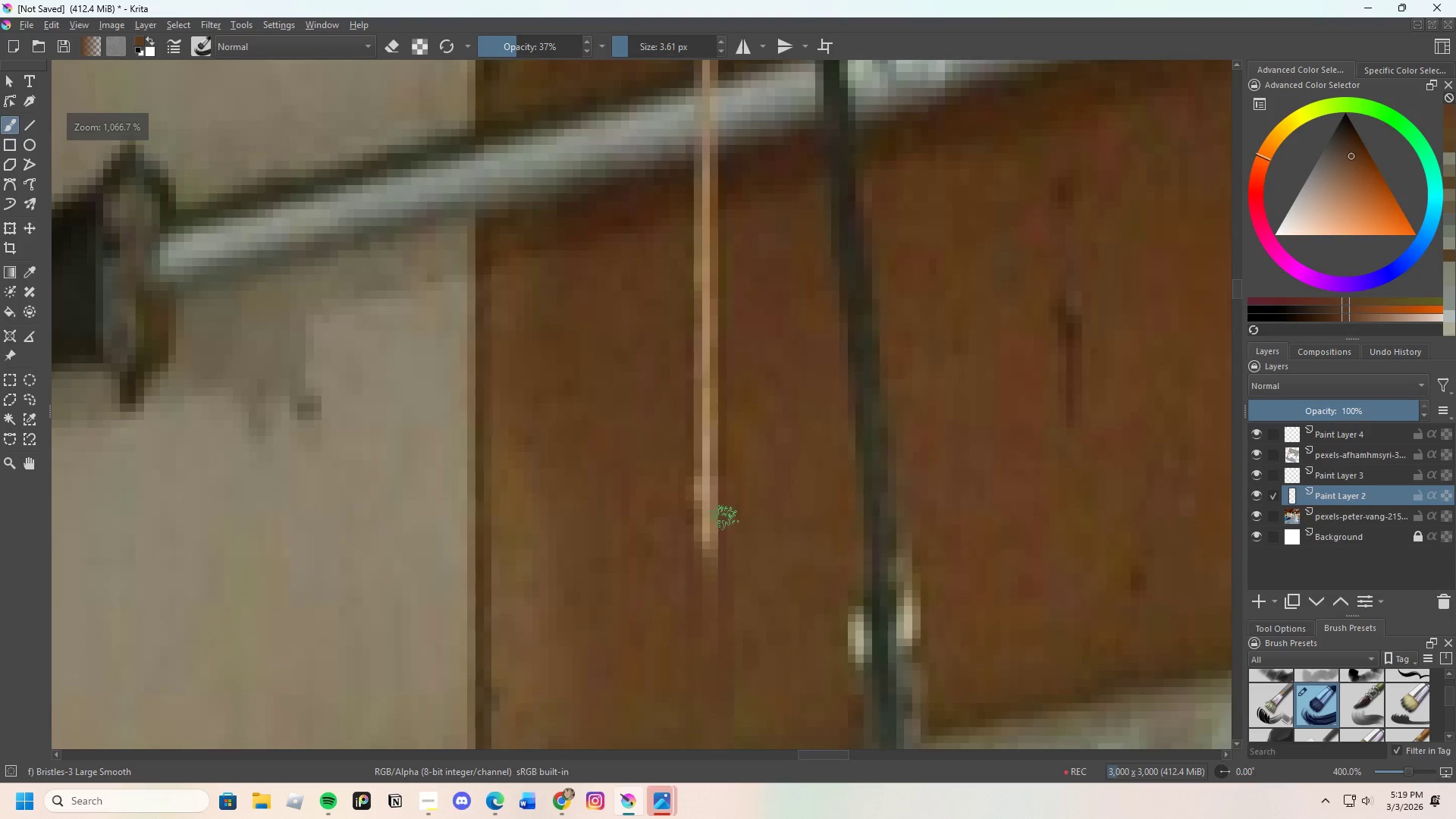 
left_click_drag(start_coordinate=[713, 513], to_coordinate=[714, 531])
 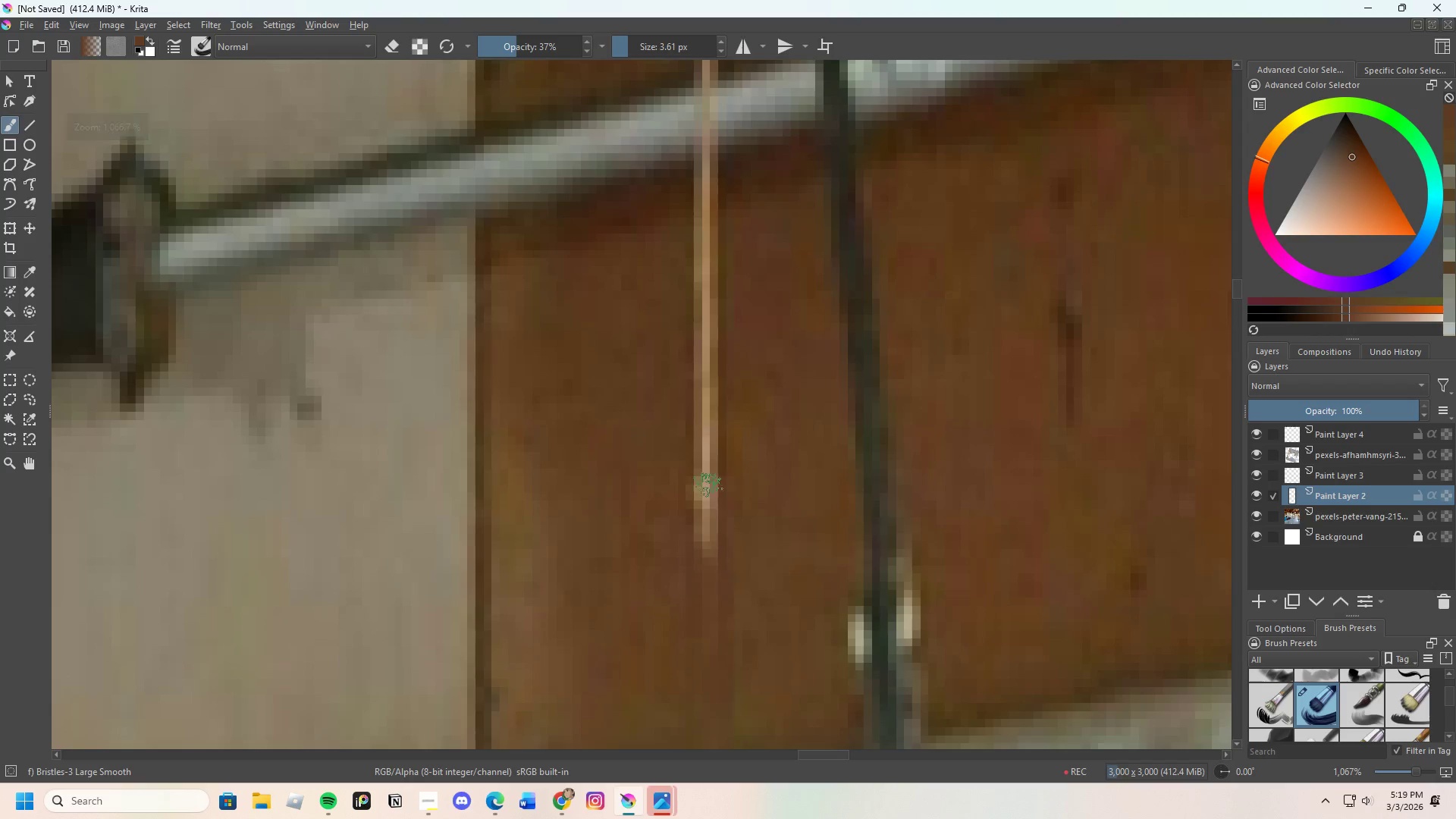 
left_click_drag(start_coordinate=[708, 489], to_coordinate=[708, 518])
 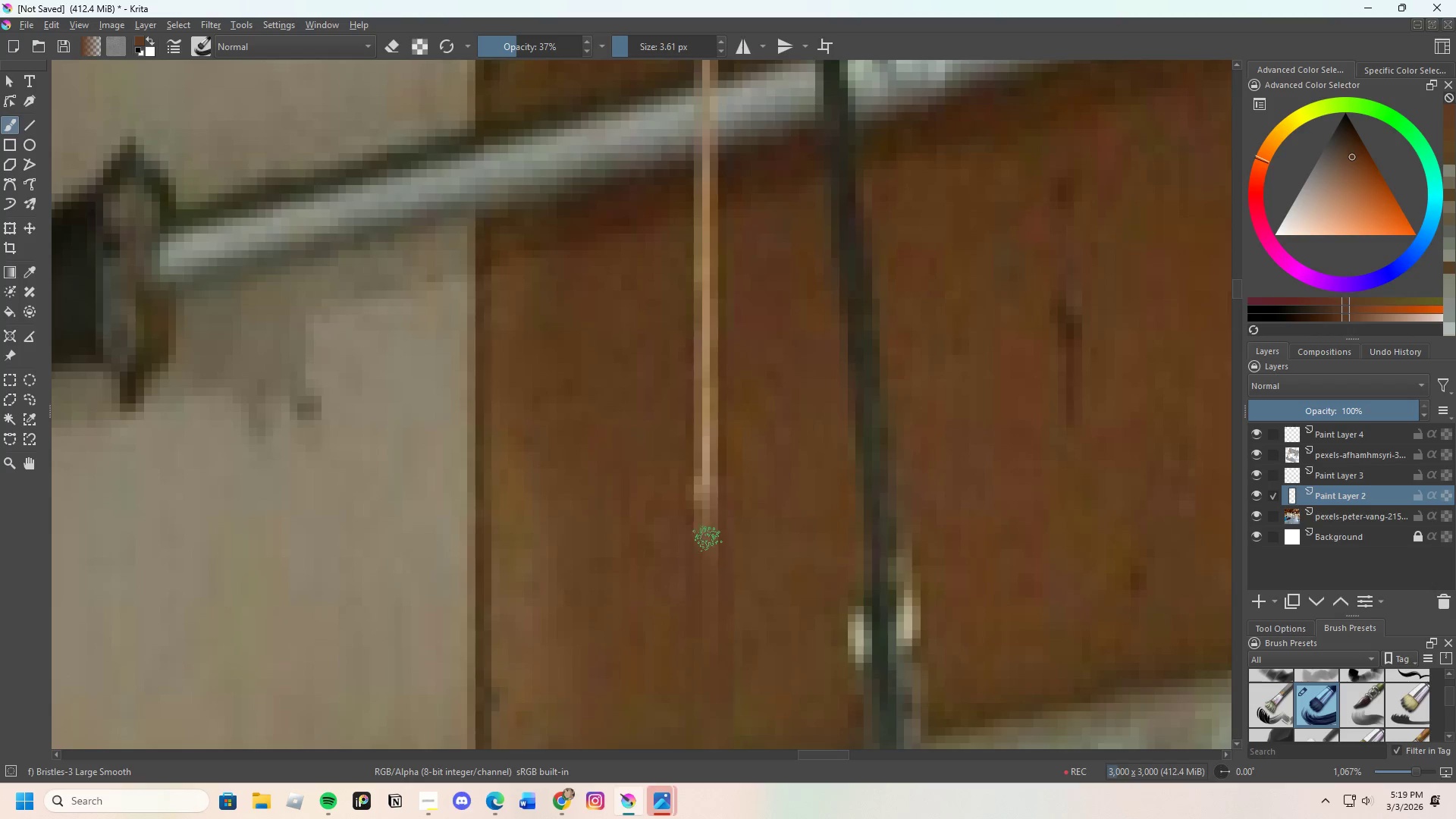 
left_click_drag(start_coordinate=[705, 479], to_coordinate=[703, 492])
 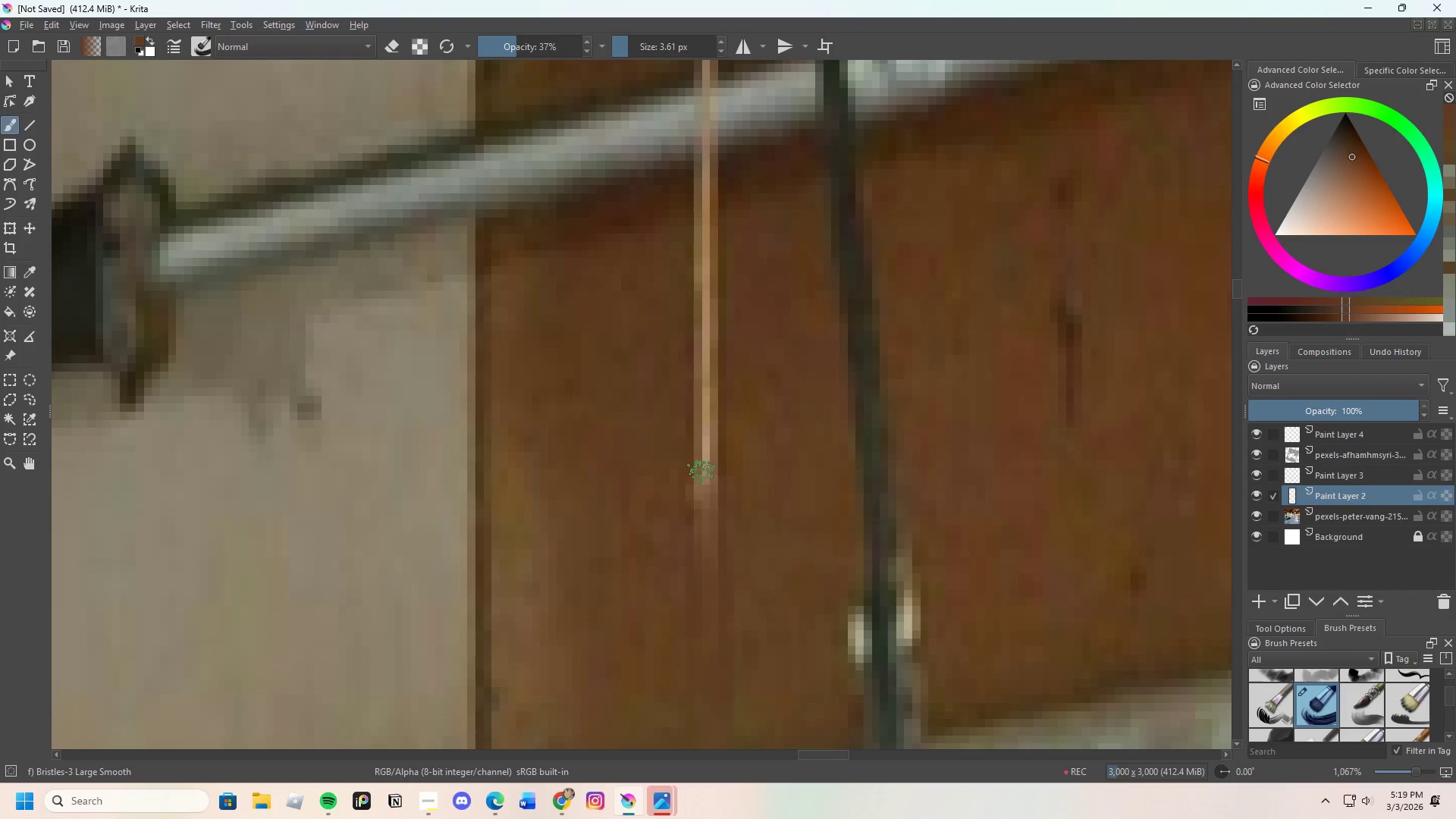 
left_click_drag(start_coordinate=[702, 472], to_coordinate=[698, 434])
 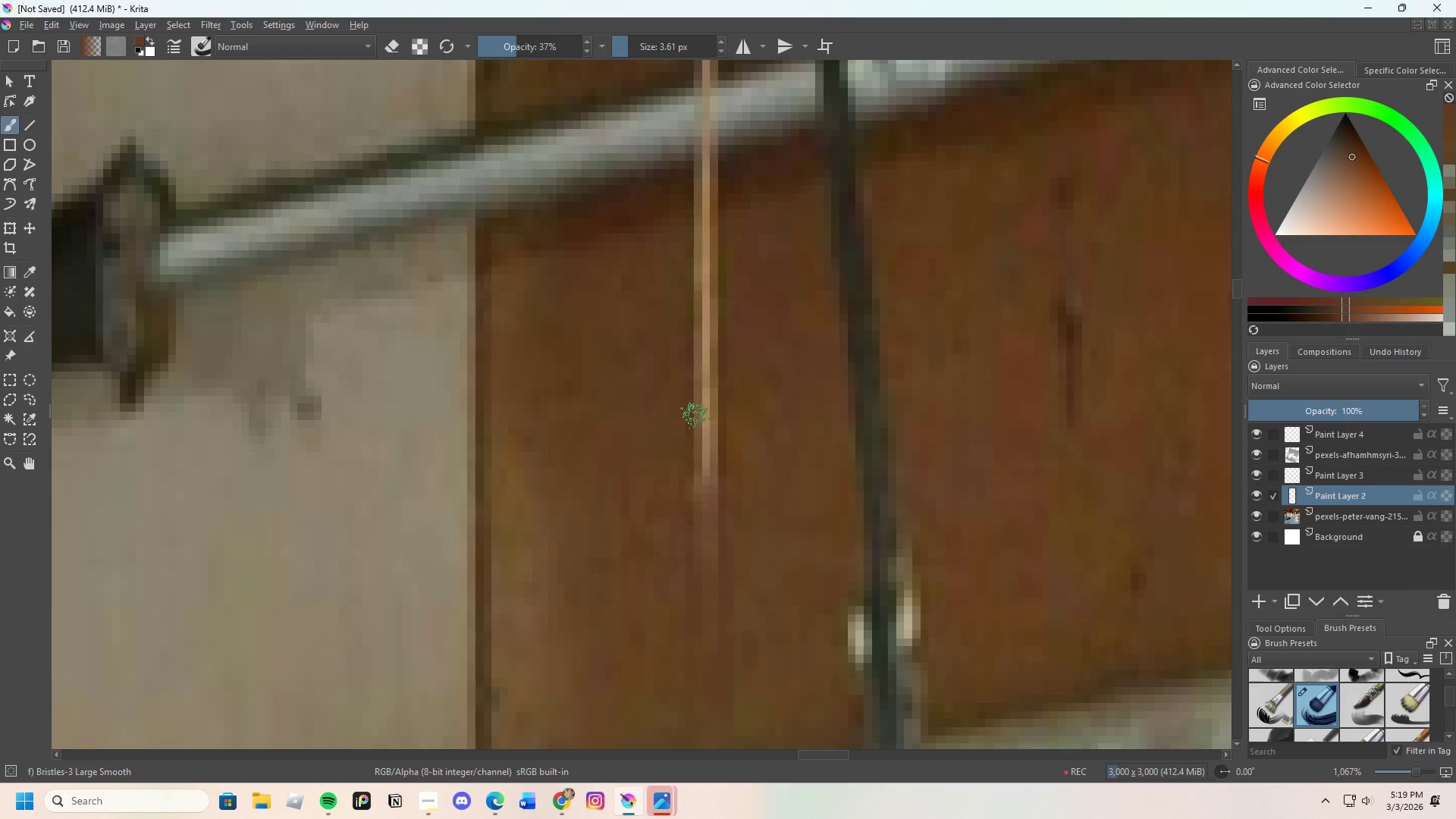 
left_click_drag(start_coordinate=[695, 416], to_coordinate=[701, 461])
 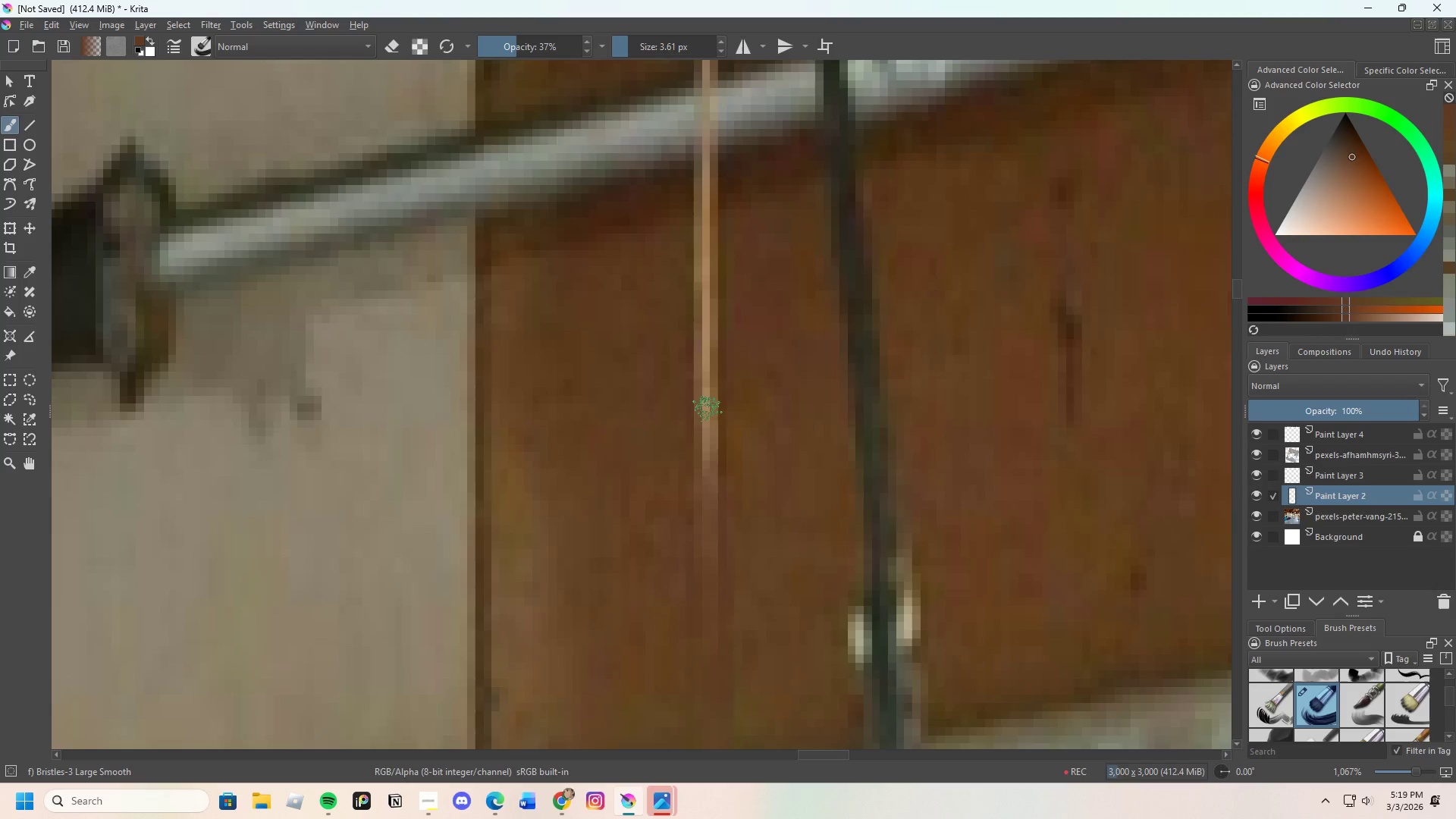 
left_click_drag(start_coordinate=[708, 416], to_coordinate=[719, 430])
 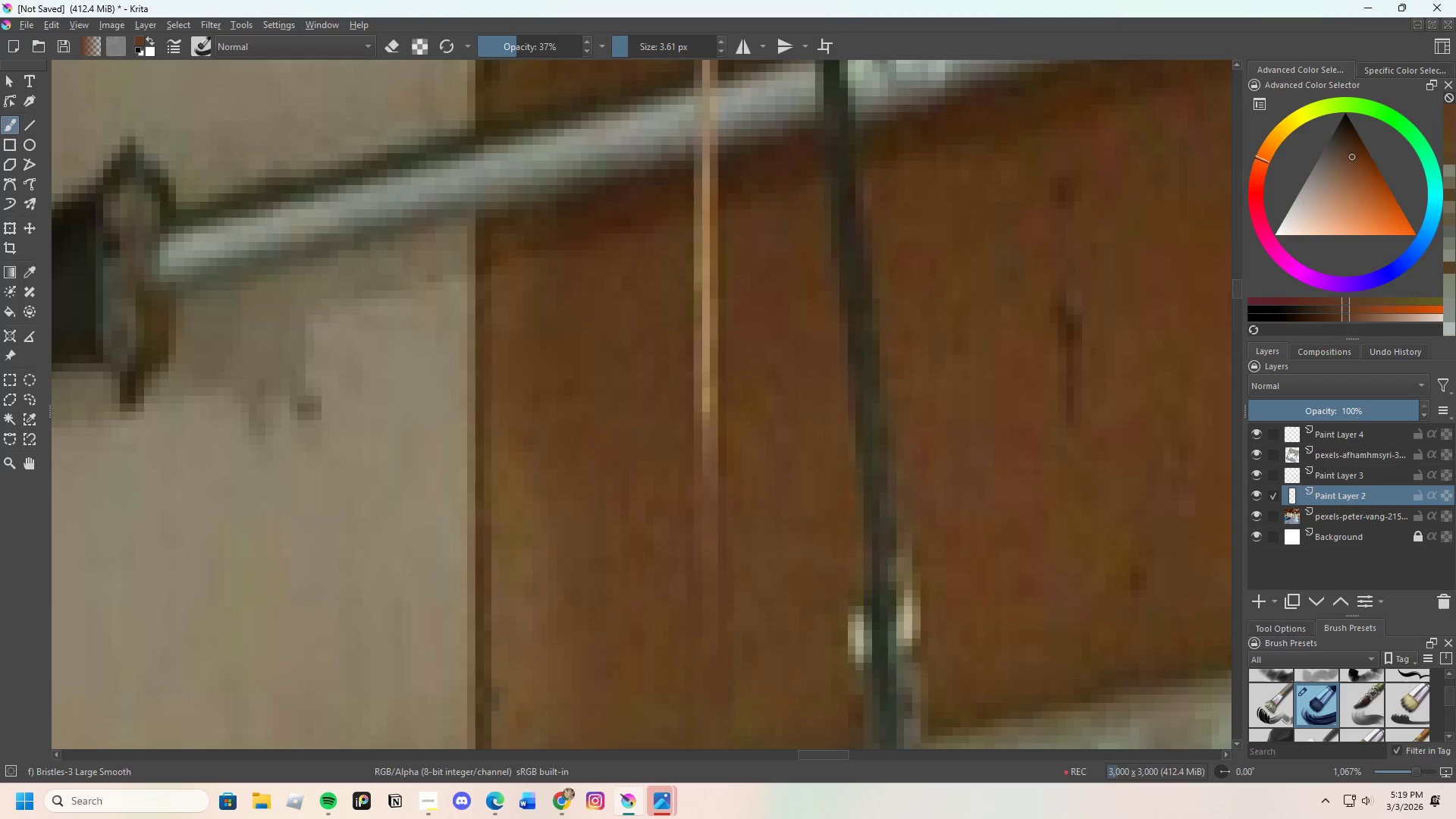 
left_click_drag(start_coordinate=[723, 384], to_coordinate=[714, 402])
 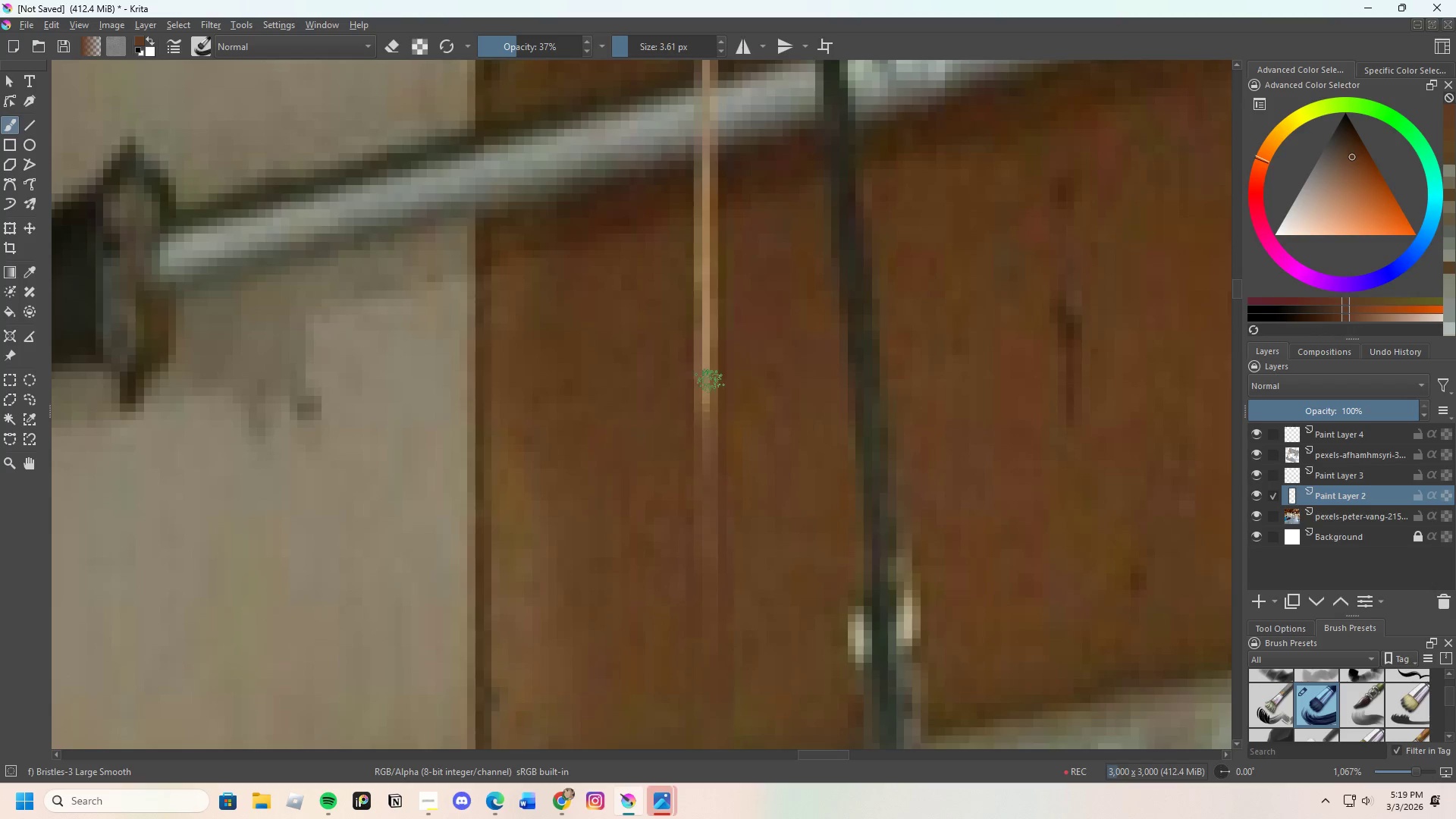 
left_click_drag(start_coordinate=[702, 368], to_coordinate=[698, 390])
 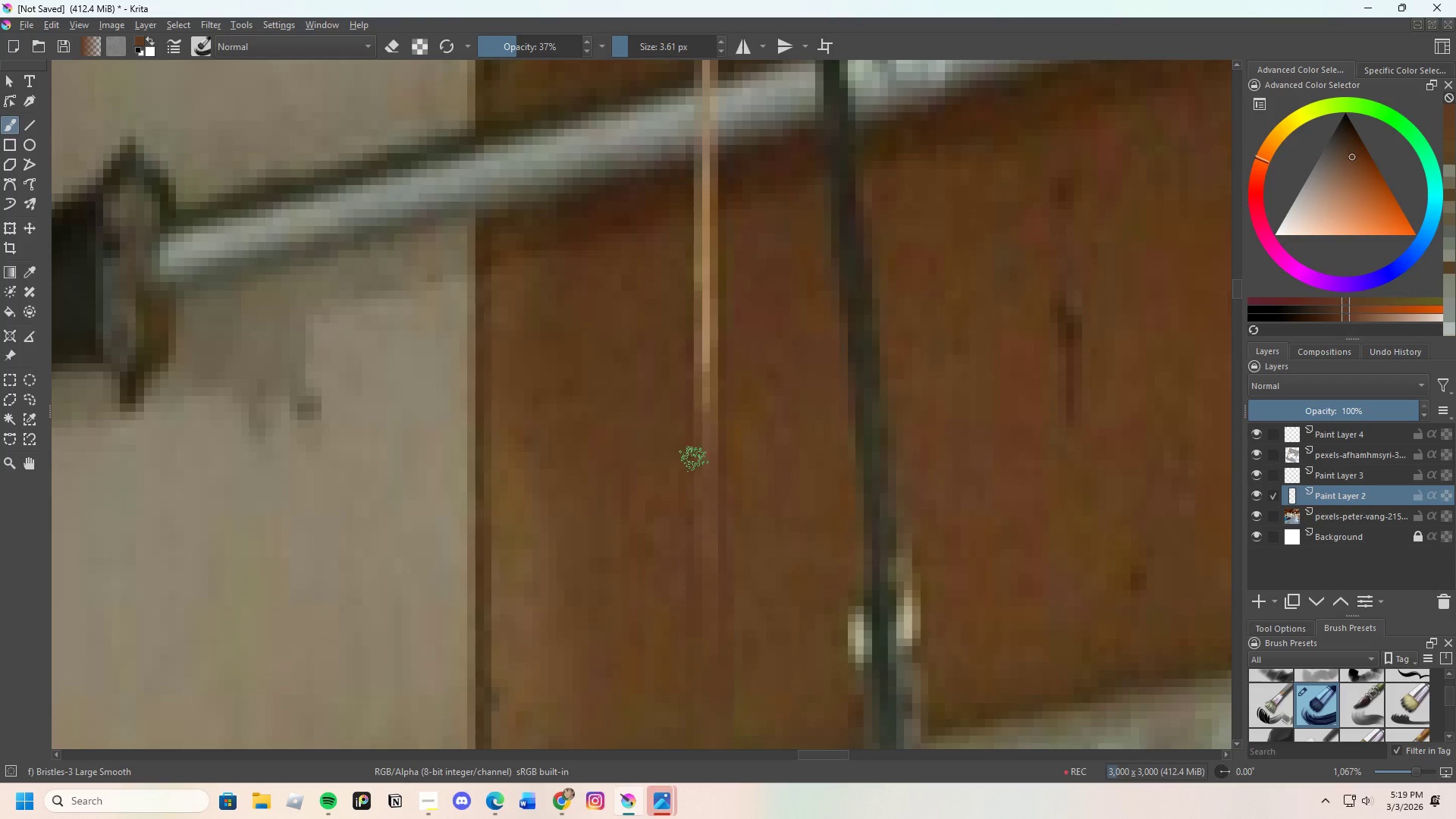 
left_click_drag(start_coordinate=[696, 410], to_coordinate=[699, 429])
 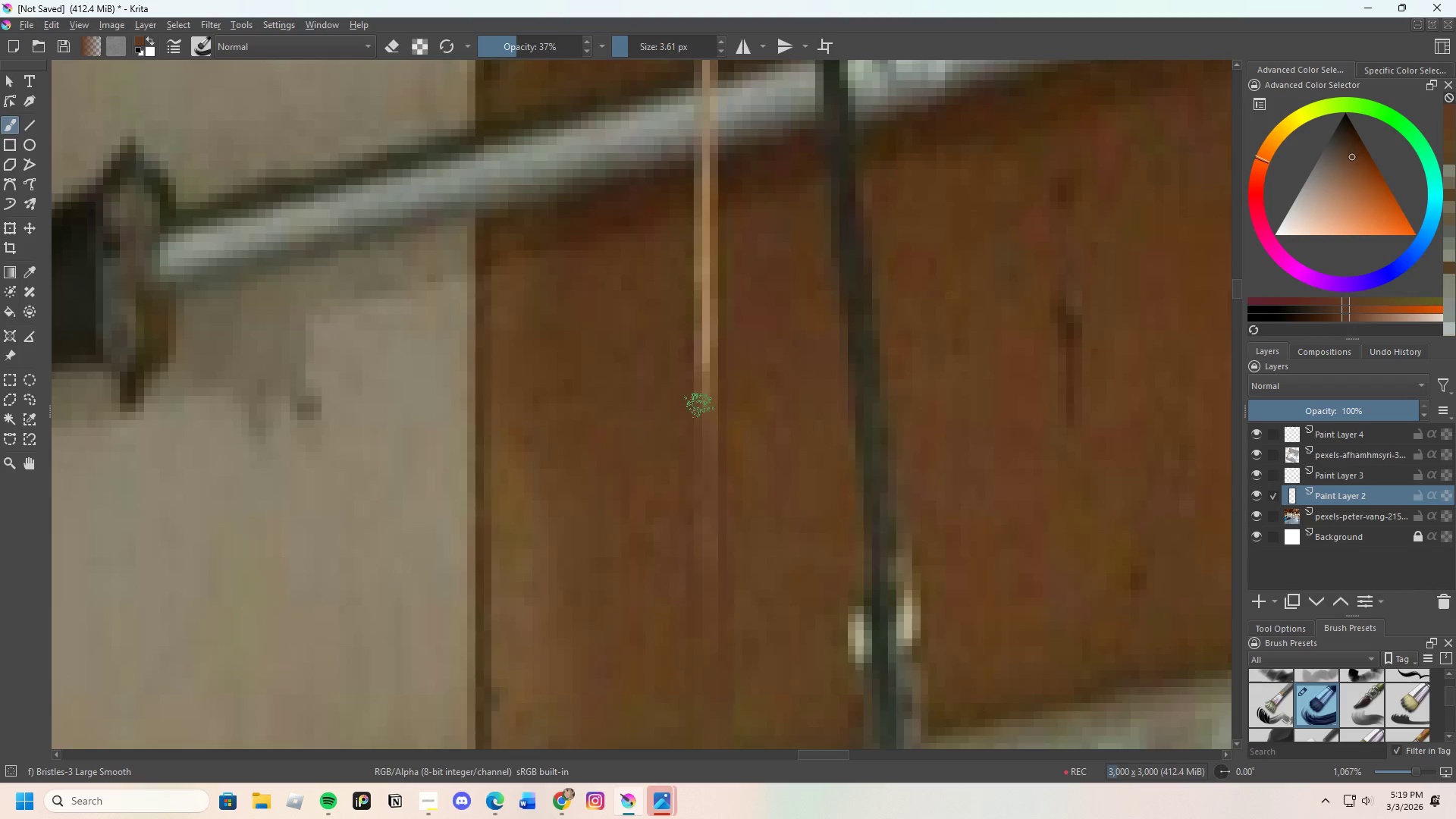 
left_click_drag(start_coordinate=[698, 417], to_coordinate=[679, 475])
 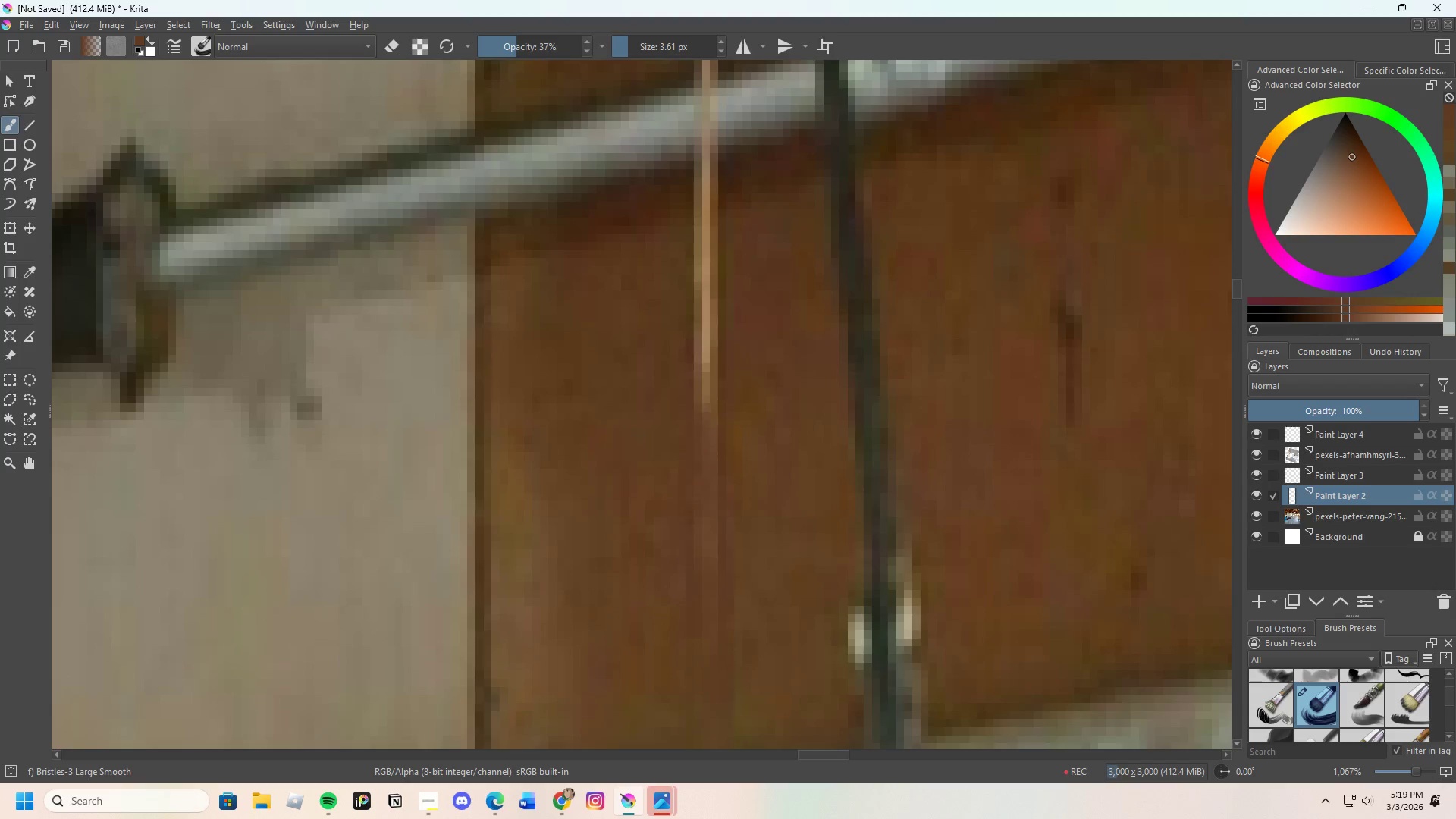 
left_click_drag(start_coordinate=[679, 454], to_coordinate=[689, 513])
 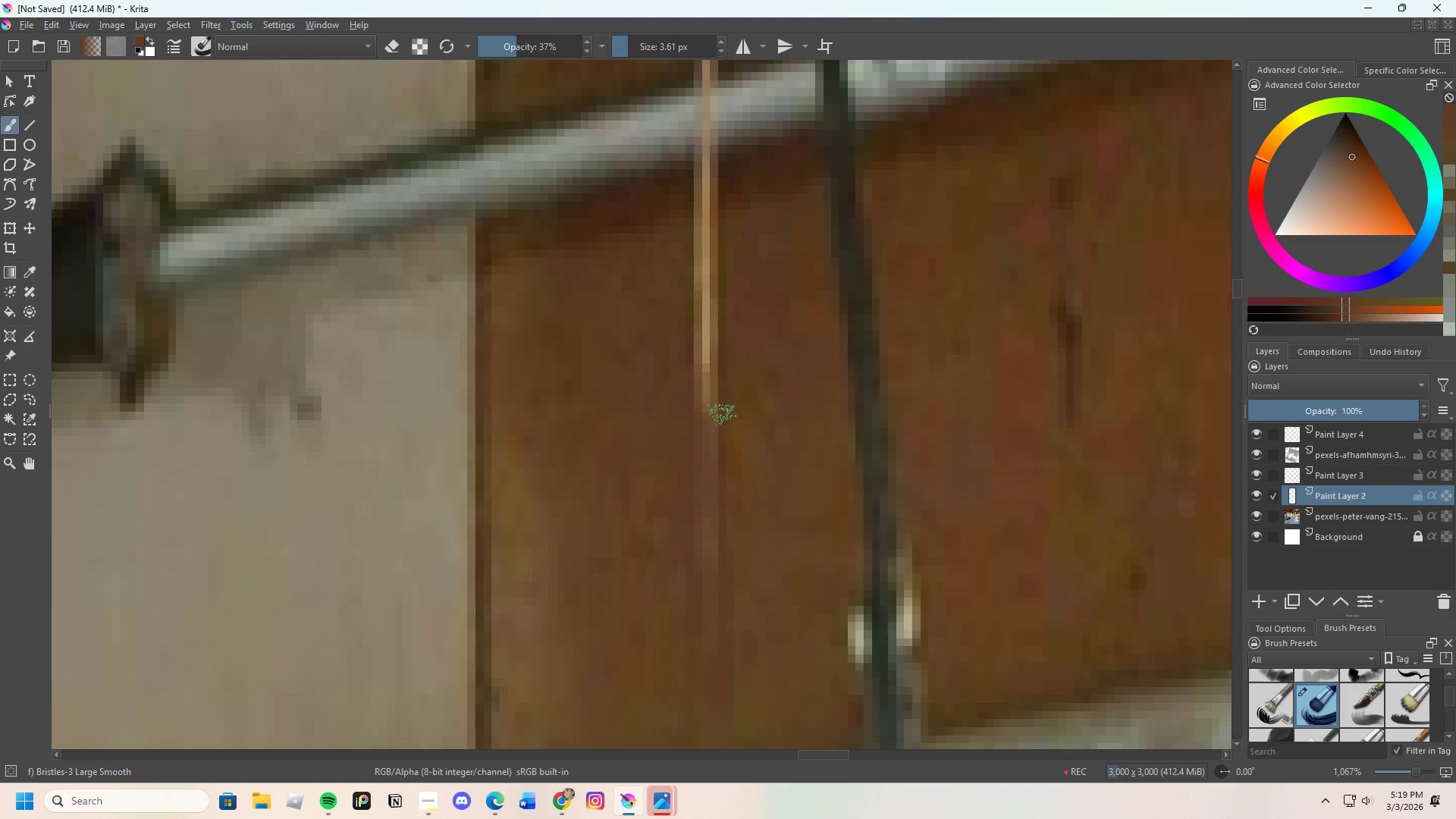 
left_click_drag(start_coordinate=[719, 434], to_coordinate=[724, 457])
 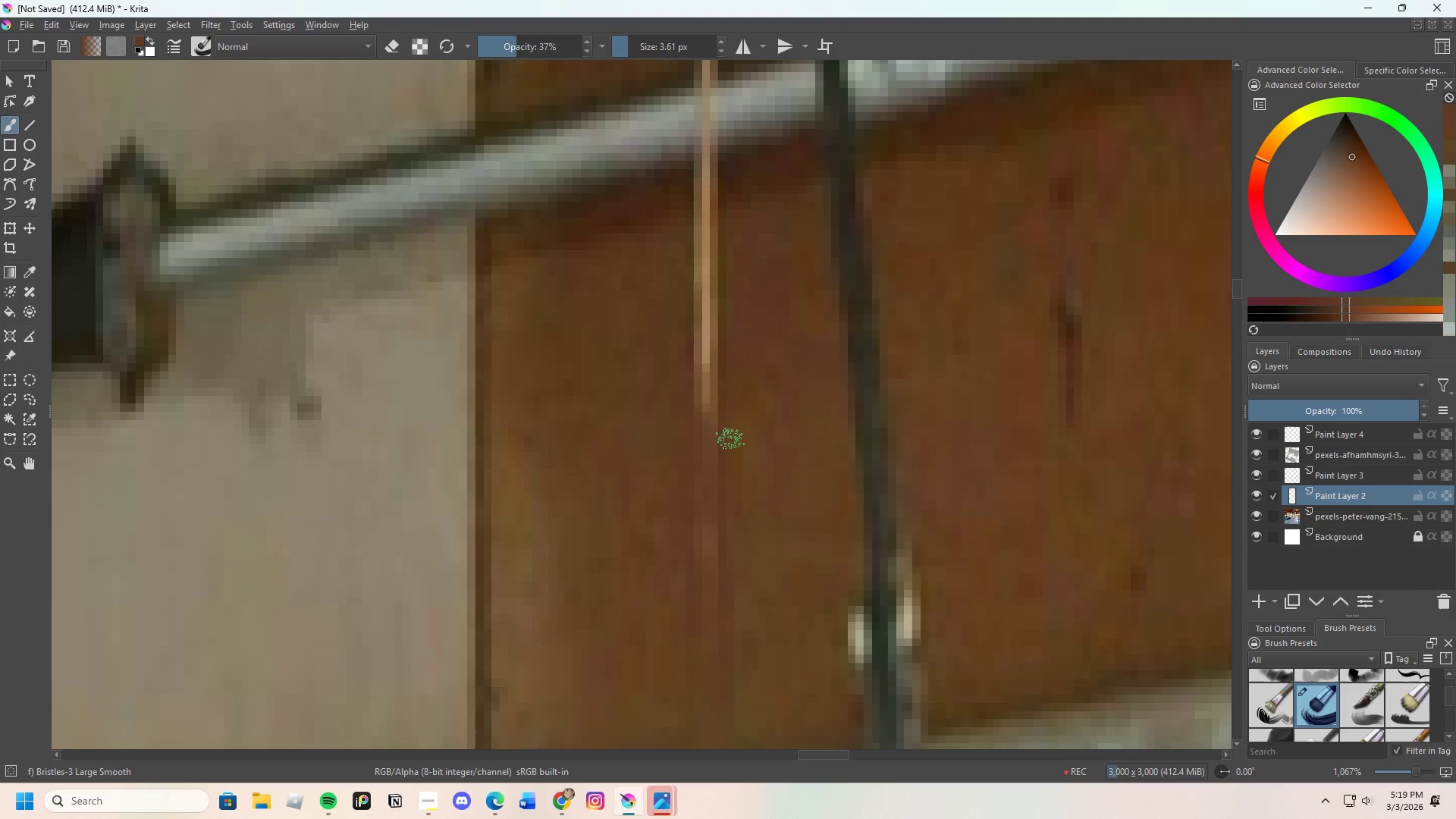 
left_click_drag(start_coordinate=[730, 441], to_coordinate=[723, 578])
 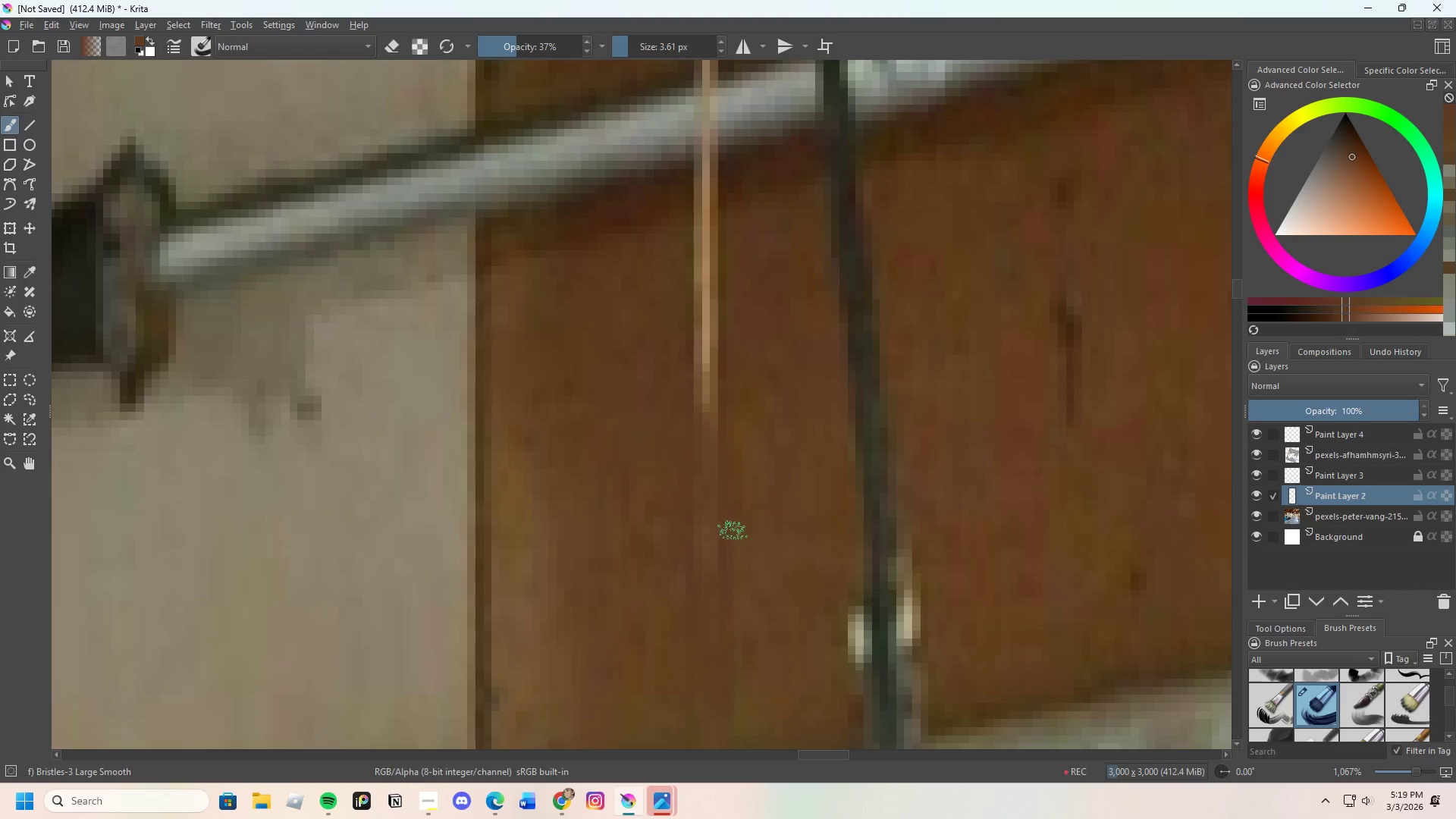 
left_click_drag(start_coordinate=[733, 549], to_coordinate=[736, 629])
 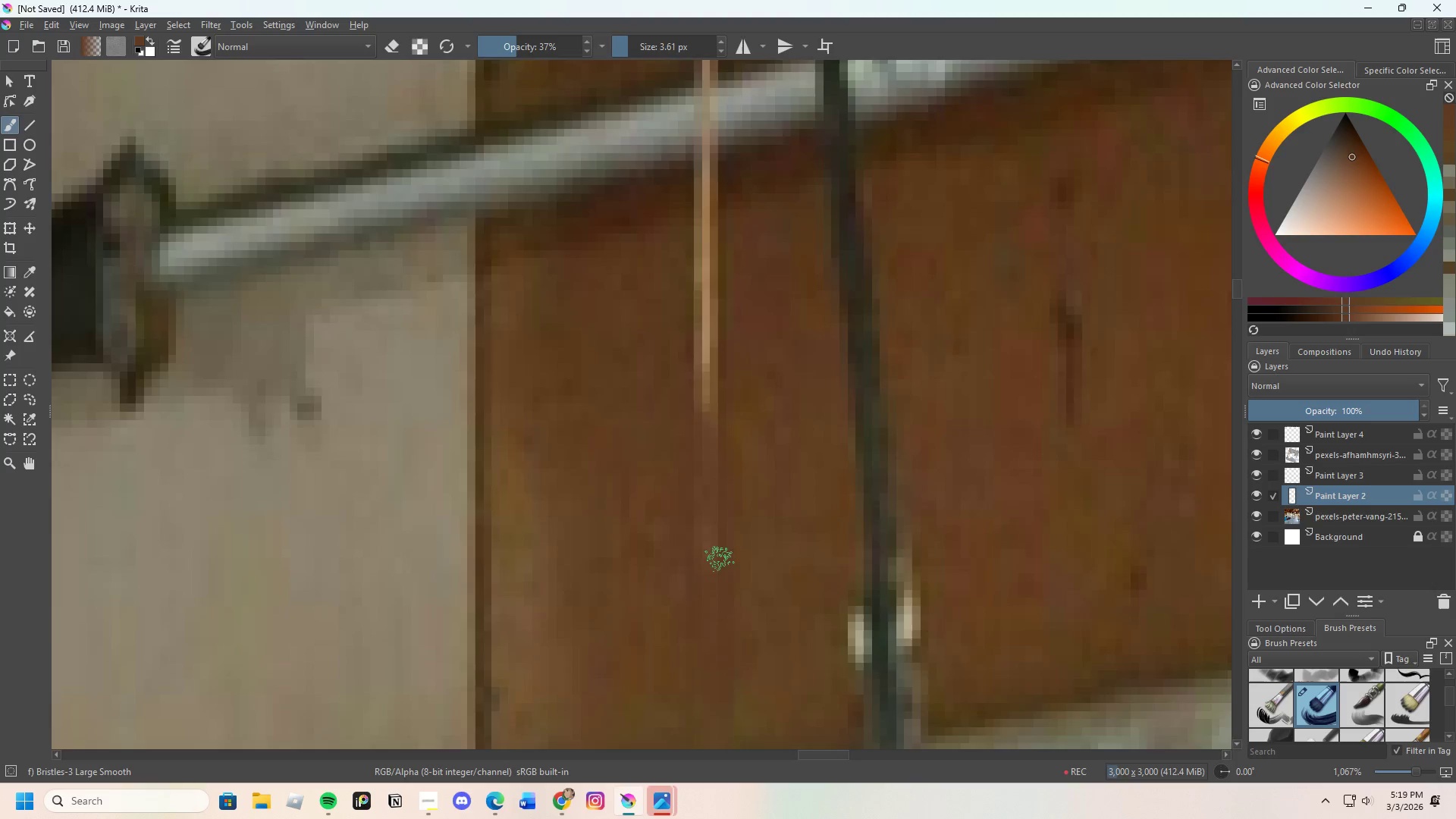 
hold_key(key=ControlLeft, duration=0.36)
 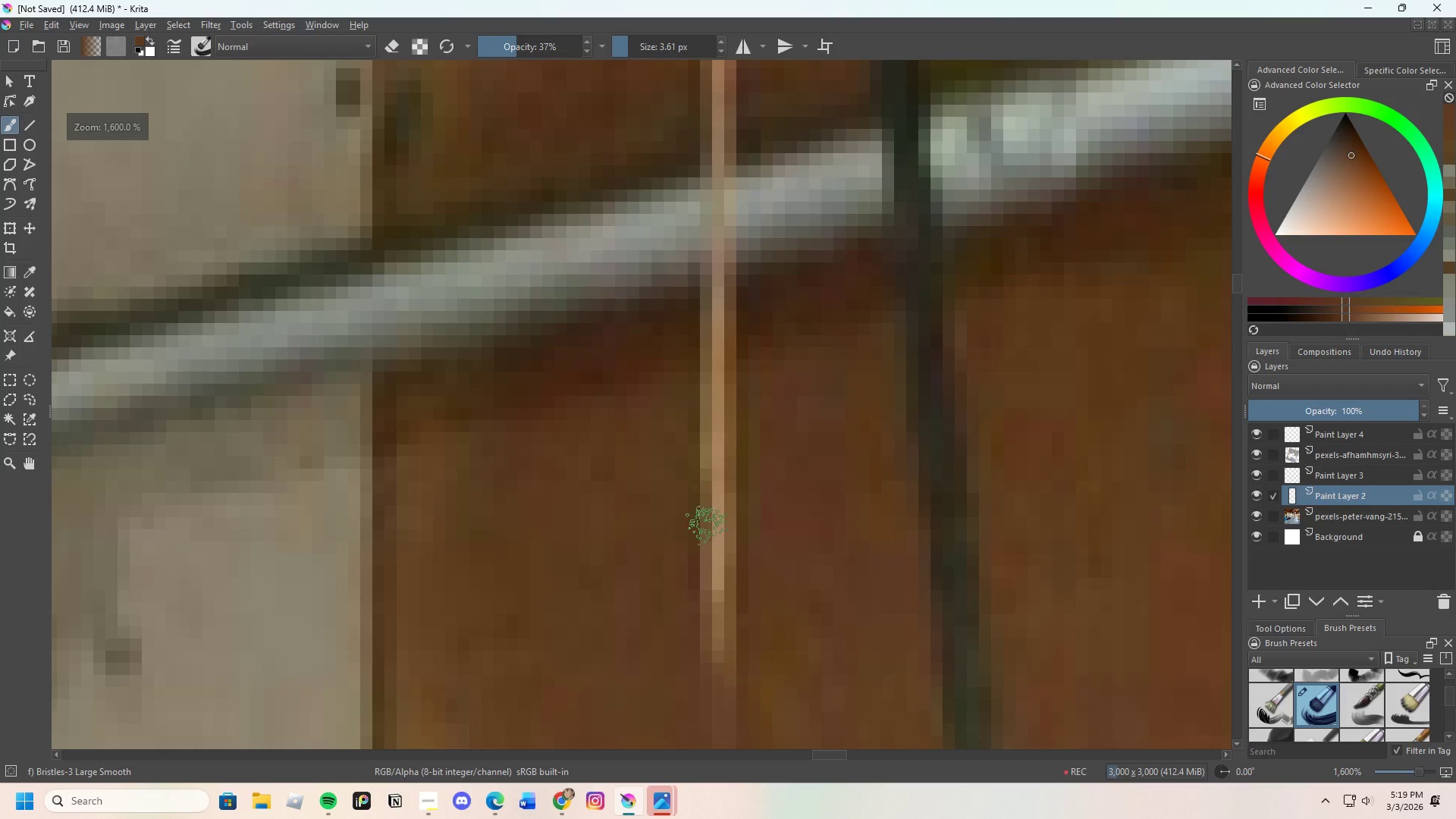 
scroll: coordinate [698, 465], scroll_direction: up, amount: 1.0
 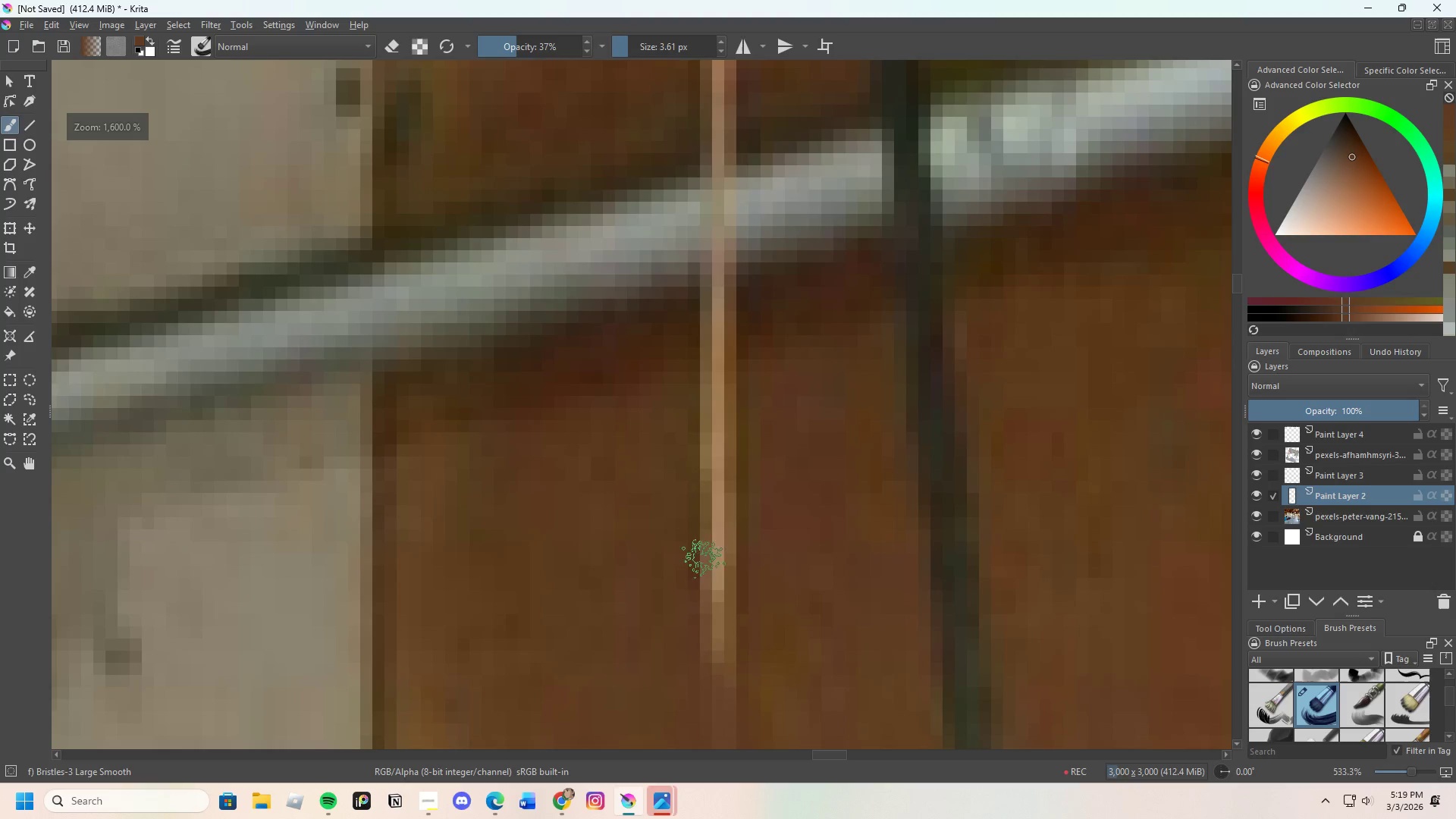 
left_click_drag(start_coordinate=[710, 544], to_coordinate=[730, 595])
 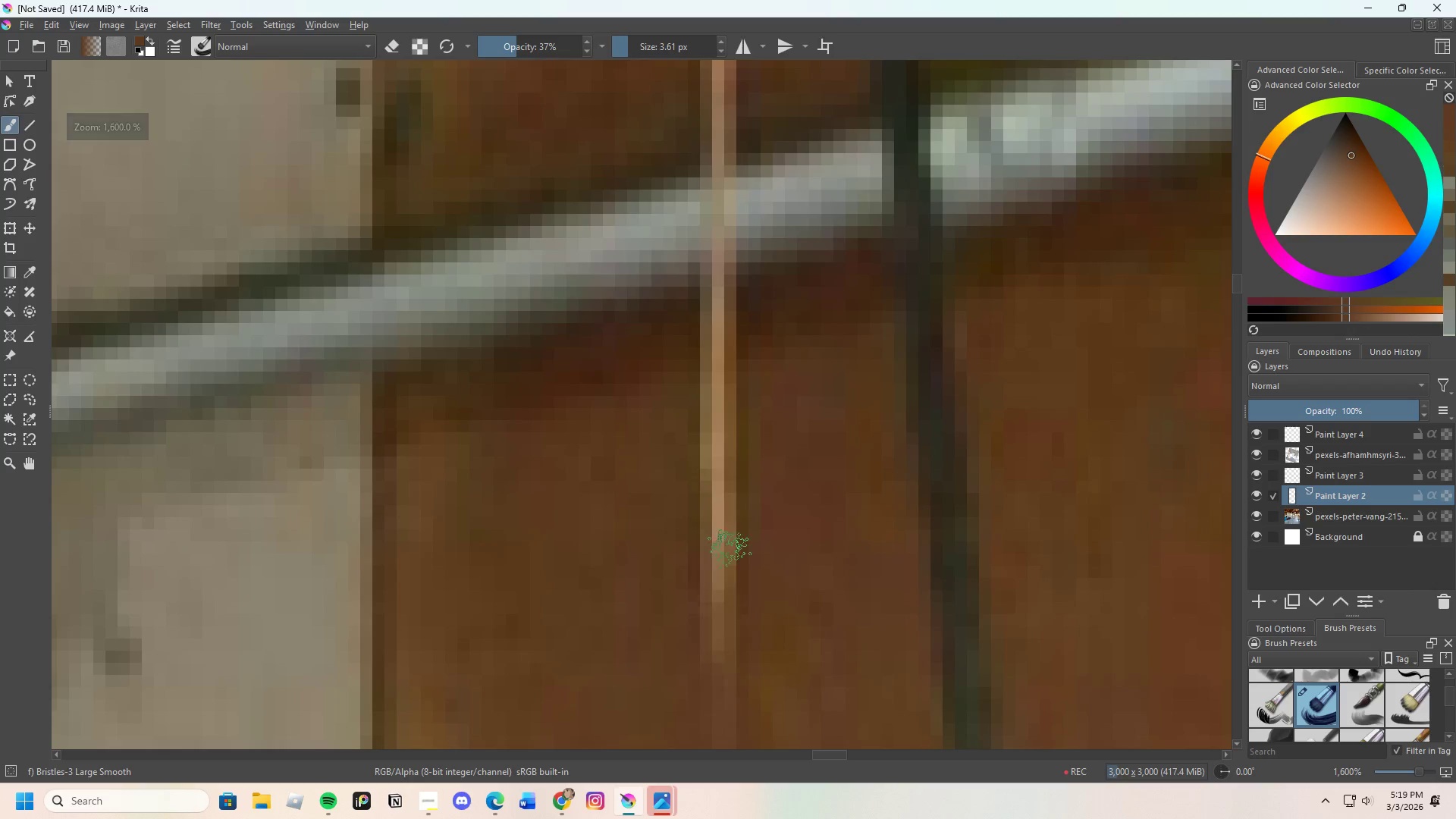 
left_click_drag(start_coordinate=[723, 564], to_coordinate=[711, 589])
 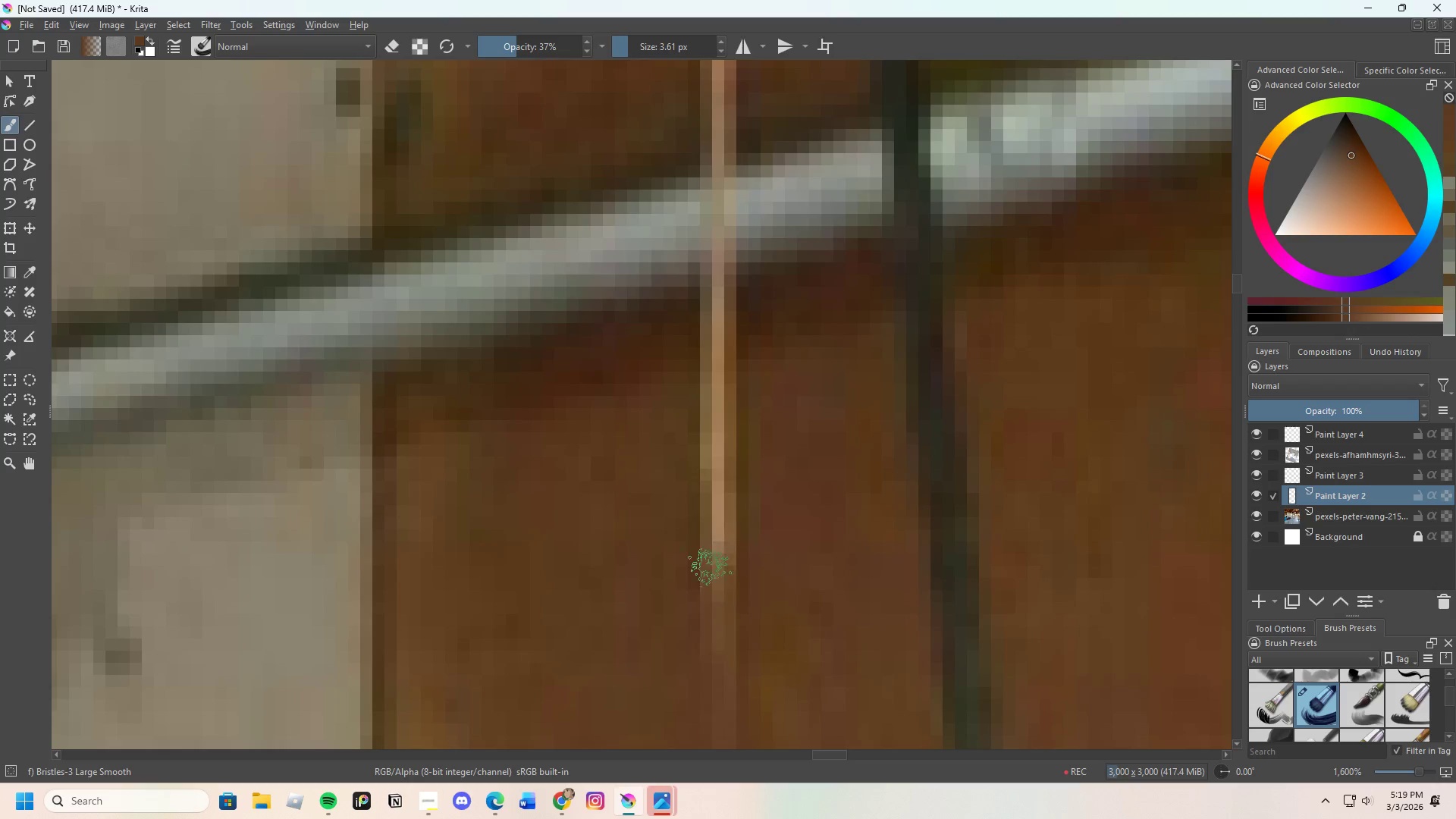 
left_click_drag(start_coordinate=[705, 590], to_coordinate=[708, 603])
 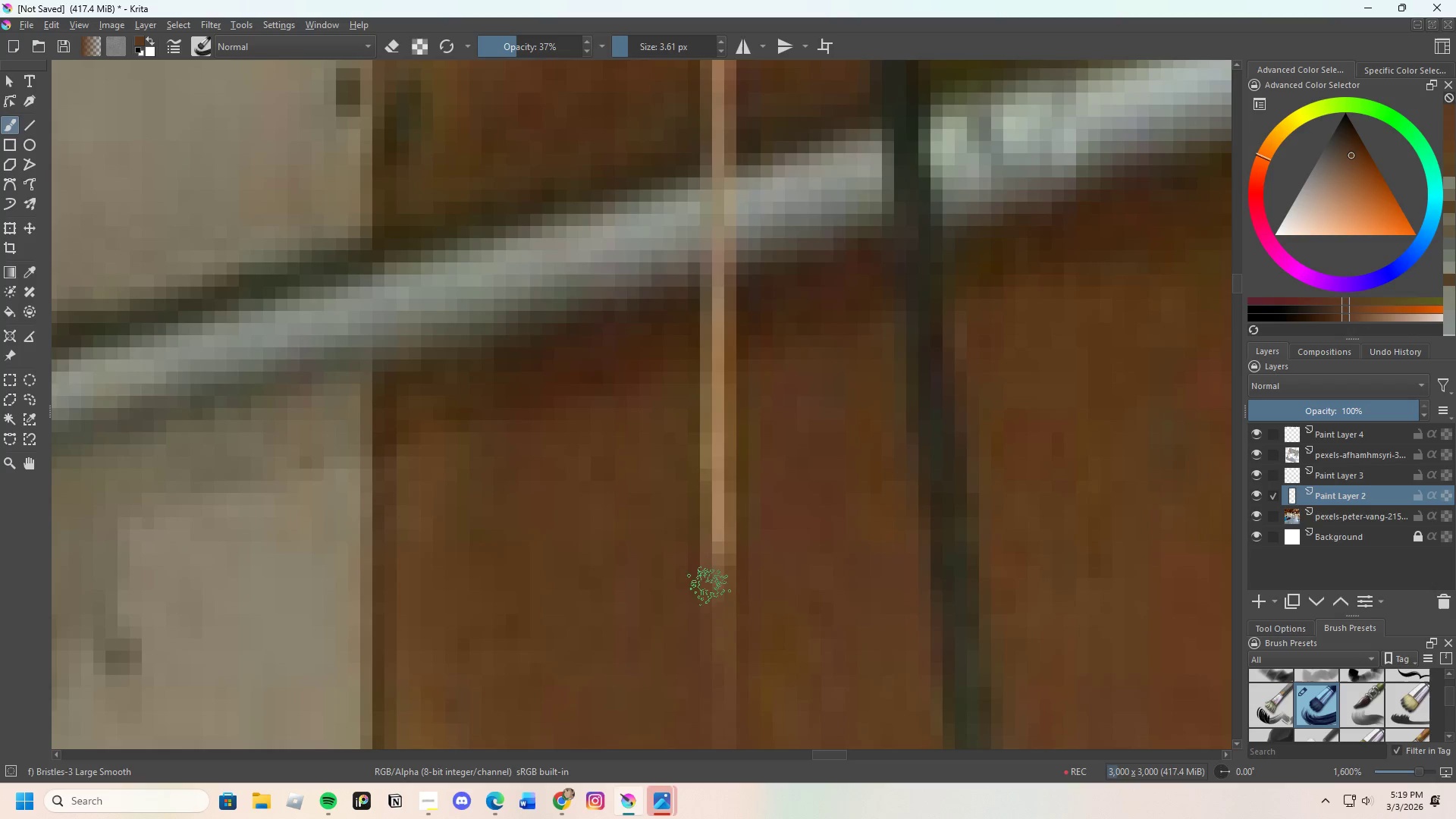 
left_click_drag(start_coordinate=[709, 586], to_coordinate=[717, 580])
 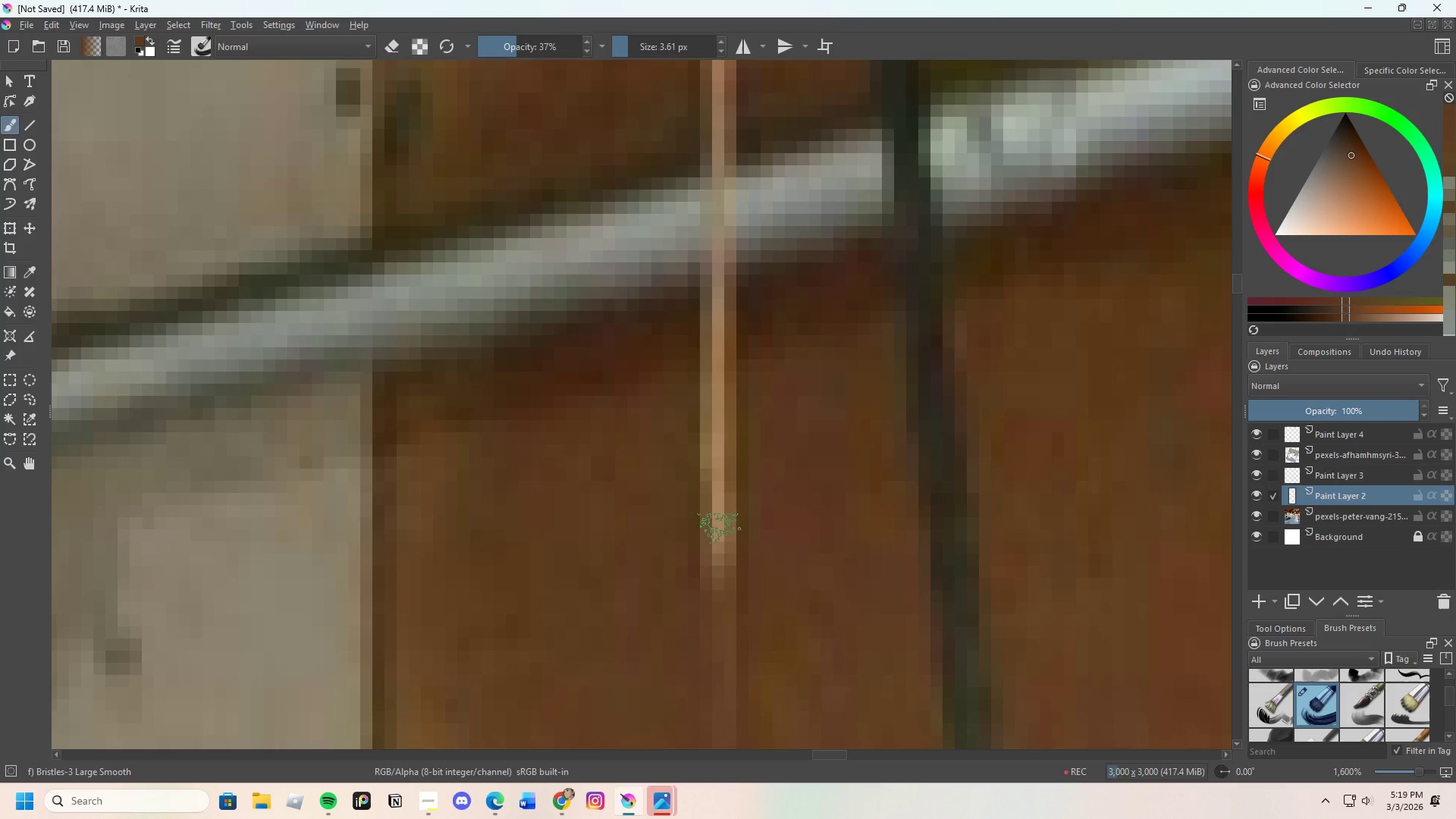 
left_click_drag(start_coordinate=[720, 554], to_coordinate=[729, 506])
 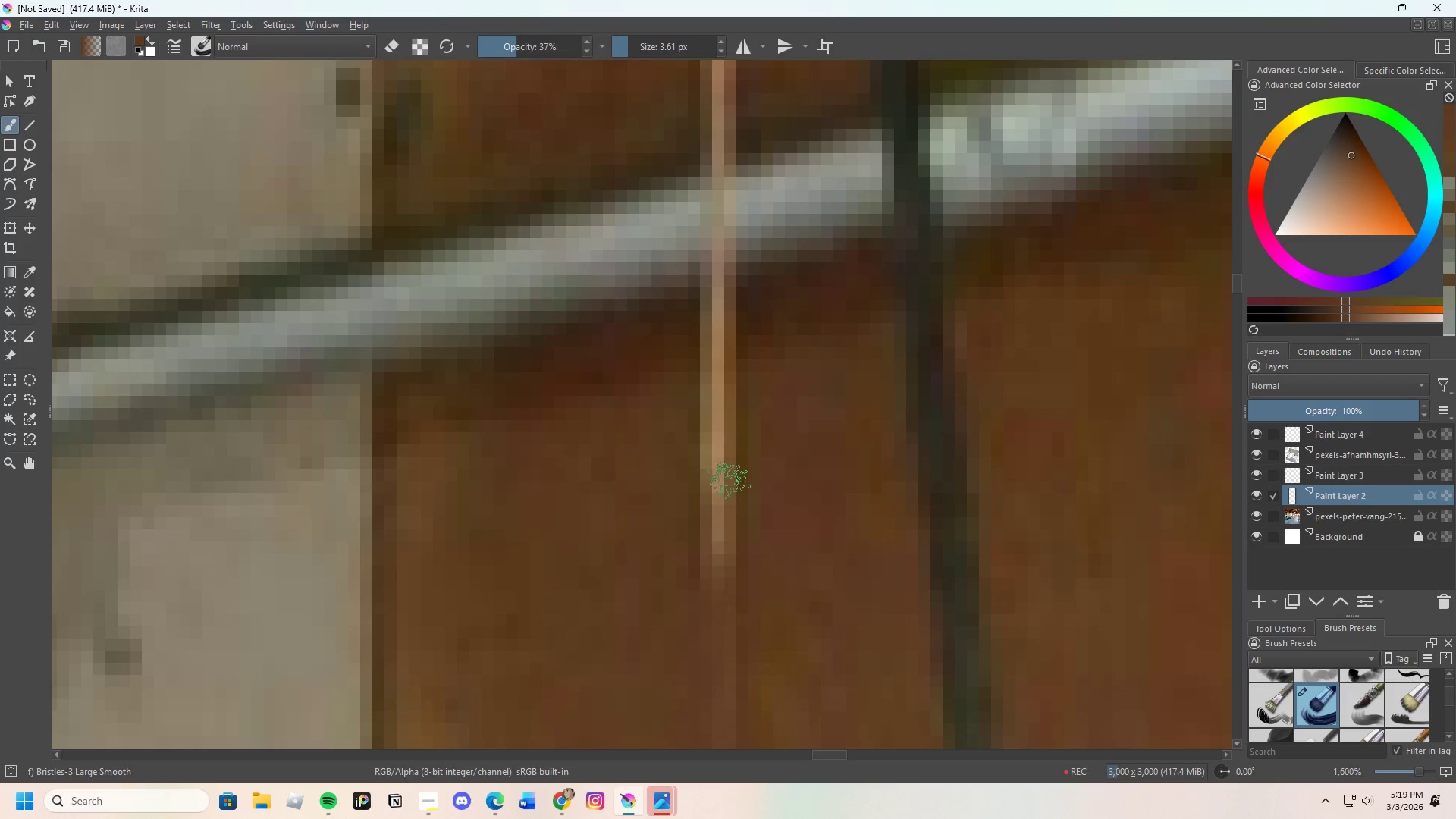 
left_click_drag(start_coordinate=[717, 448], to_coordinate=[706, 501])
 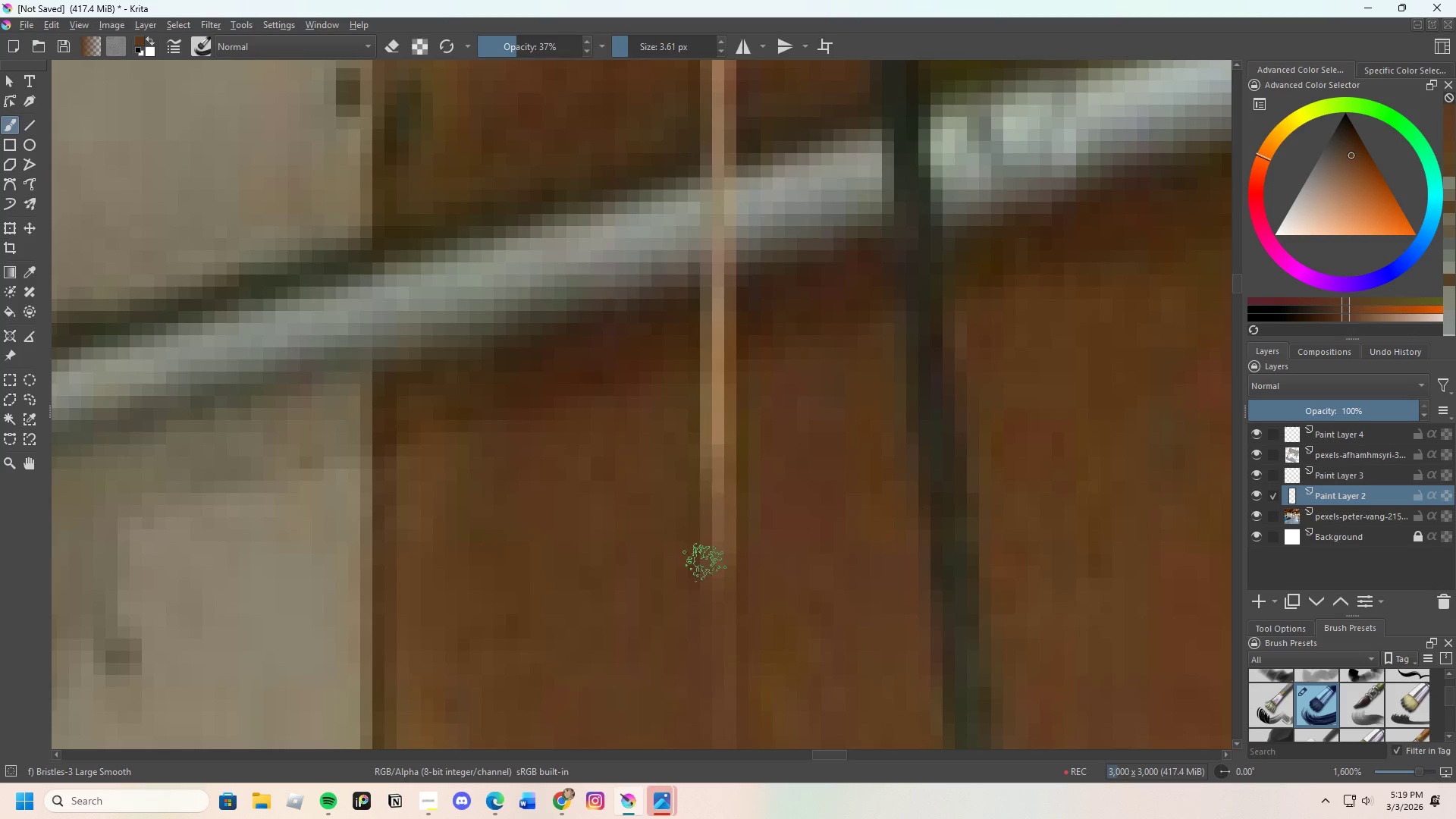 
left_click_drag(start_coordinate=[701, 482], to_coordinate=[703, 515])
 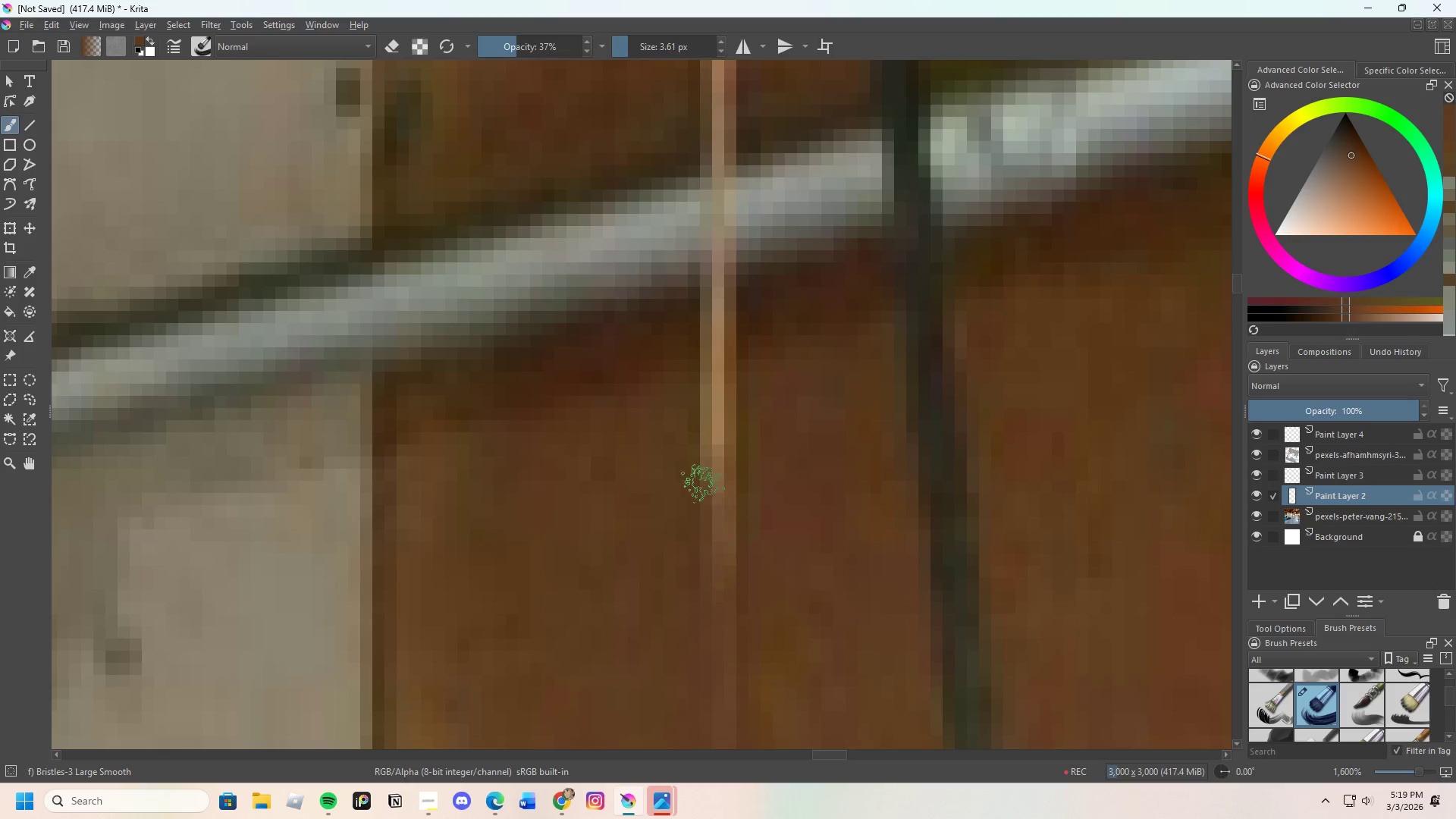 
left_click_drag(start_coordinate=[703, 531], to_coordinate=[710, 529])
 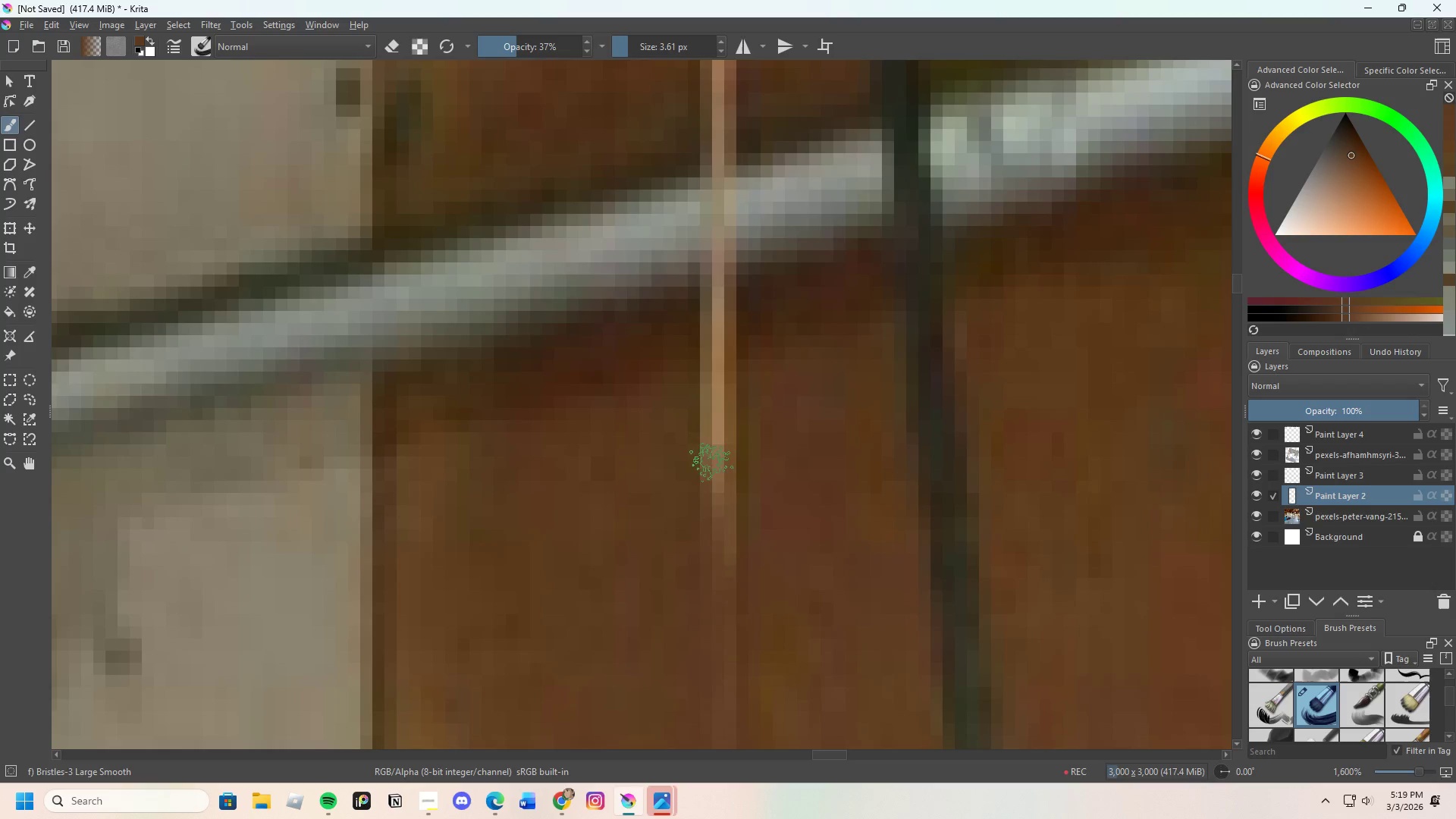 
left_click_drag(start_coordinate=[713, 477], to_coordinate=[733, 466])
 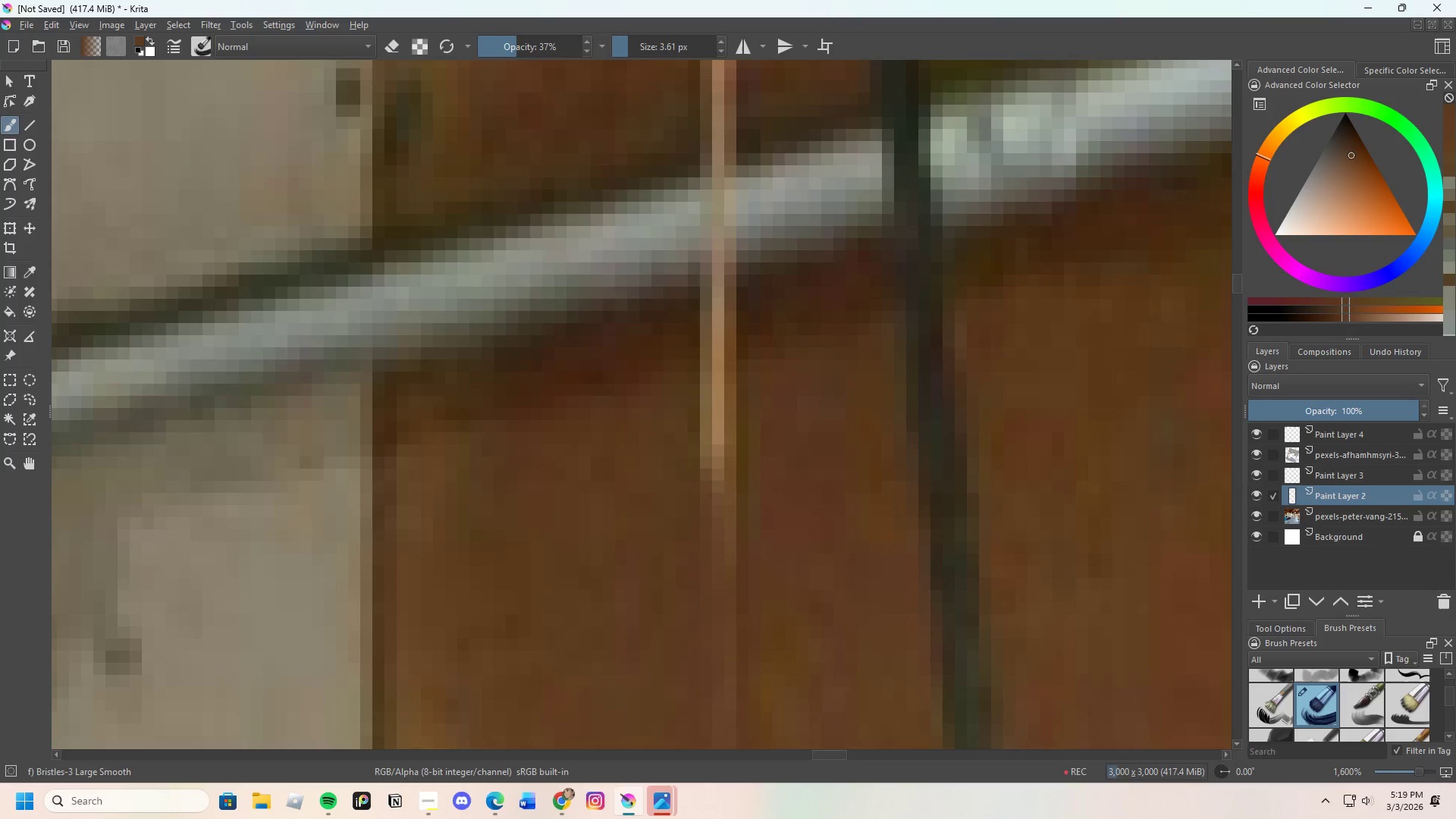 
left_click_drag(start_coordinate=[730, 431], to_coordinate=[729, 469])
 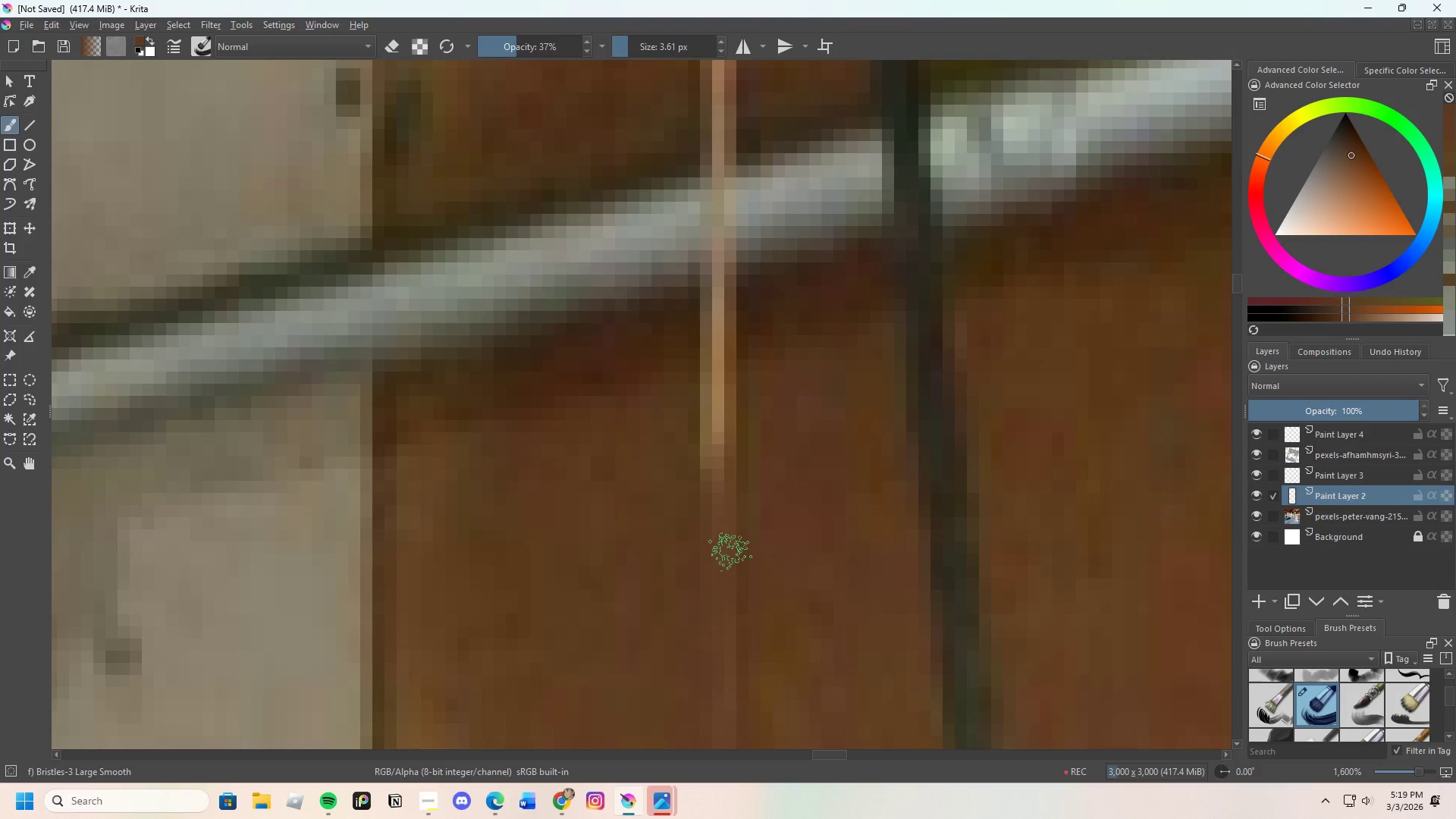 
left_click_drag(start_coordinate=[718, 413], to_coordinate=[724, 457])
 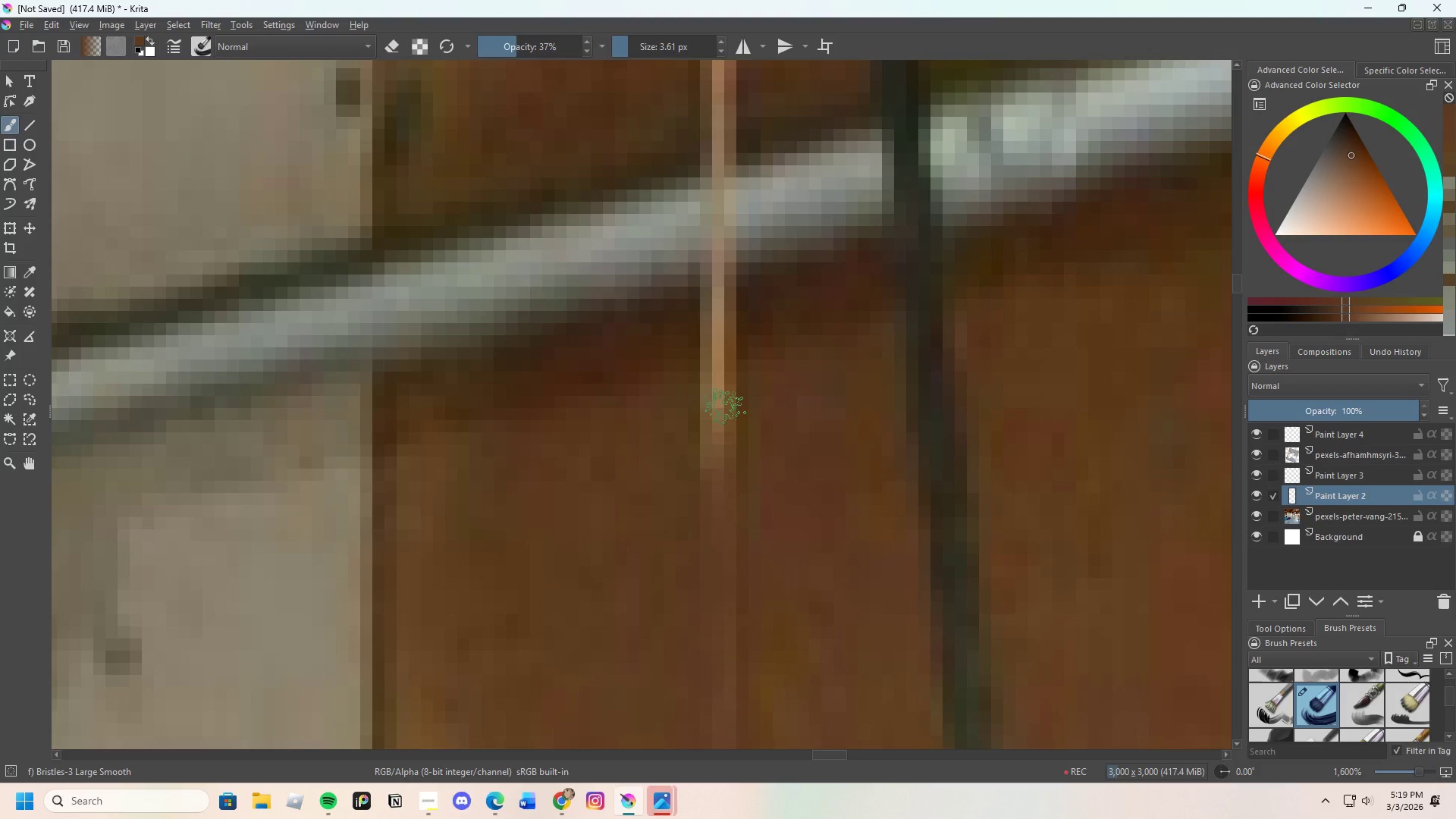 
left_click_drag(start_coordinate=[724, 419], to_coordinate=[733, 469])
 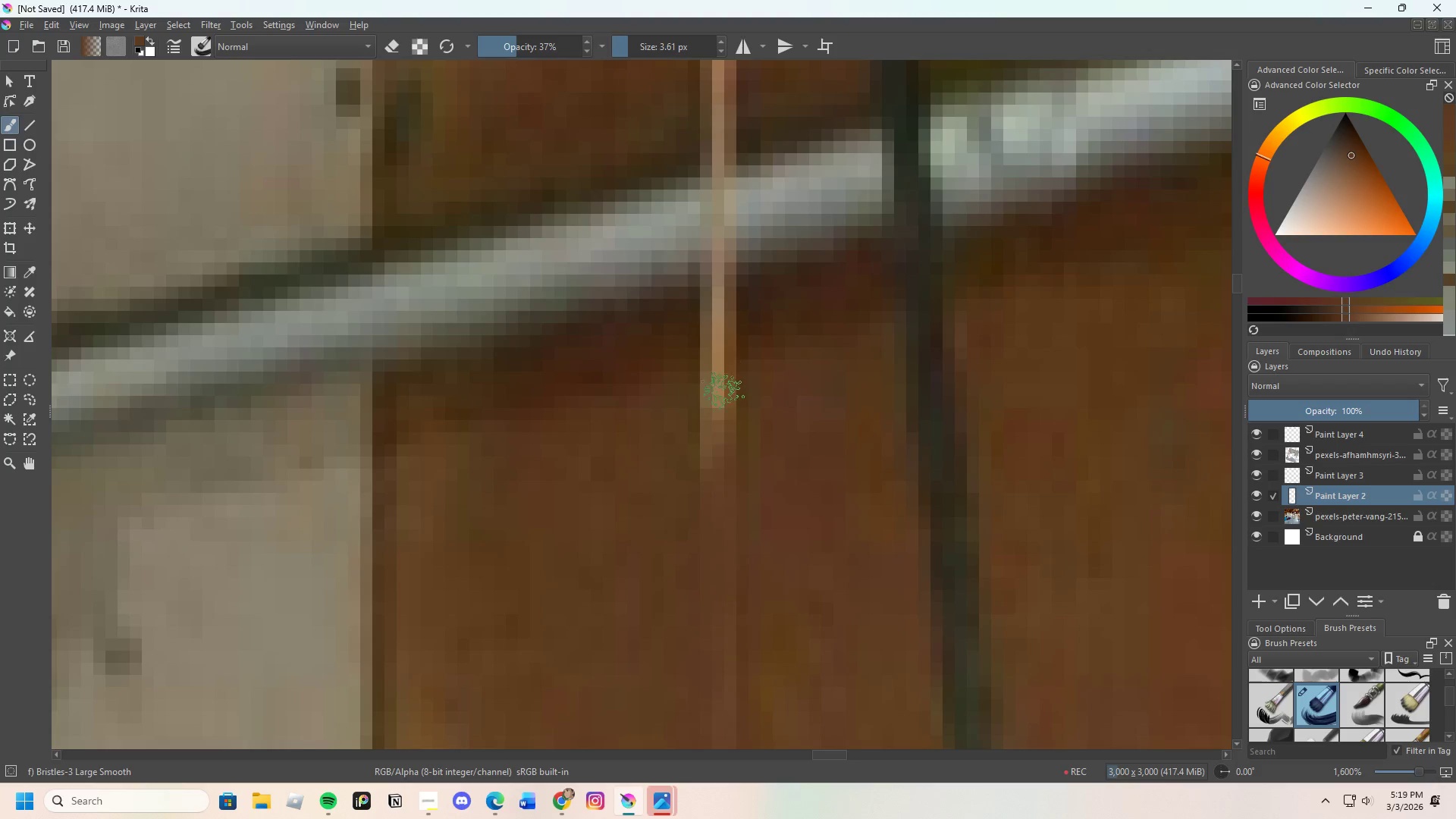 
hold_key(key=ControlLeft, duration=0.45)
left_click_drag(start_coordinate=[684, 422], to_coordinate=[689, 422])
 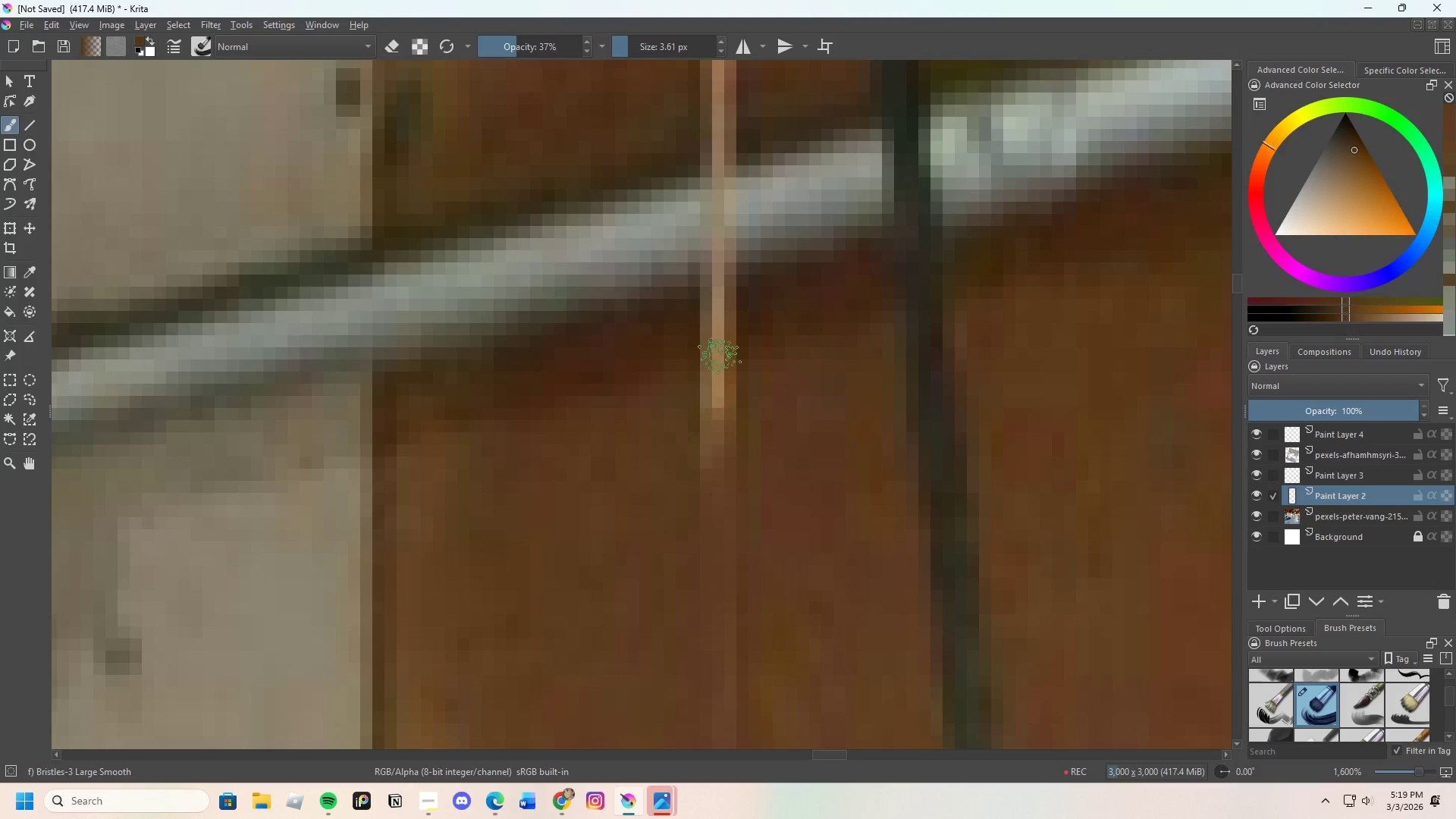 
left_click_drag(start_coordinate=[720, 361], to_coordinate=[728, 431])
 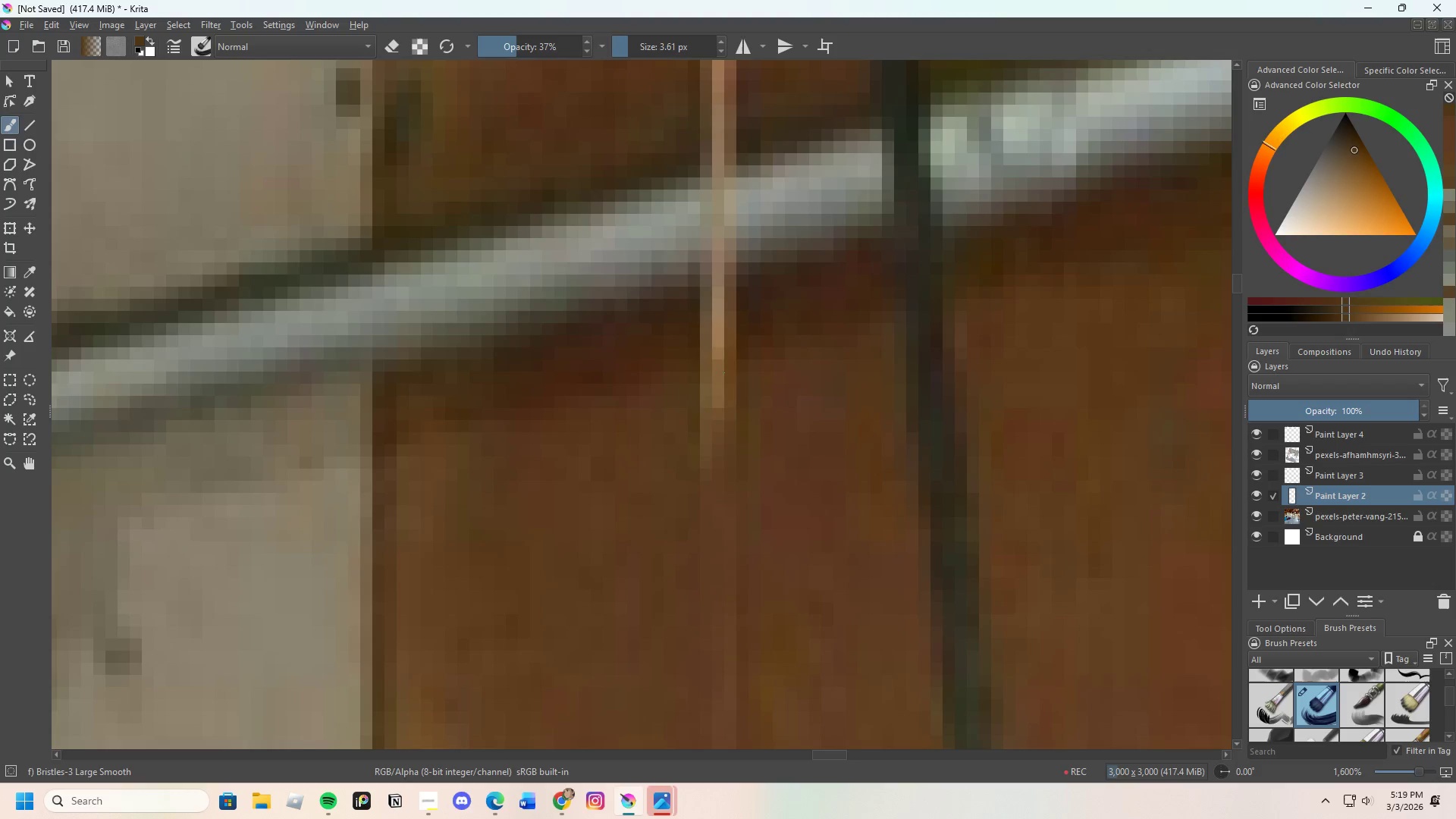 
left_click_drag(start_coordinate=[732, 347], to_coordinate=[718, 395])
 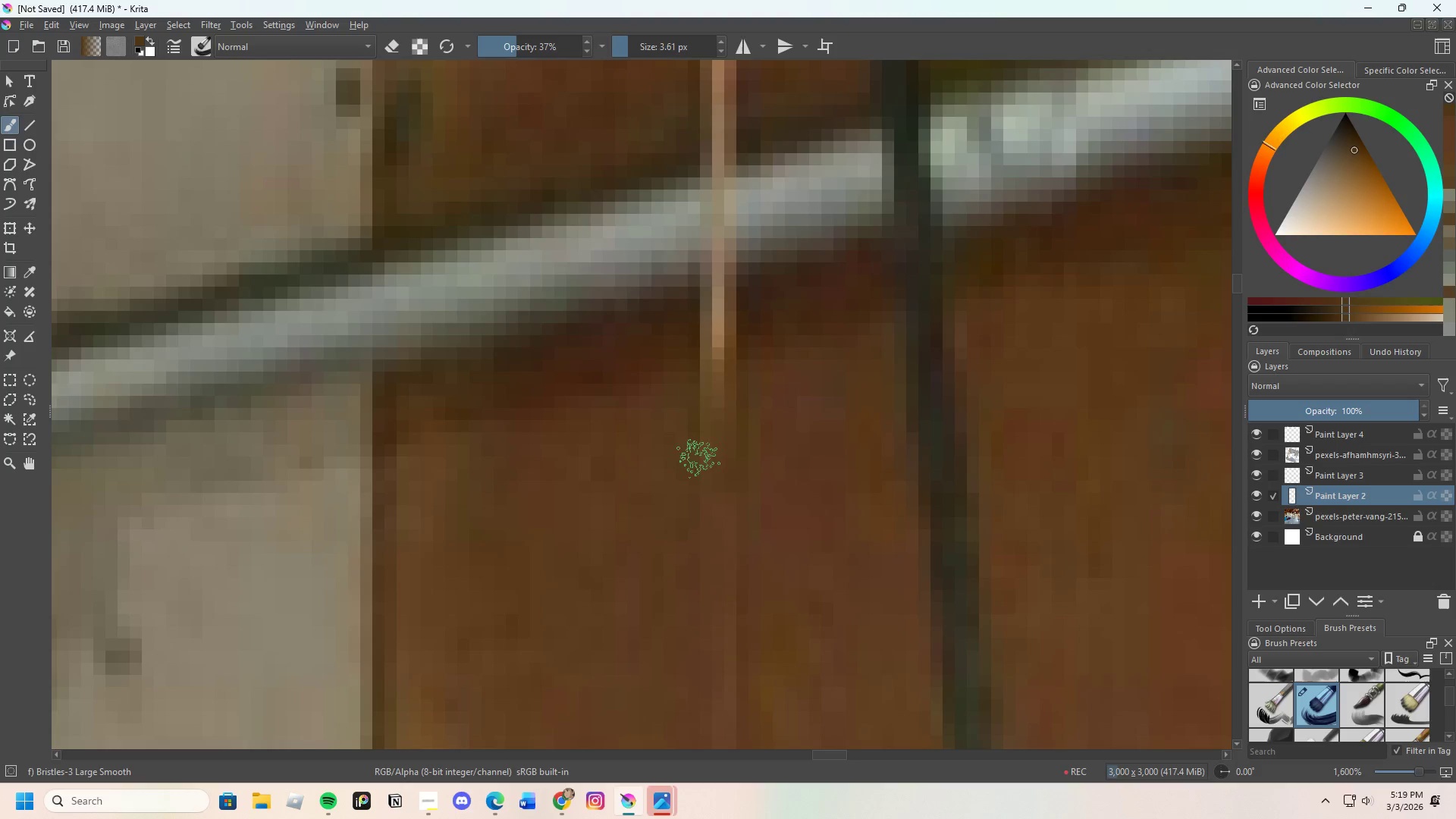 
left_click_drag(start_coordinate=[710, 376], to_coordinate=[730, 347])
 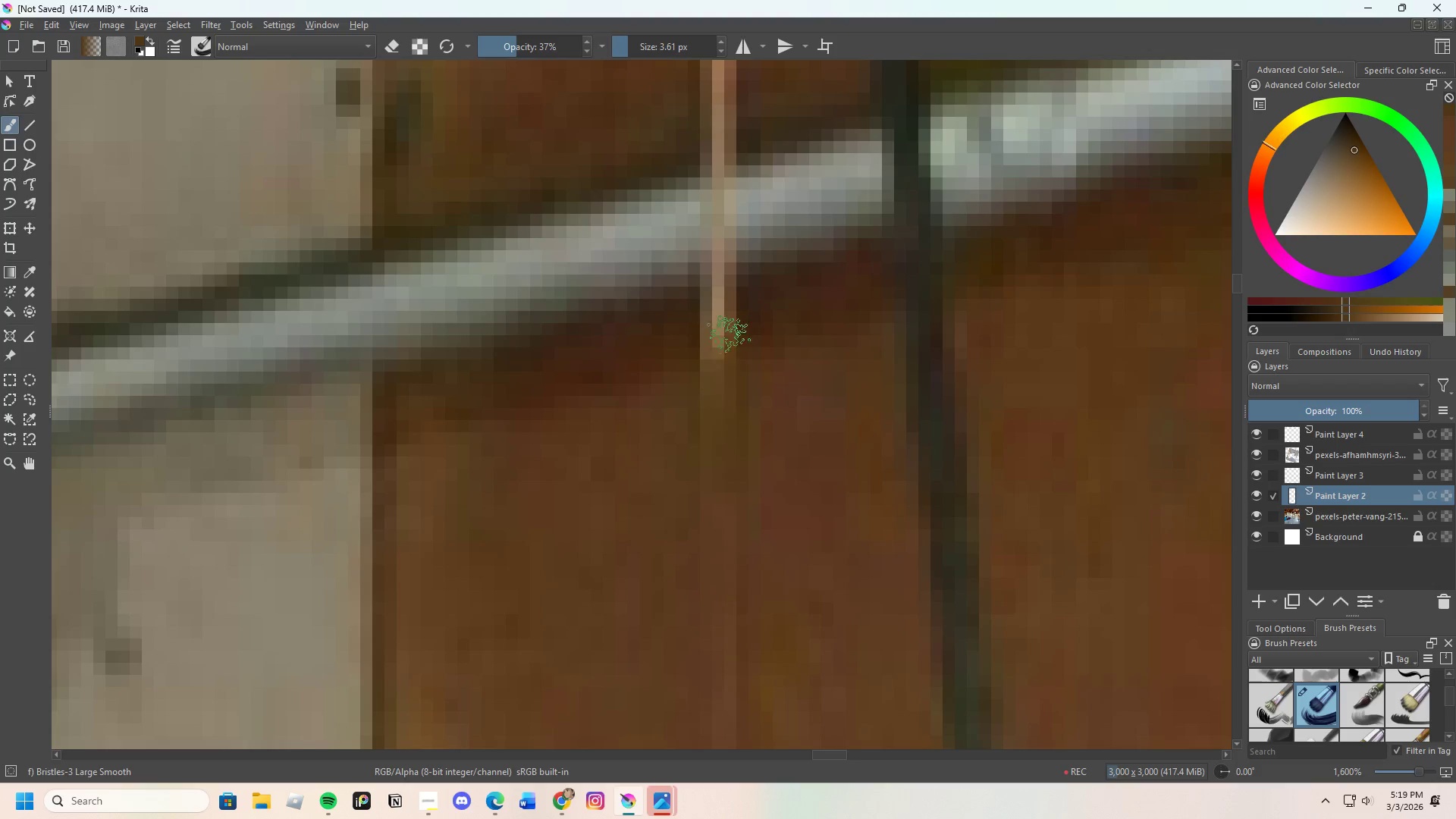 
left_click_drag(start_coordinate=[729, 335], to_coordinate=[724, 355])
 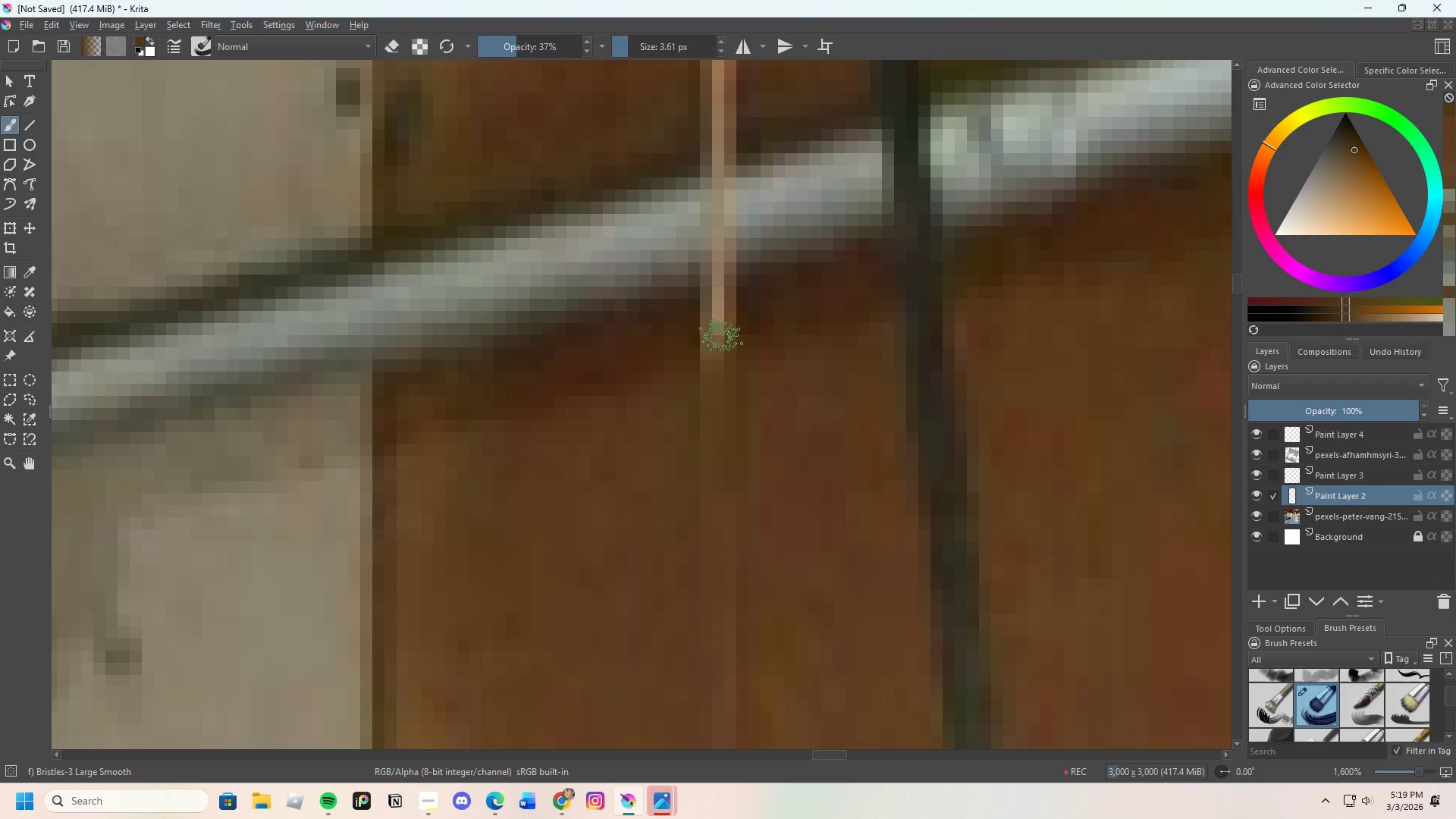 
left_click_drag(start_coordinate=[721, 339], to_coordinate=[717, 332])
 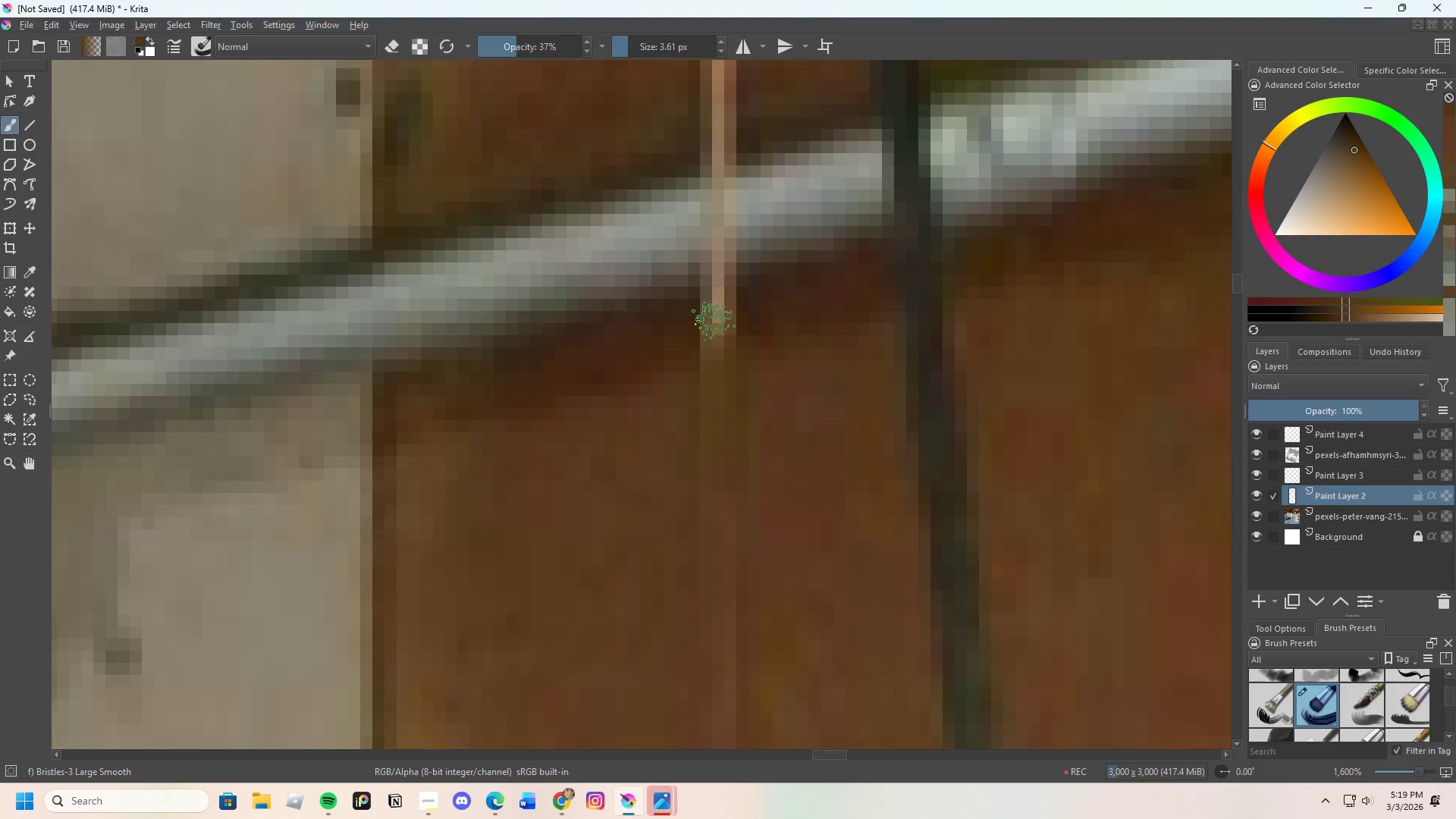 
left_click_drag(start_coordinate=[705, 356], to_coordinate=[718, 333])
 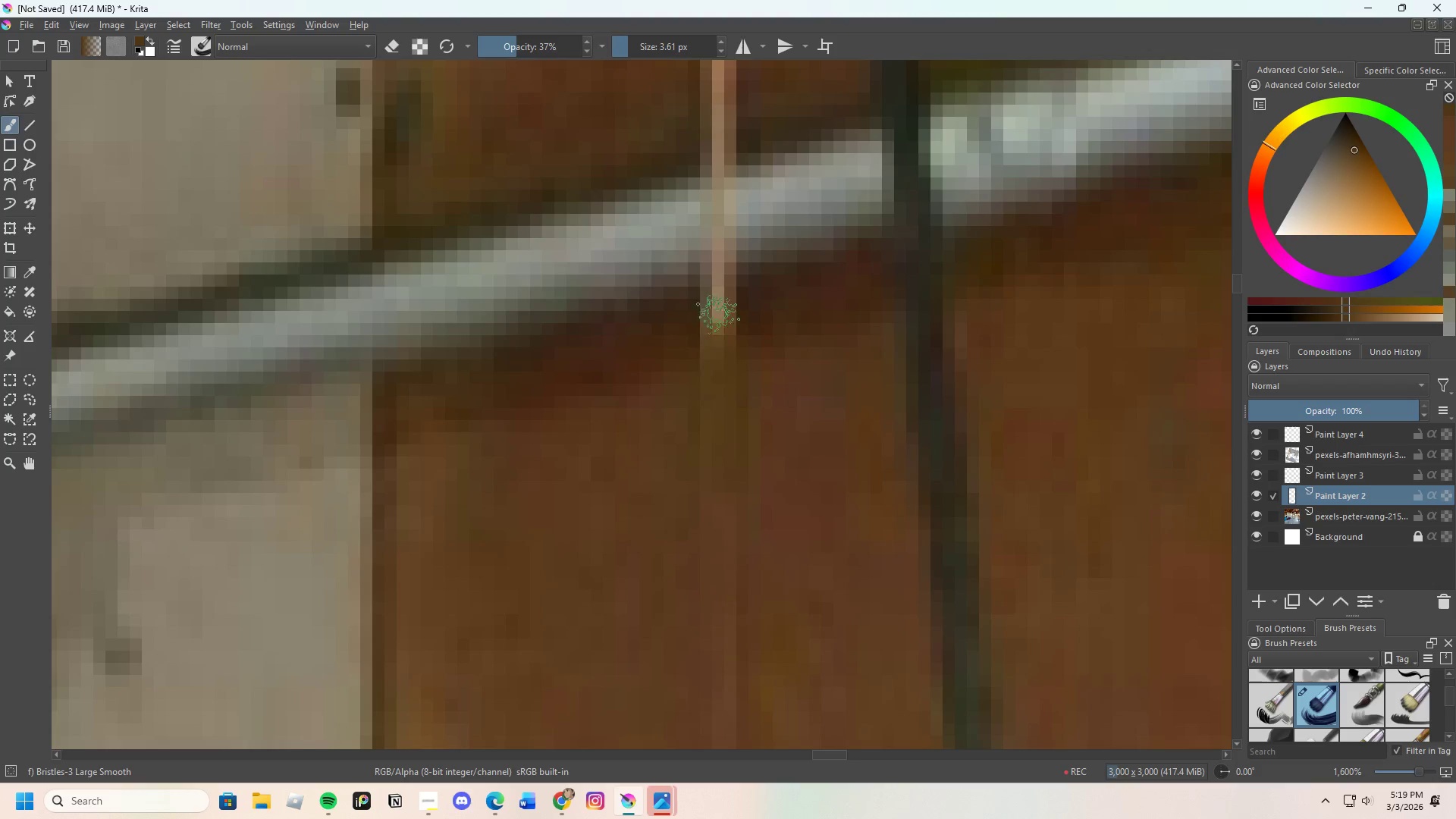 
left_click_drag(start_coordinate=[717, 329], to_coordinate=[723, 325])
 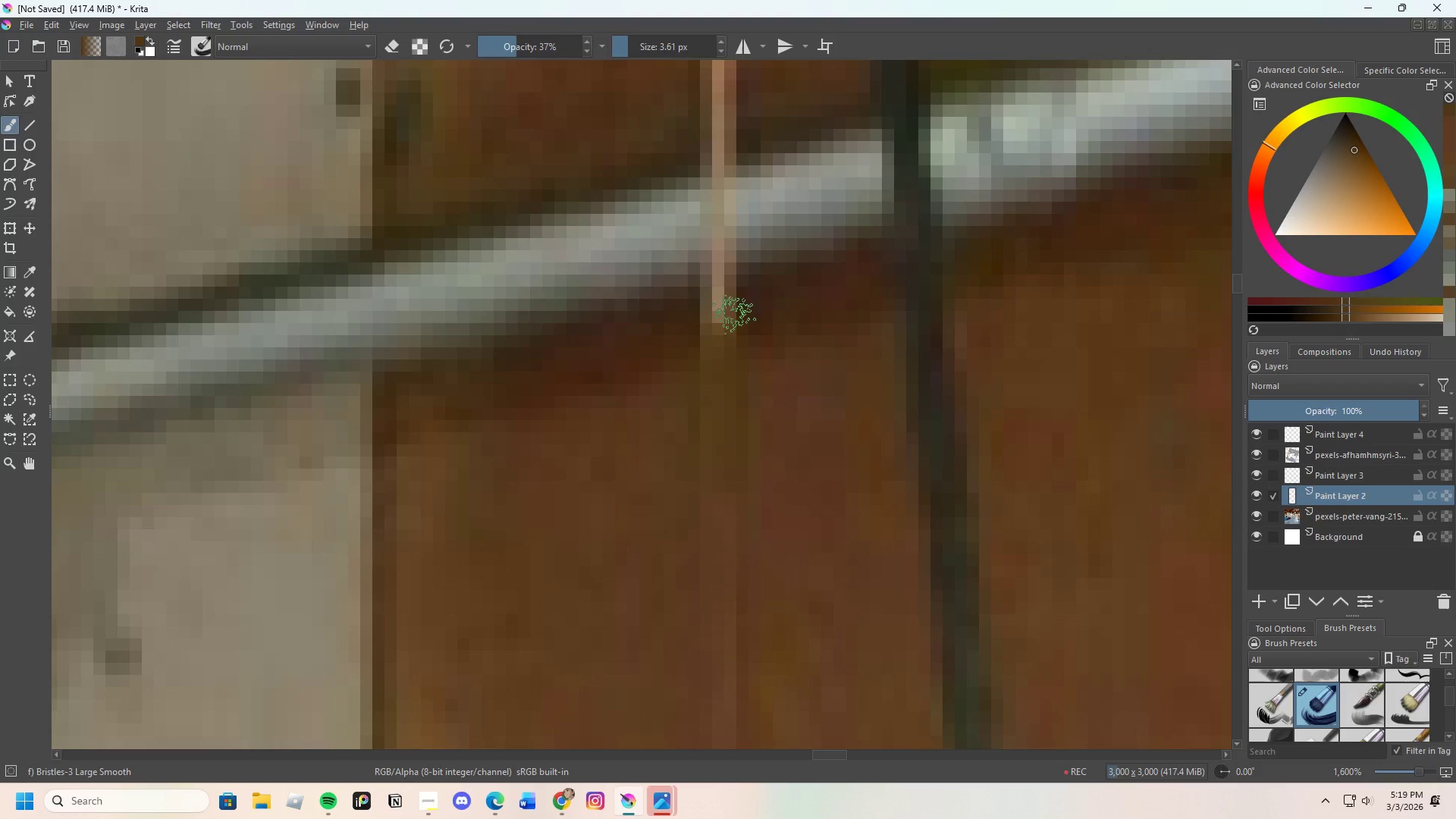 
hold_key(key=ControlLeft, duration=0.33)
left_click([757, 300])
 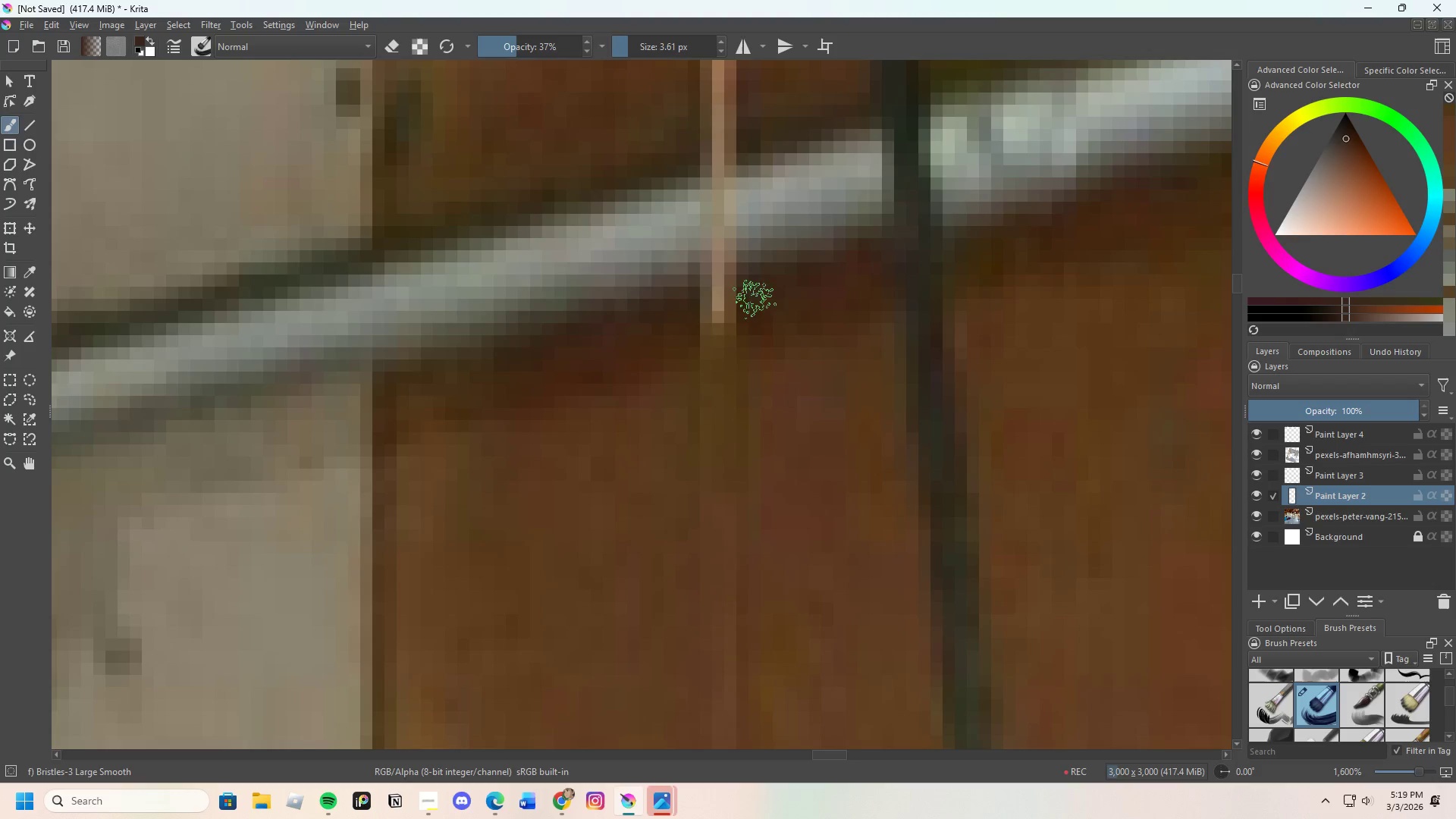 
left_click_drag(start_coordinate=[739, 319], to_coordinate=[717, 320])
 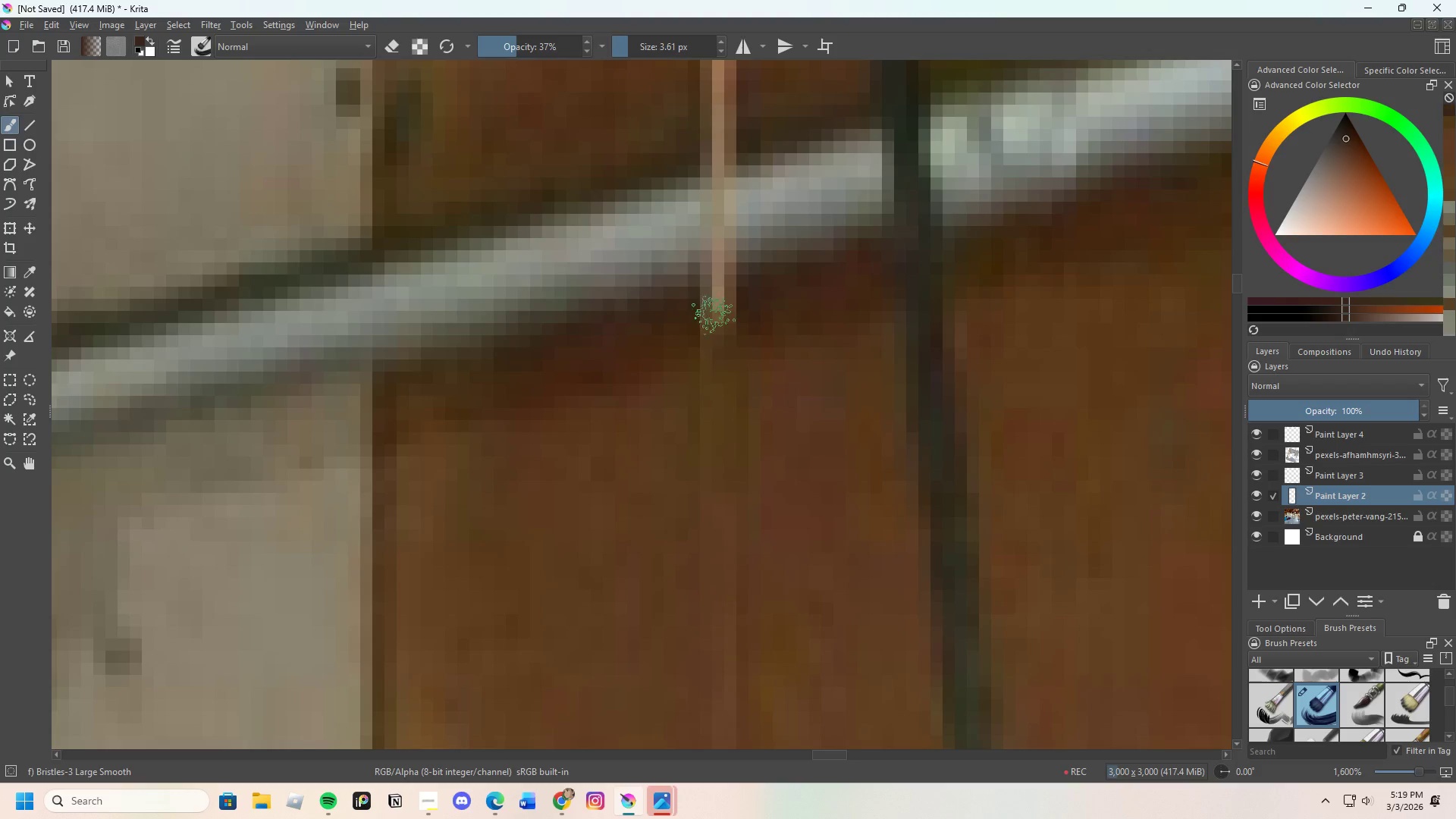 
left_click_drag(start_coordinate=[706, 320], to_coordinate=[670, 336])
 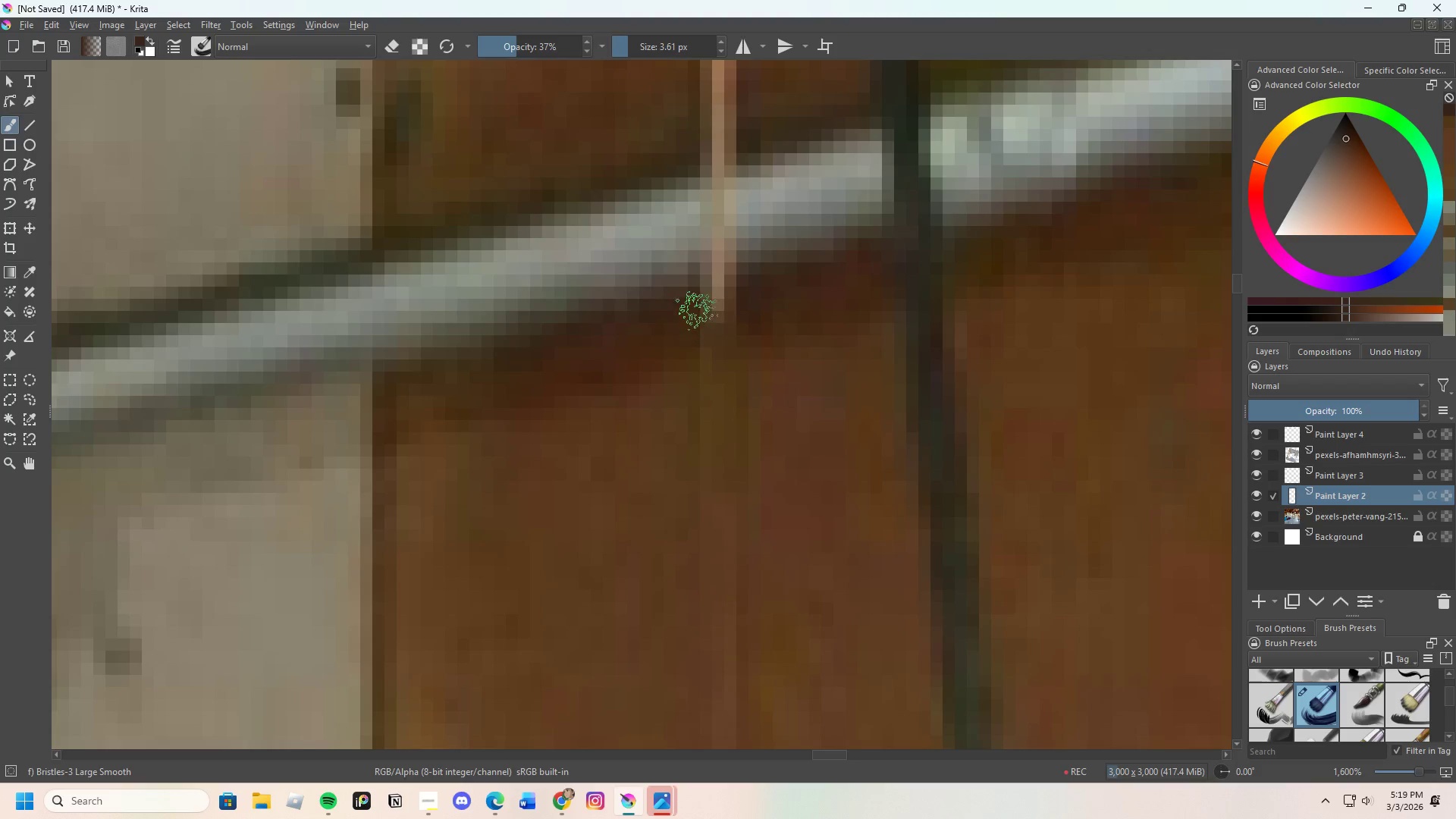 
left_click_drag(start_coordinate=[723, 307], to_coordinate=[728, 307])
 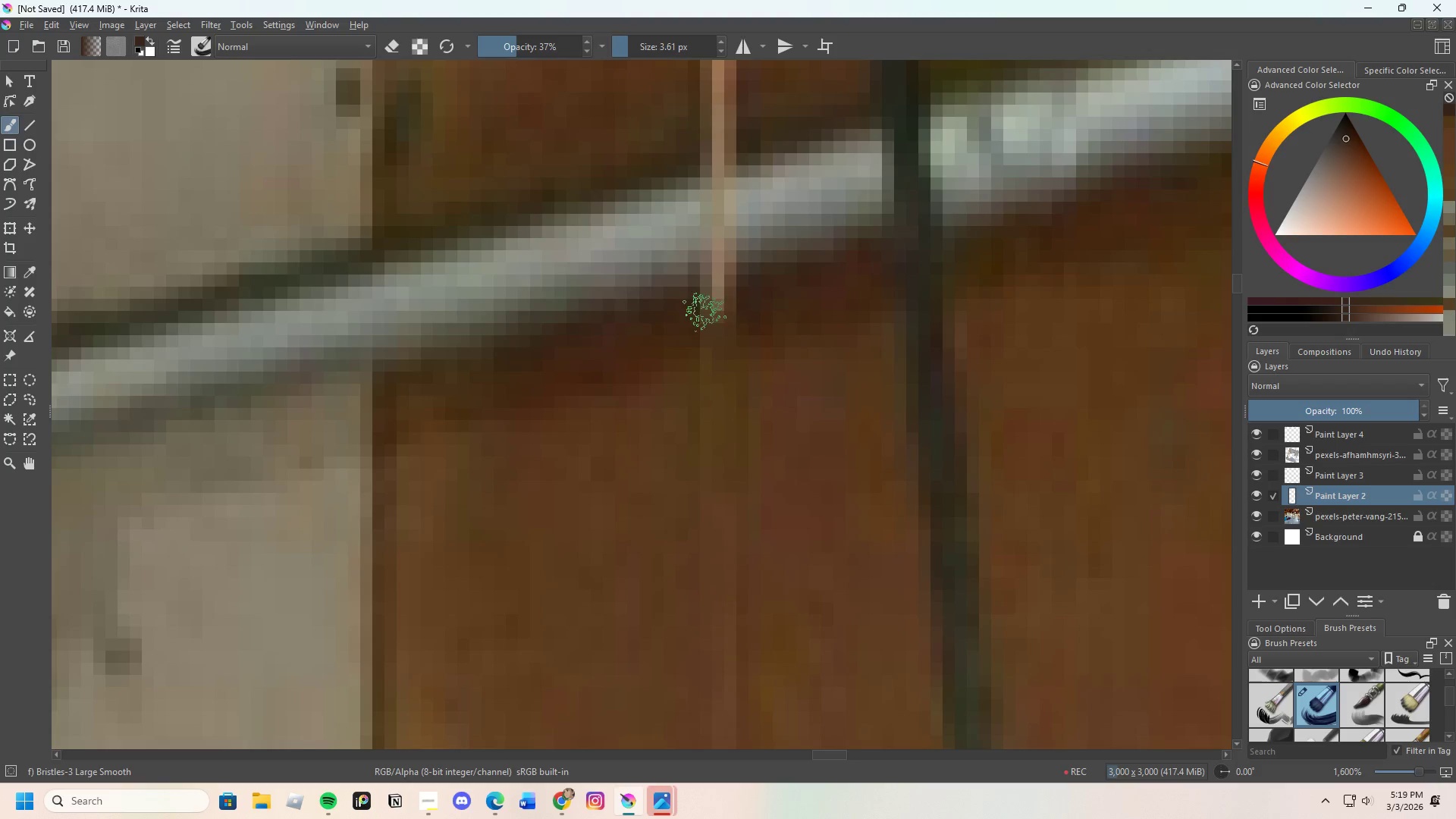 
left_click_drag(start_coordinate=[704, 313], to_coordinate=[726, 318])
 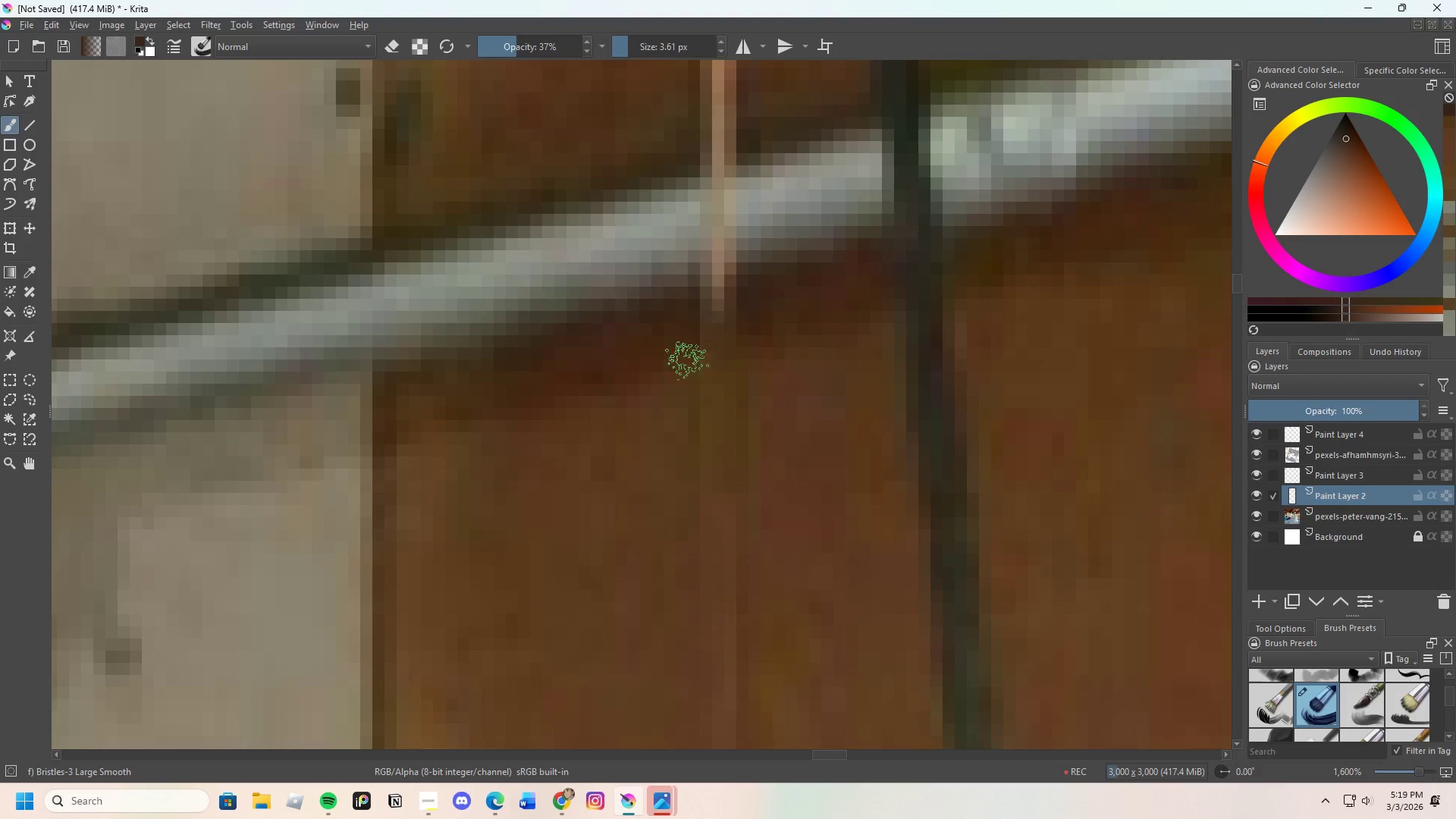 
left_click_drag(start_coordinate=[699, 345], to_coordinate=[739, 323])
 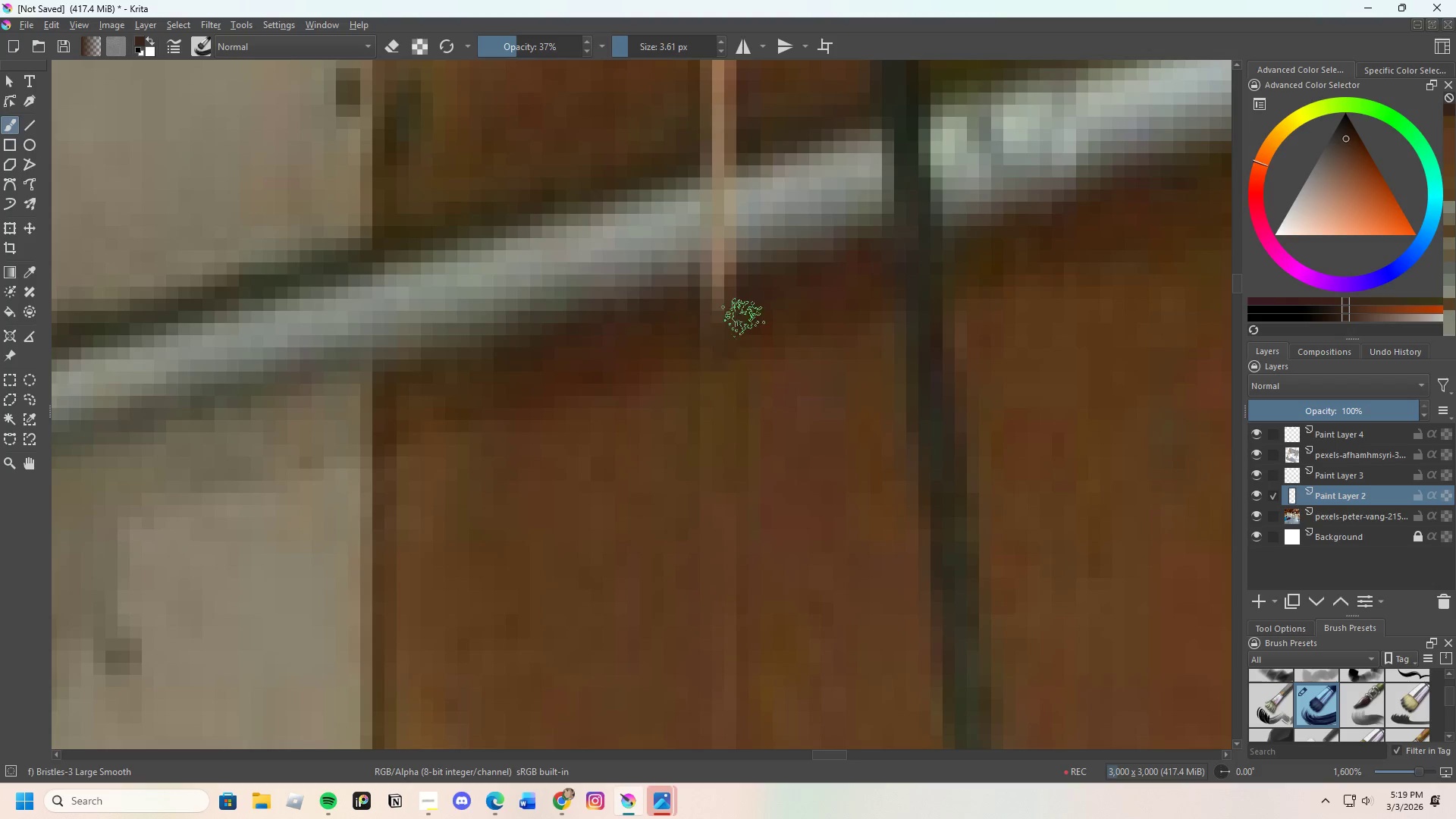 
left_click_drag(start_coordinate=[742, 322], to_coordinate=[736, 350])
 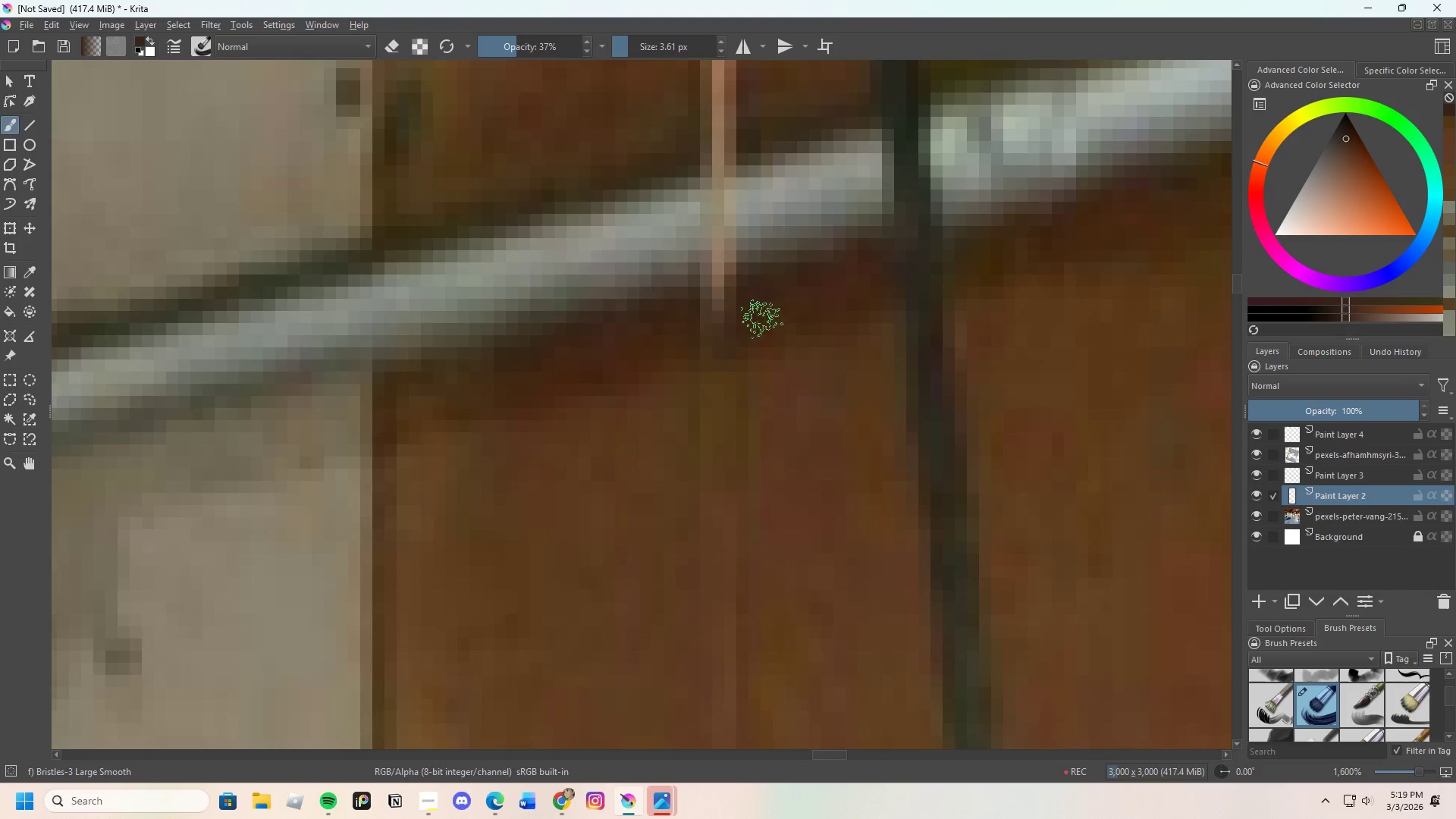 
scroll: coordinate [773, 296], scroll_direction: down, amount: 7.0
 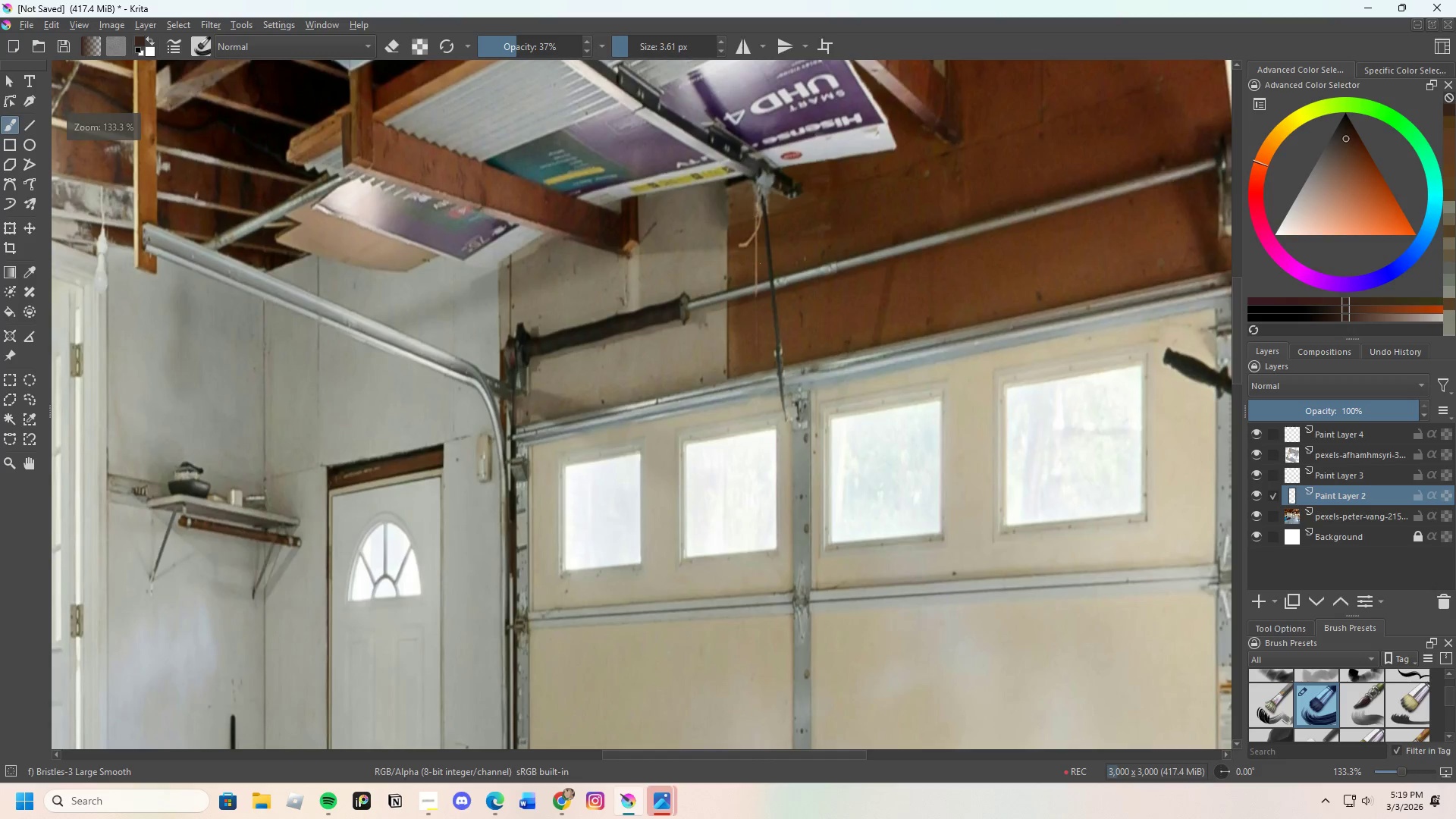 
hold_key(key=ControlLeft, duration=1.11)
 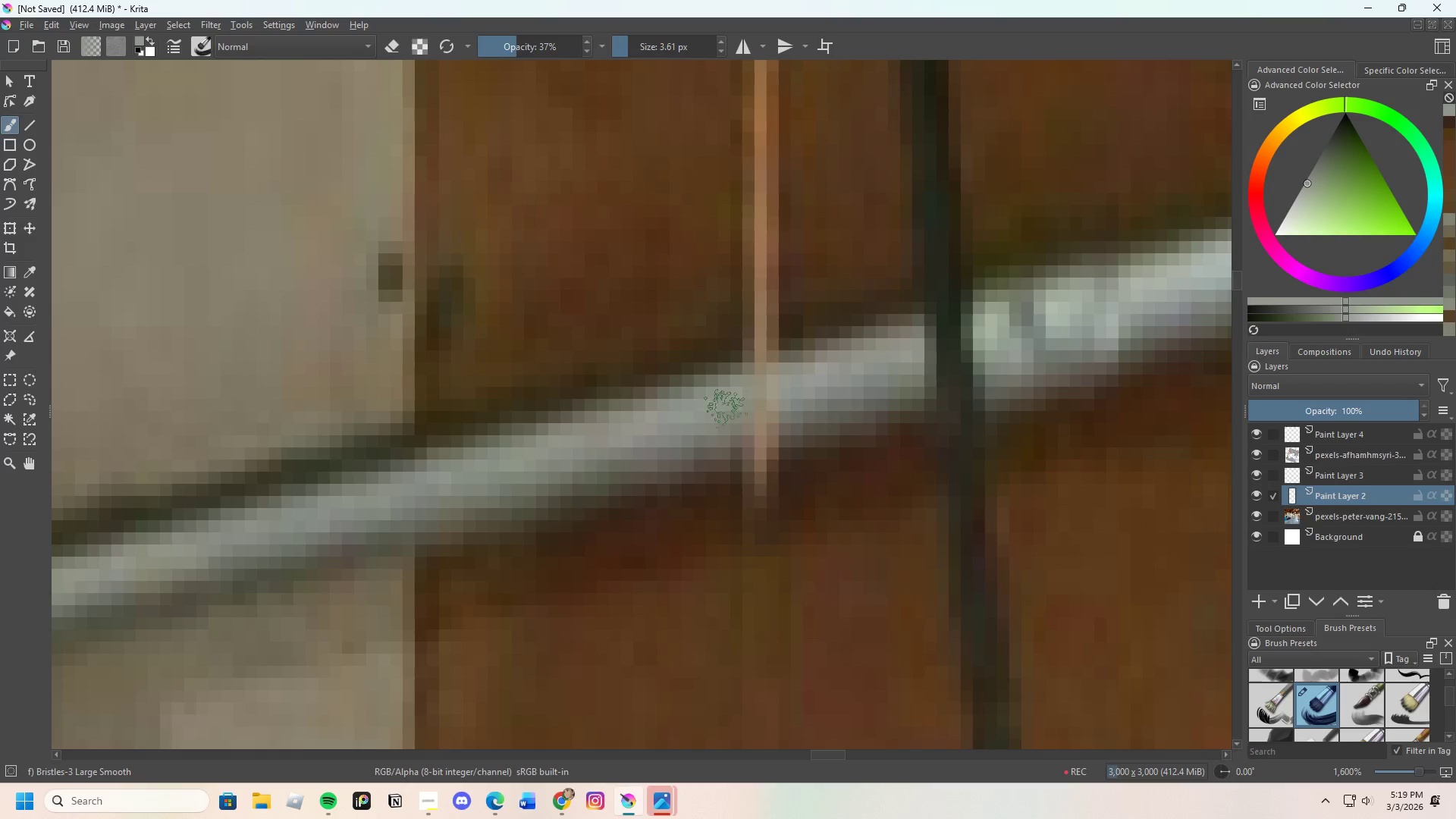 
scroll: coordinate [748, 384], scroll_direction: up, amount: 7.0
 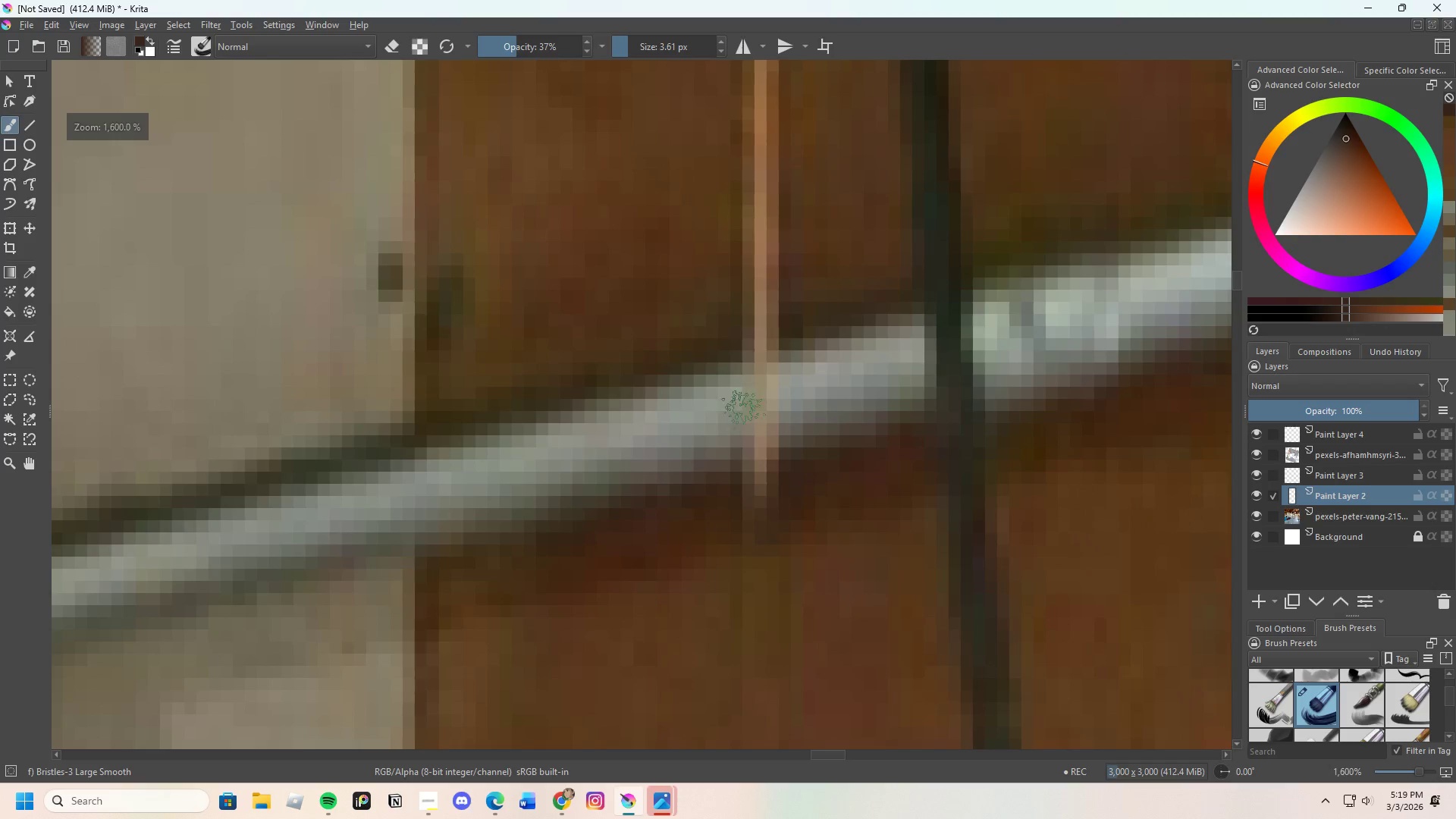 
left_click([704, 403])
 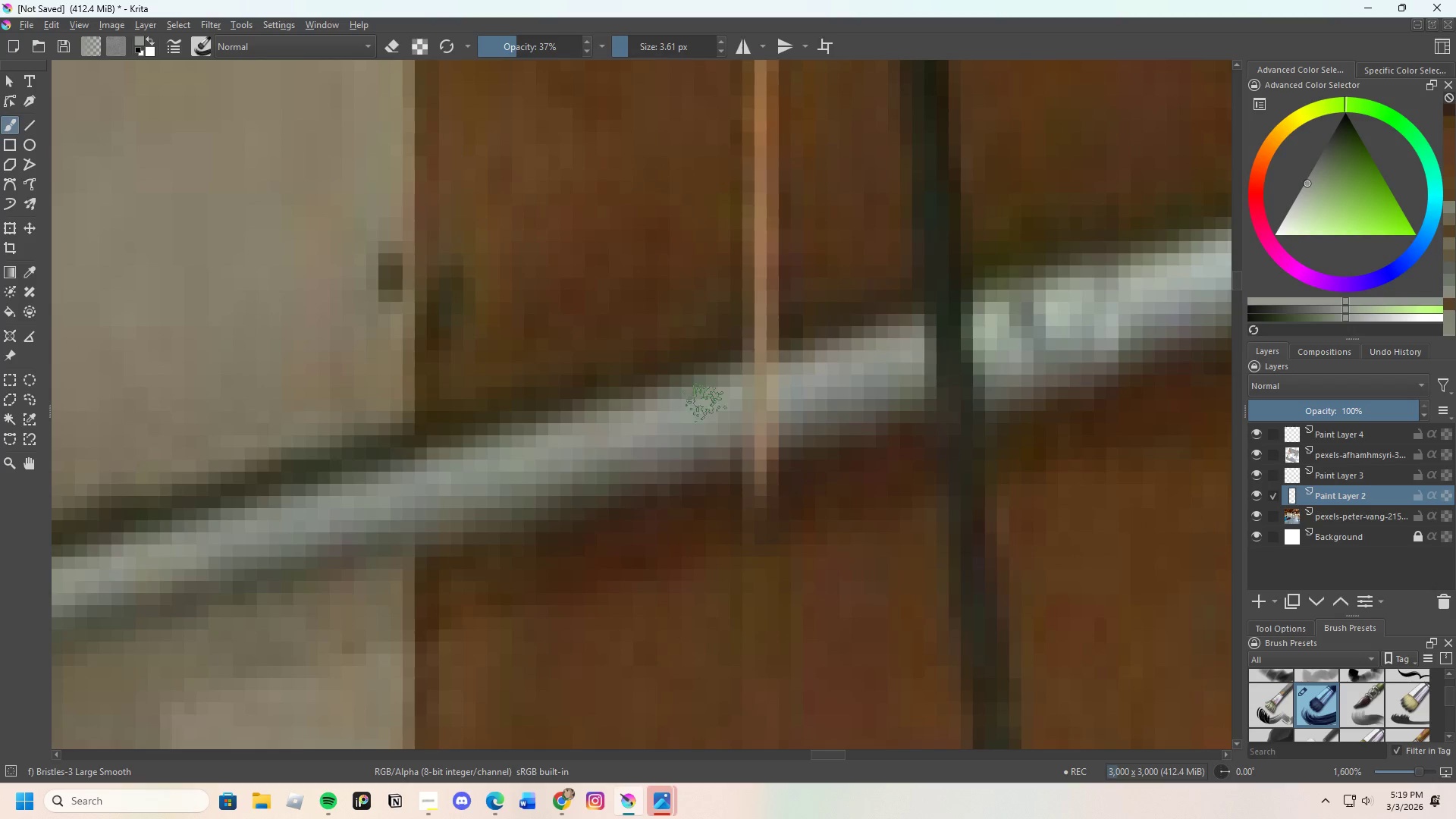 
left_click_drag(start_coordinate=[704, 406], to_coordinate=[792, 378])
 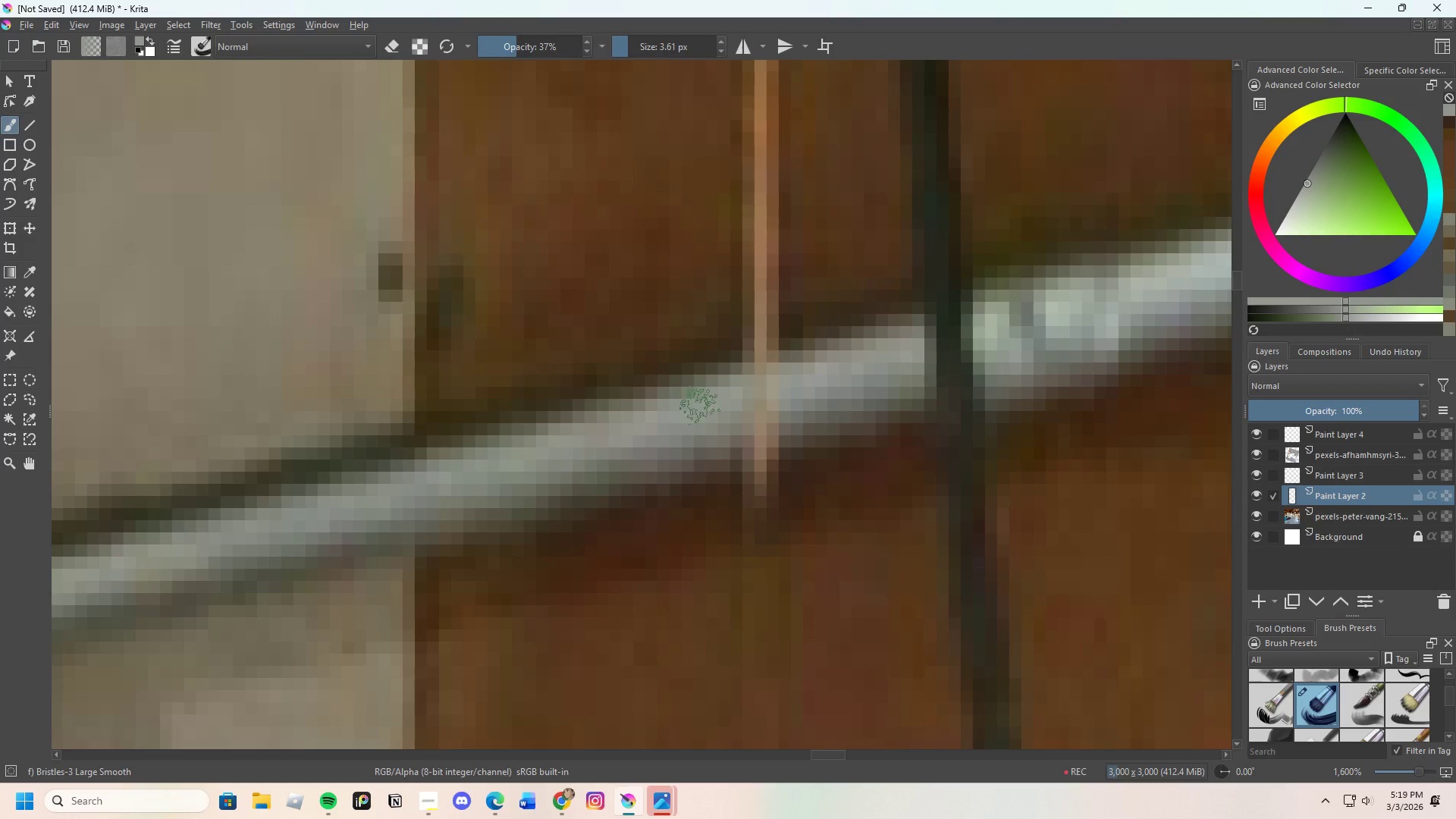 
left_click_drag(start_coordinate=[715, 409], to_coordinate=[802, 390])
 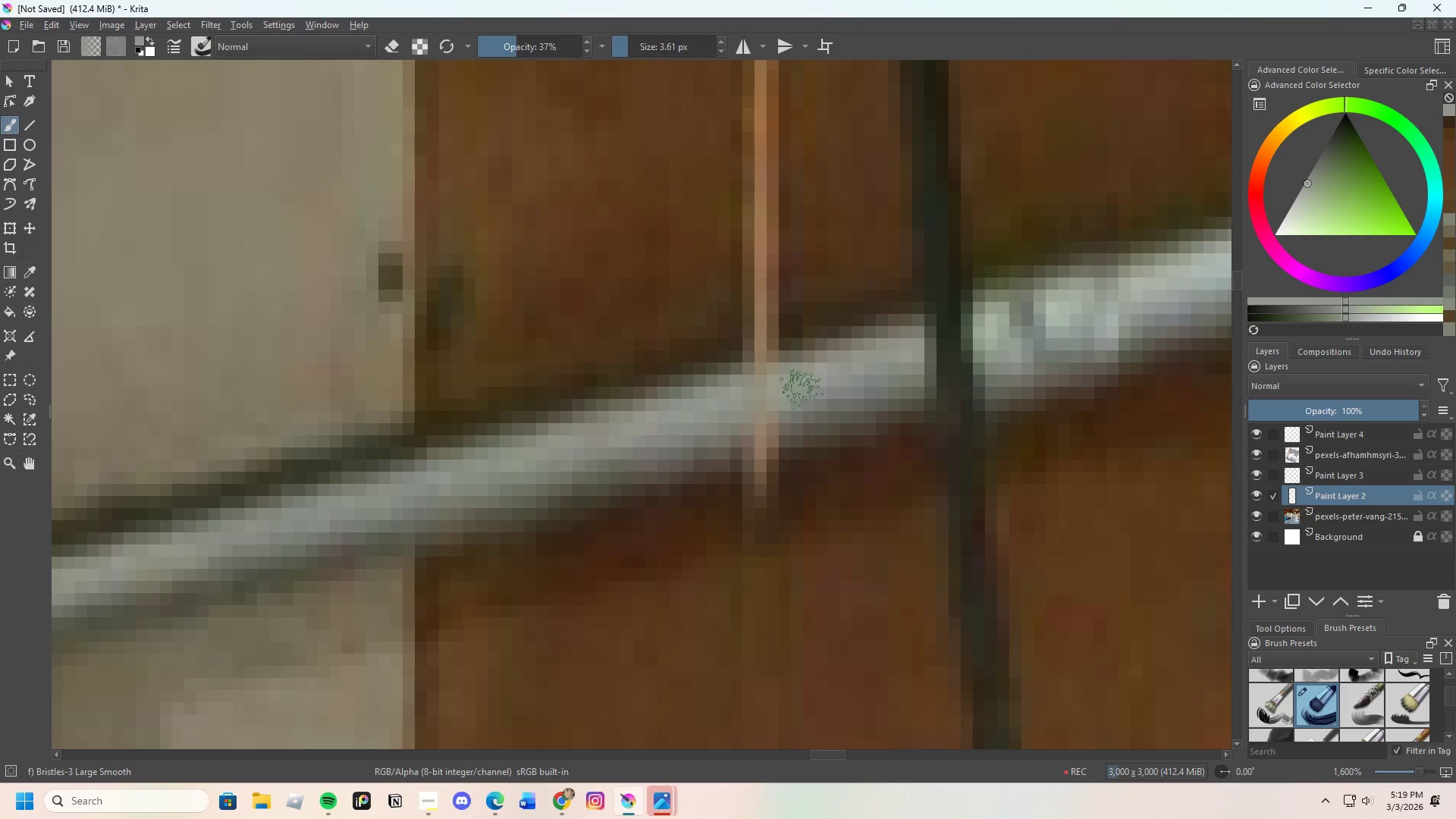 
left_click_drag(start_coordinate=[764, 406], to_coordinate=[817, 392])
 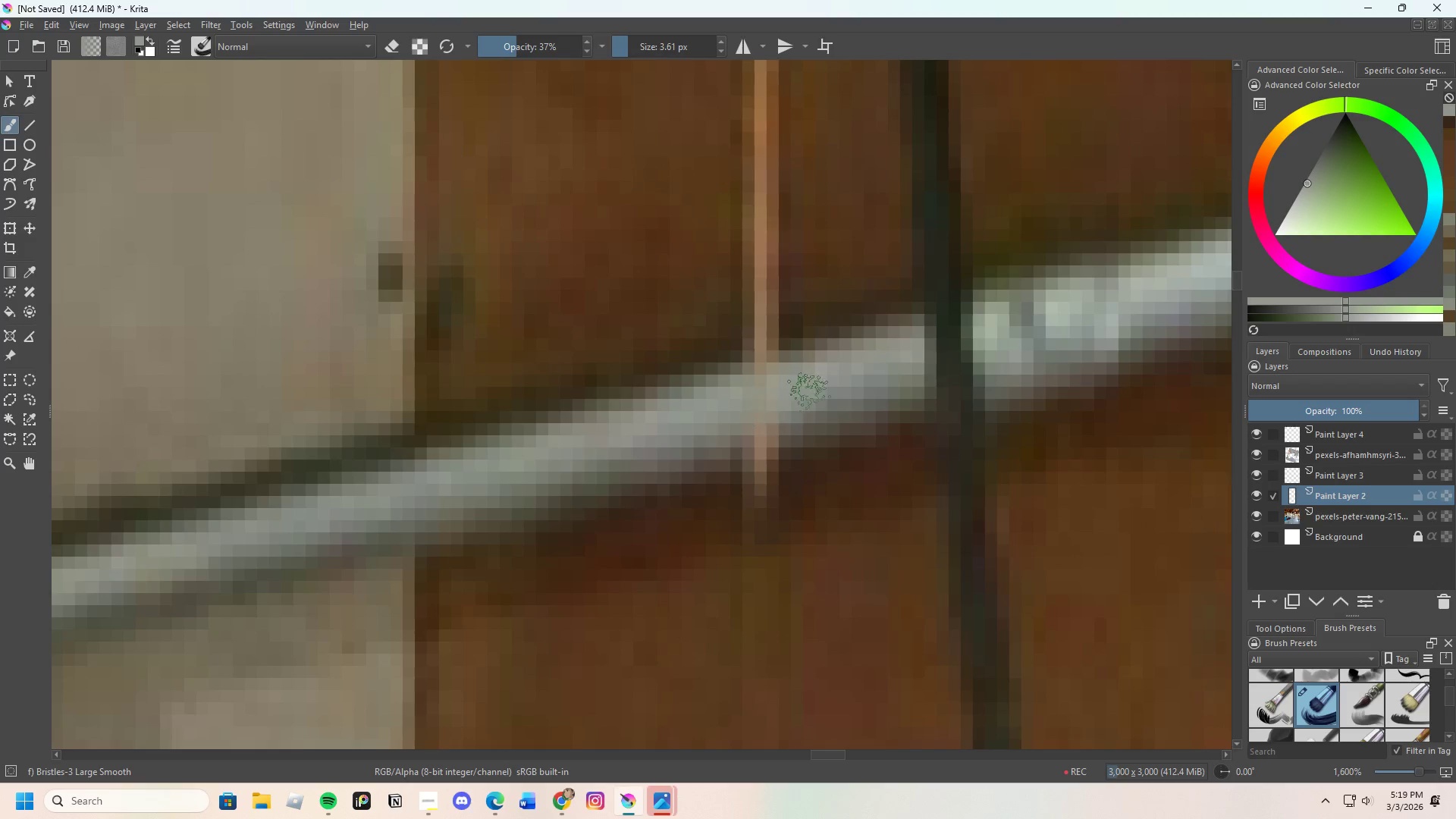 
left_click_drag(start_coordinate=[766, 415], to_coordinate=[778, 410])
 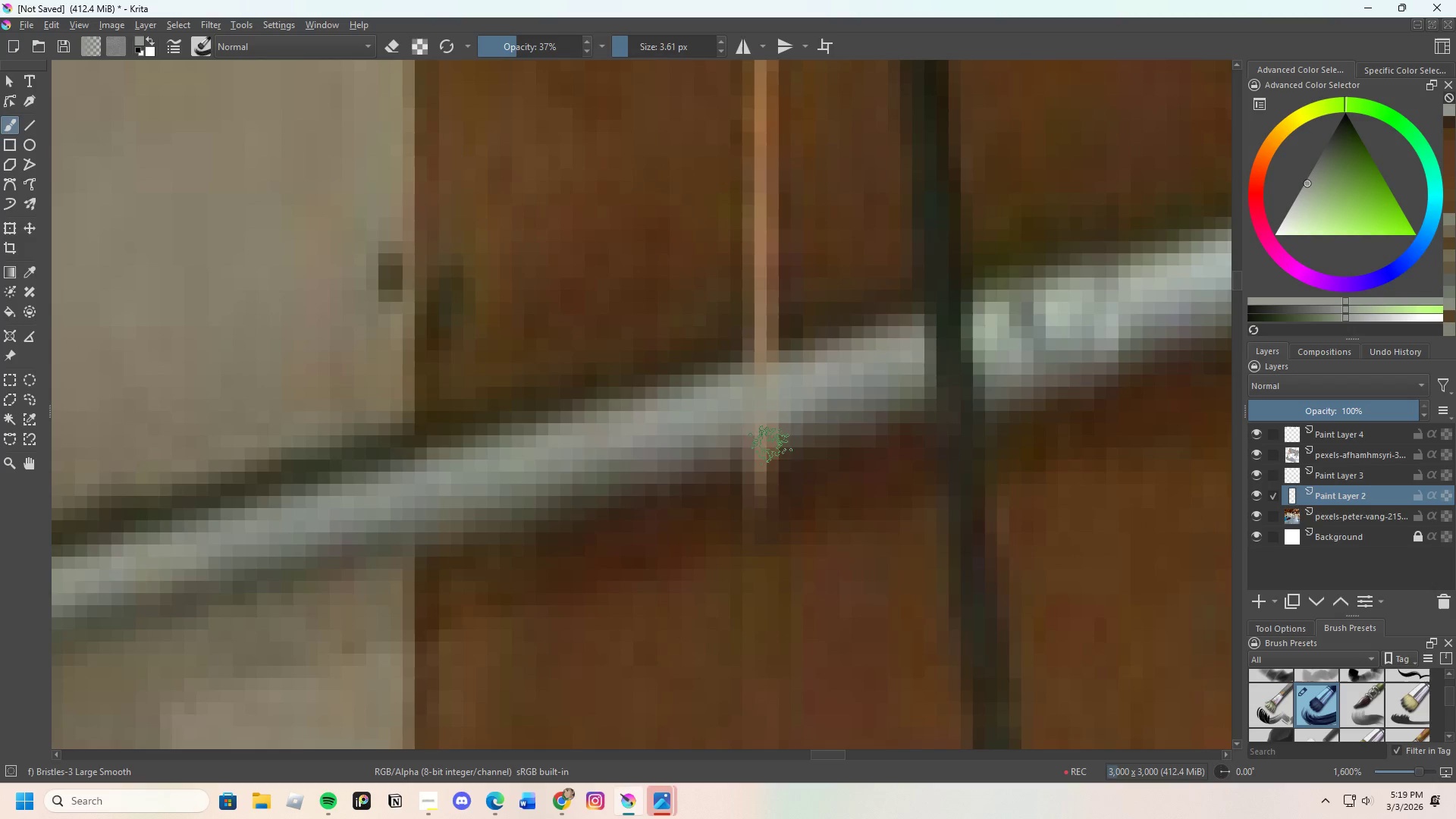 
hold_key(key=ControlLeft, duration=0.45)
 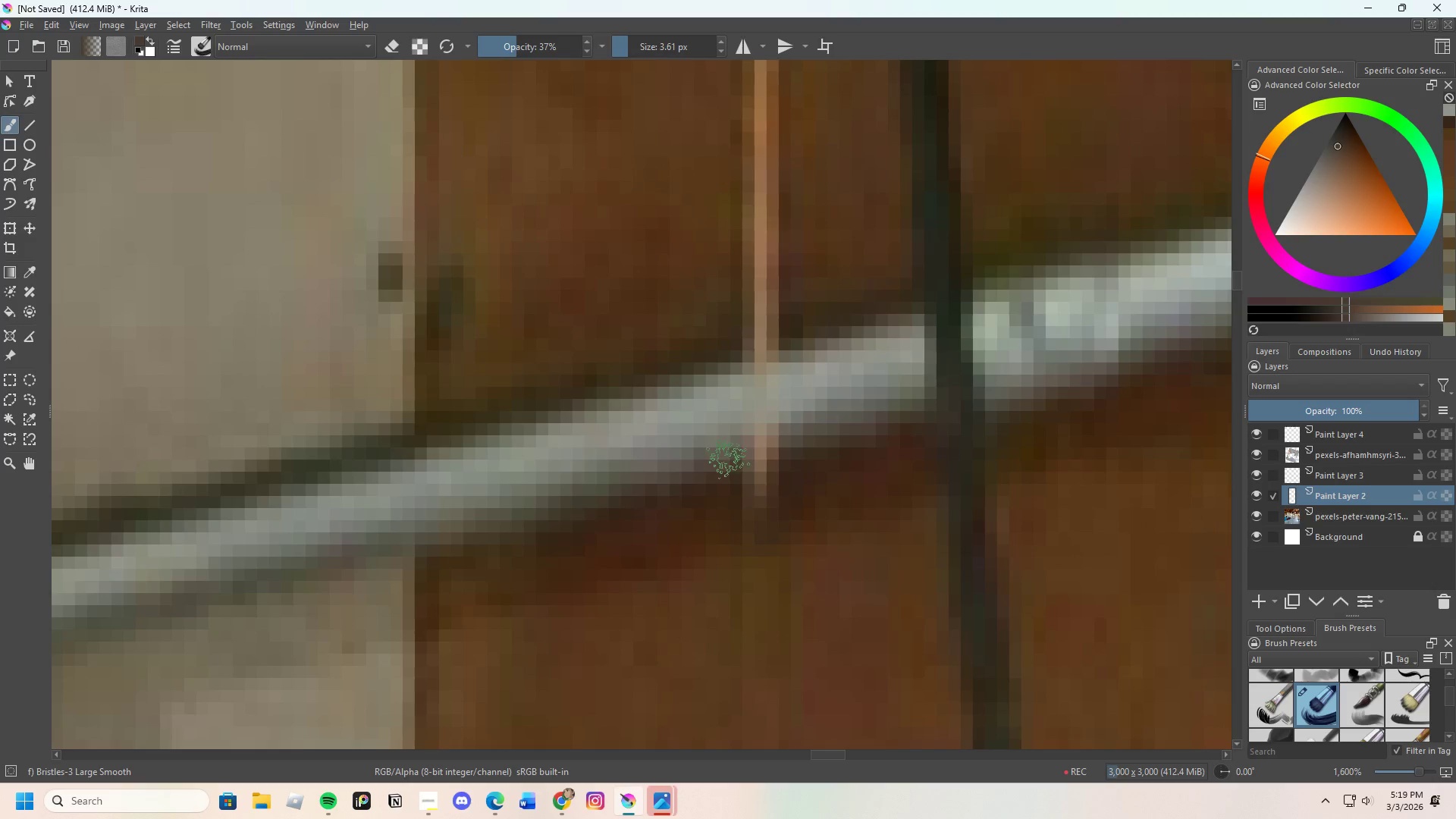 
left_click_drag(start_coordinate=[728, 460], to_coordinate=[799, 411])
 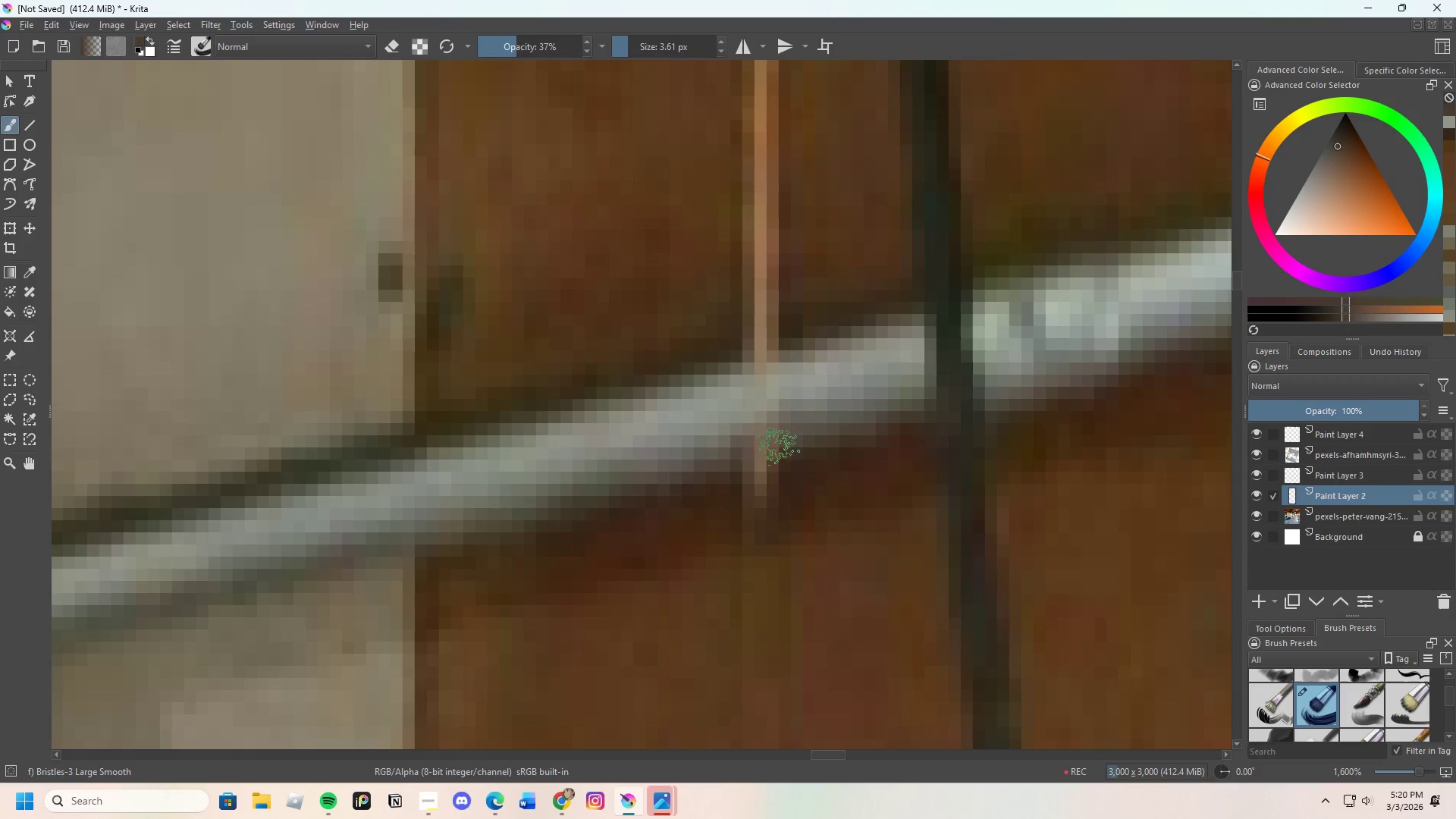 
hold_key(key=ControlLeft, duration=0.34)
 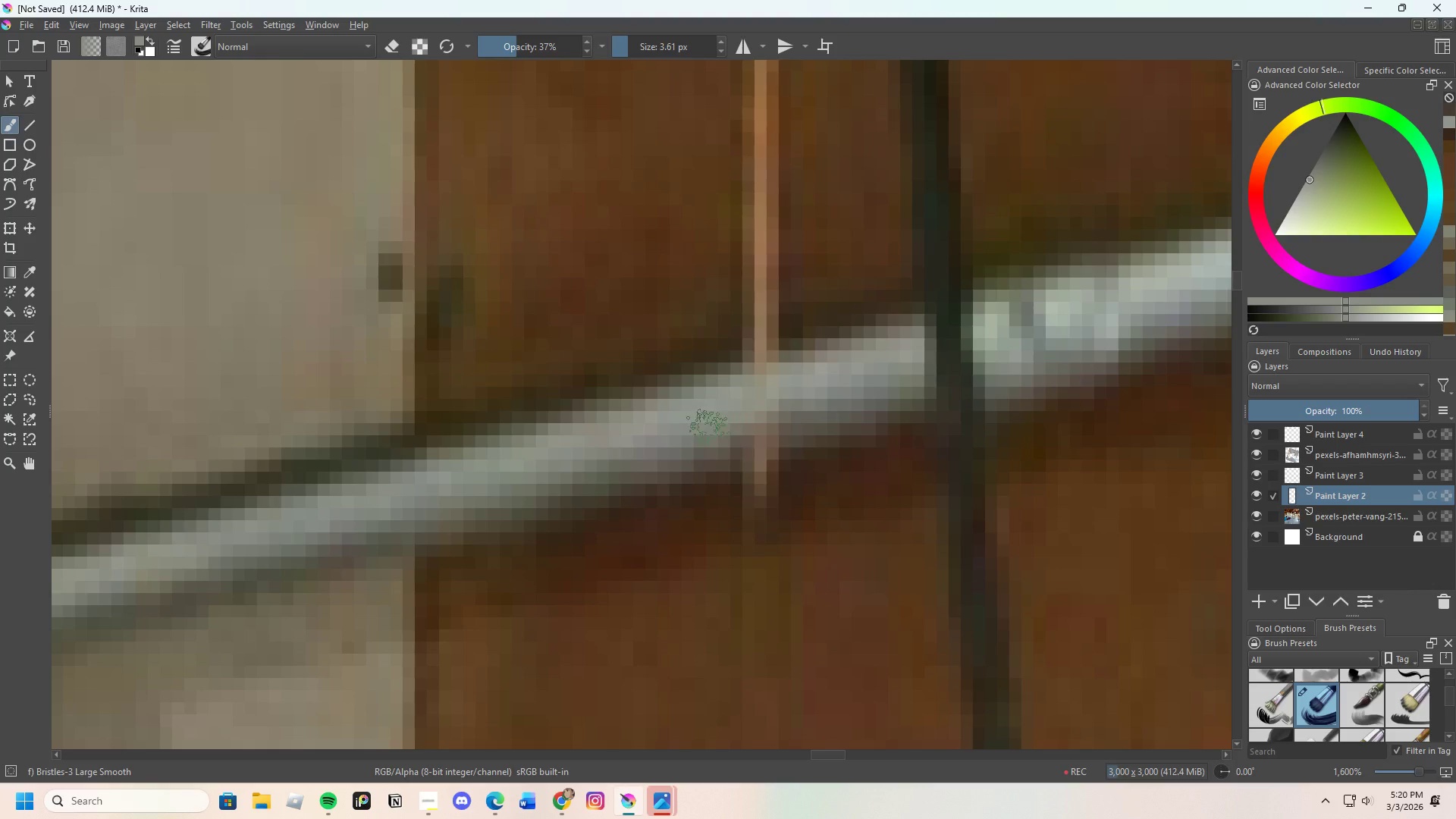 
left_click_drag(start_coordinate=[725, 427], to_coordinate=[795, 398])
 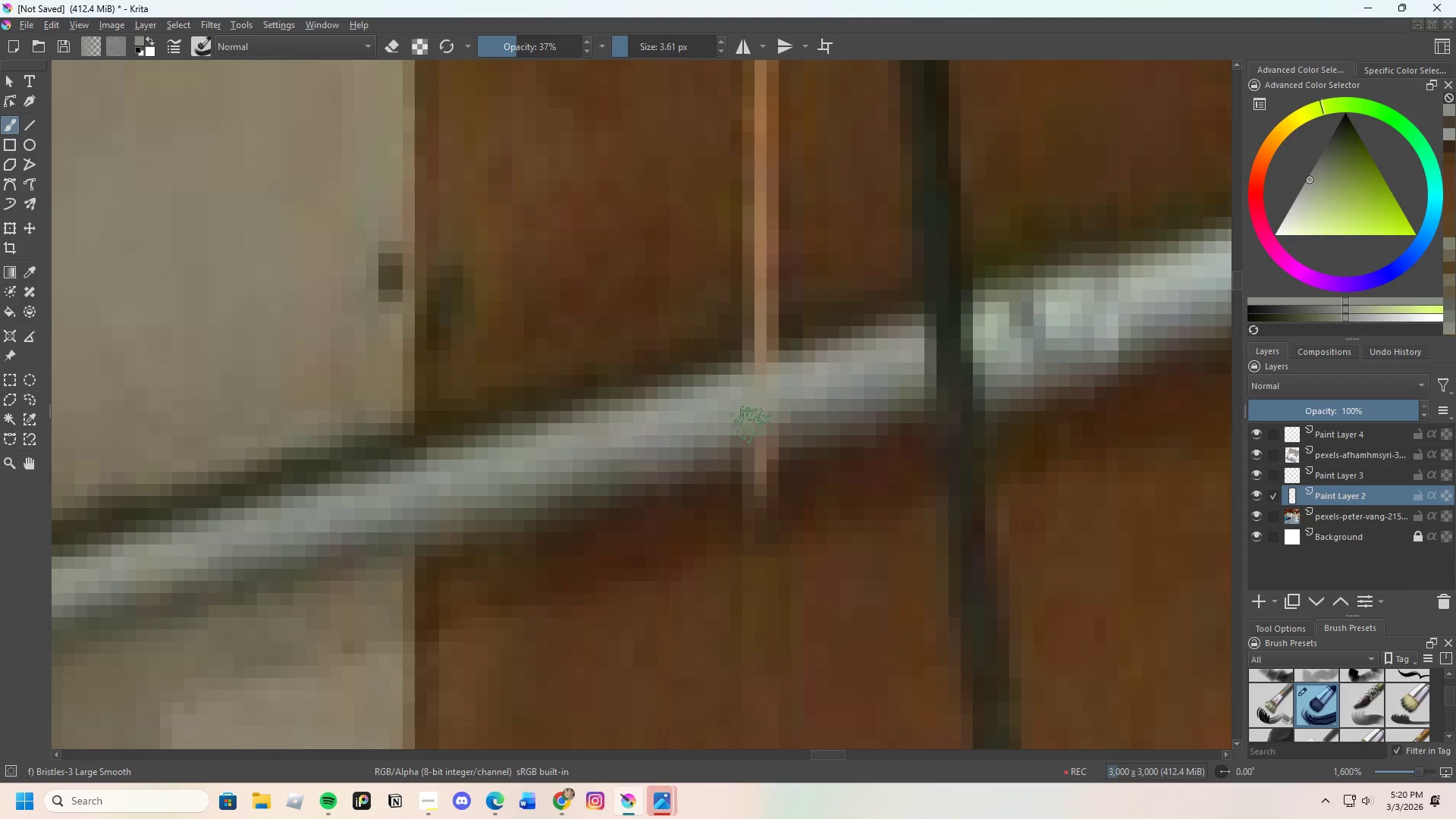 
left_click_drag(start_coordinate=[752, 425], to_coordinate=[827, 400])
 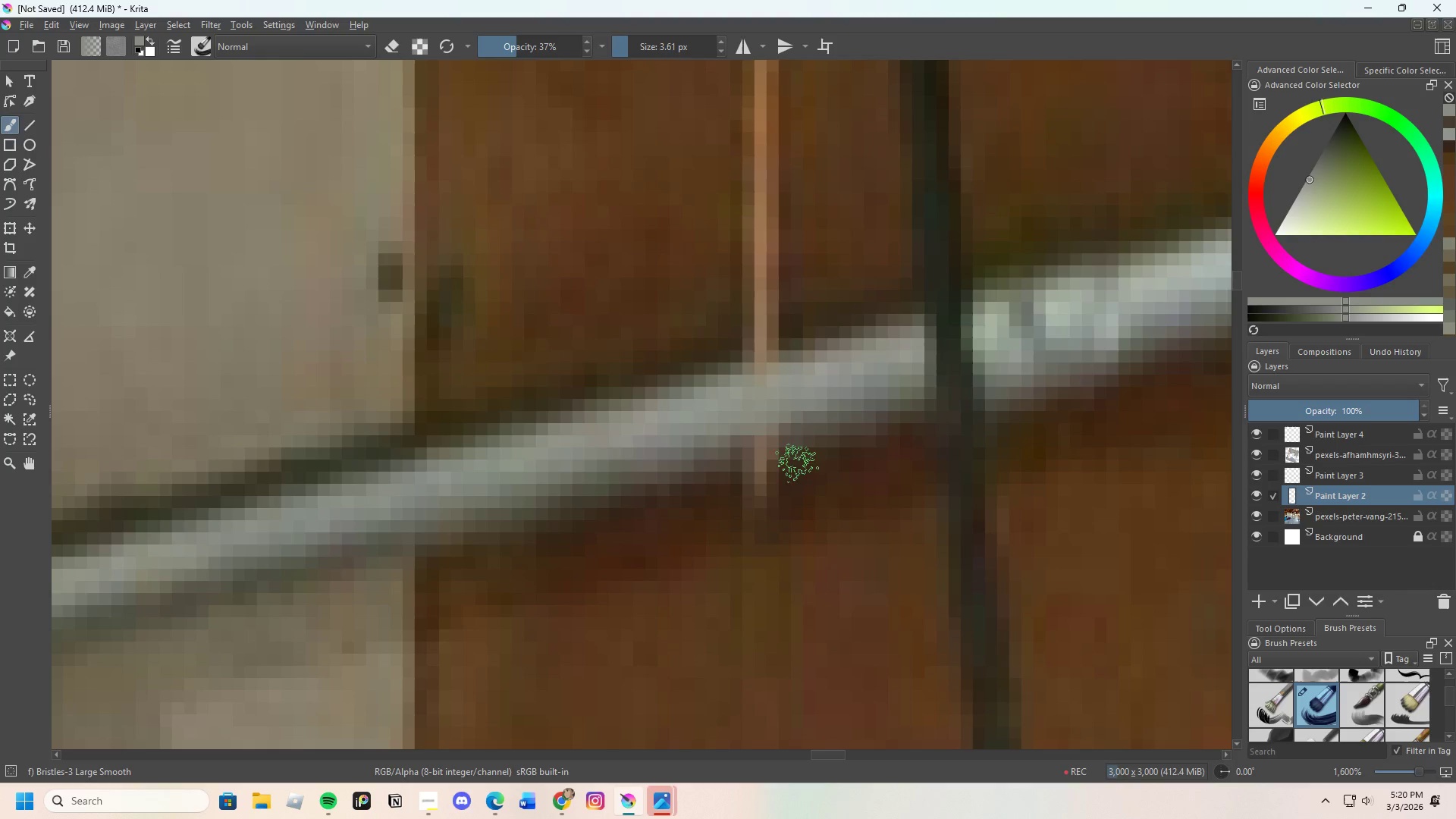 
hold_key(key=ControlLeft, duration=0.34)
left_click([796, 463])
 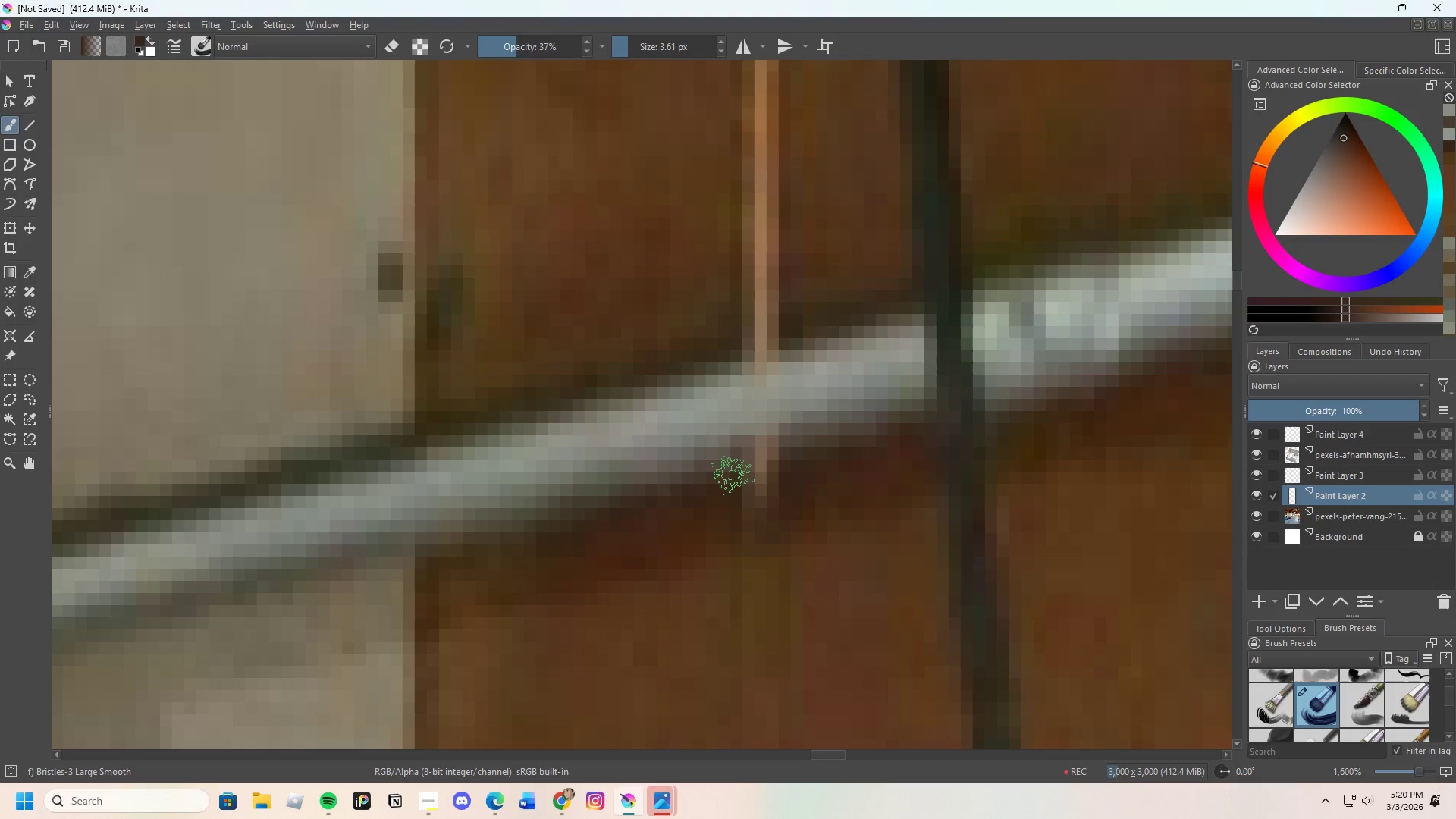 
left_click_drag(start_coordinate=[734, 475], to_coordinate=[809, 451])
 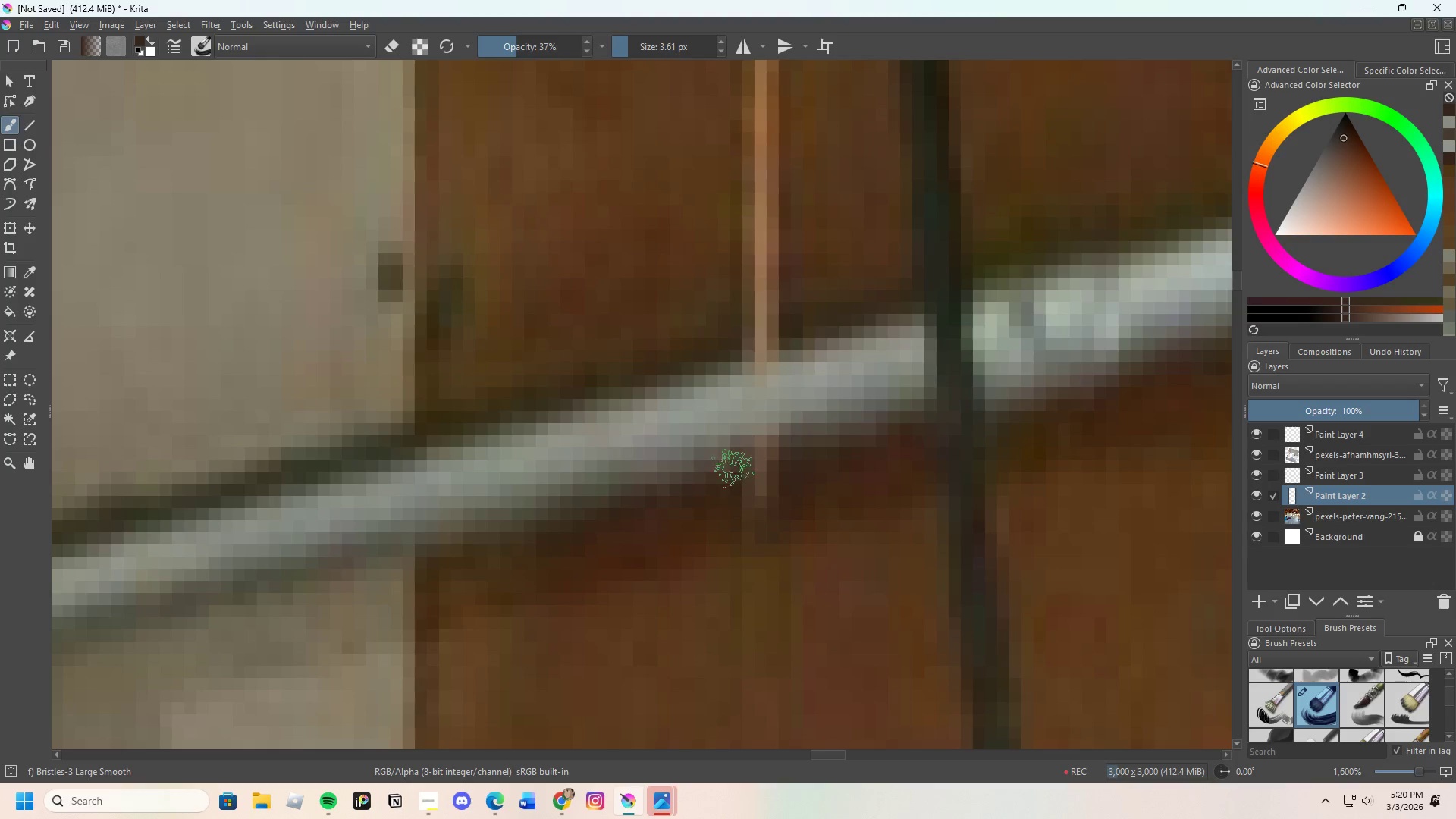 
left_click_drag(start_coordinate=[737, 473], to_coordinate=[801, 448])
 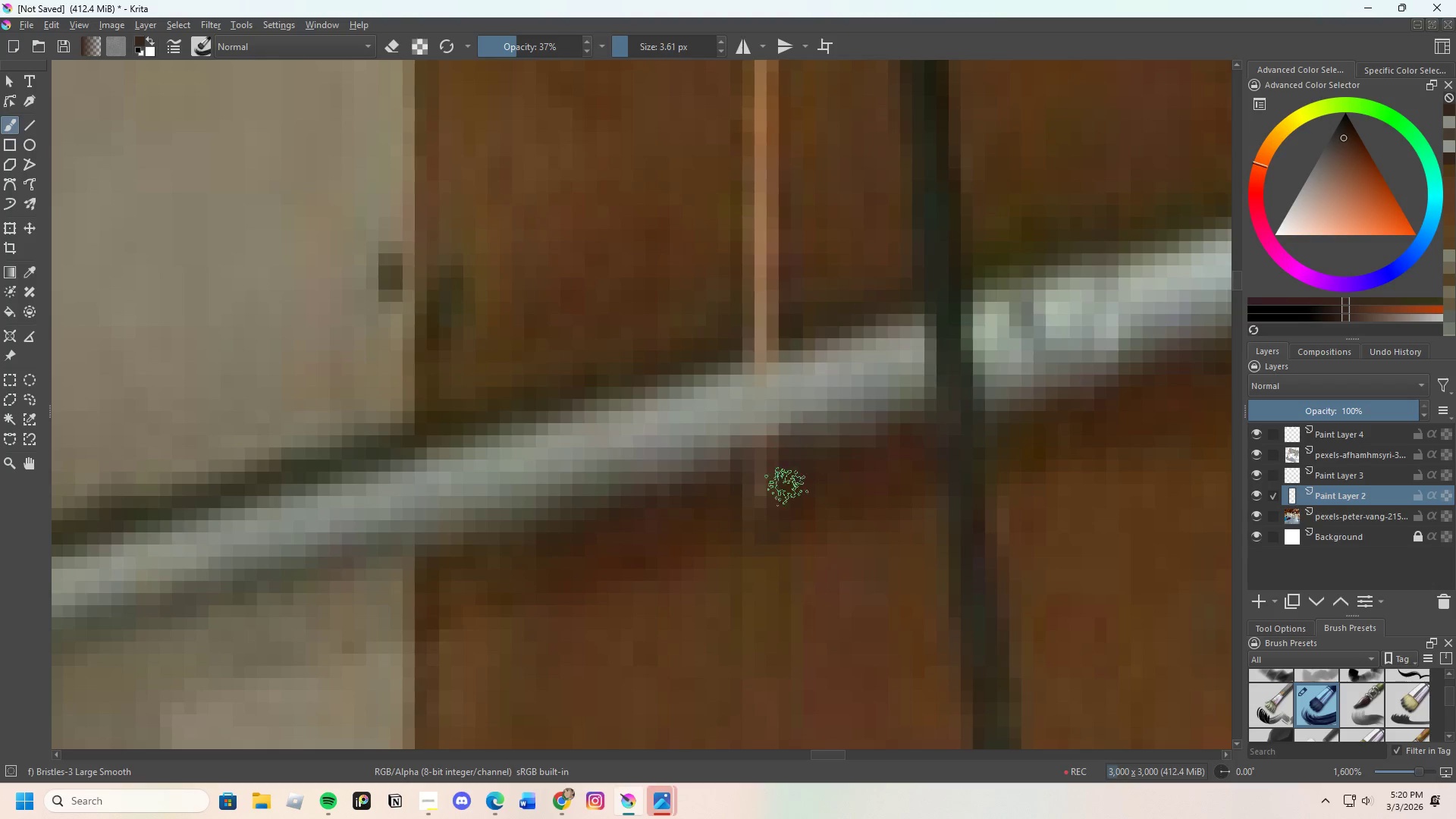 
key(Control+ControlLeft)
 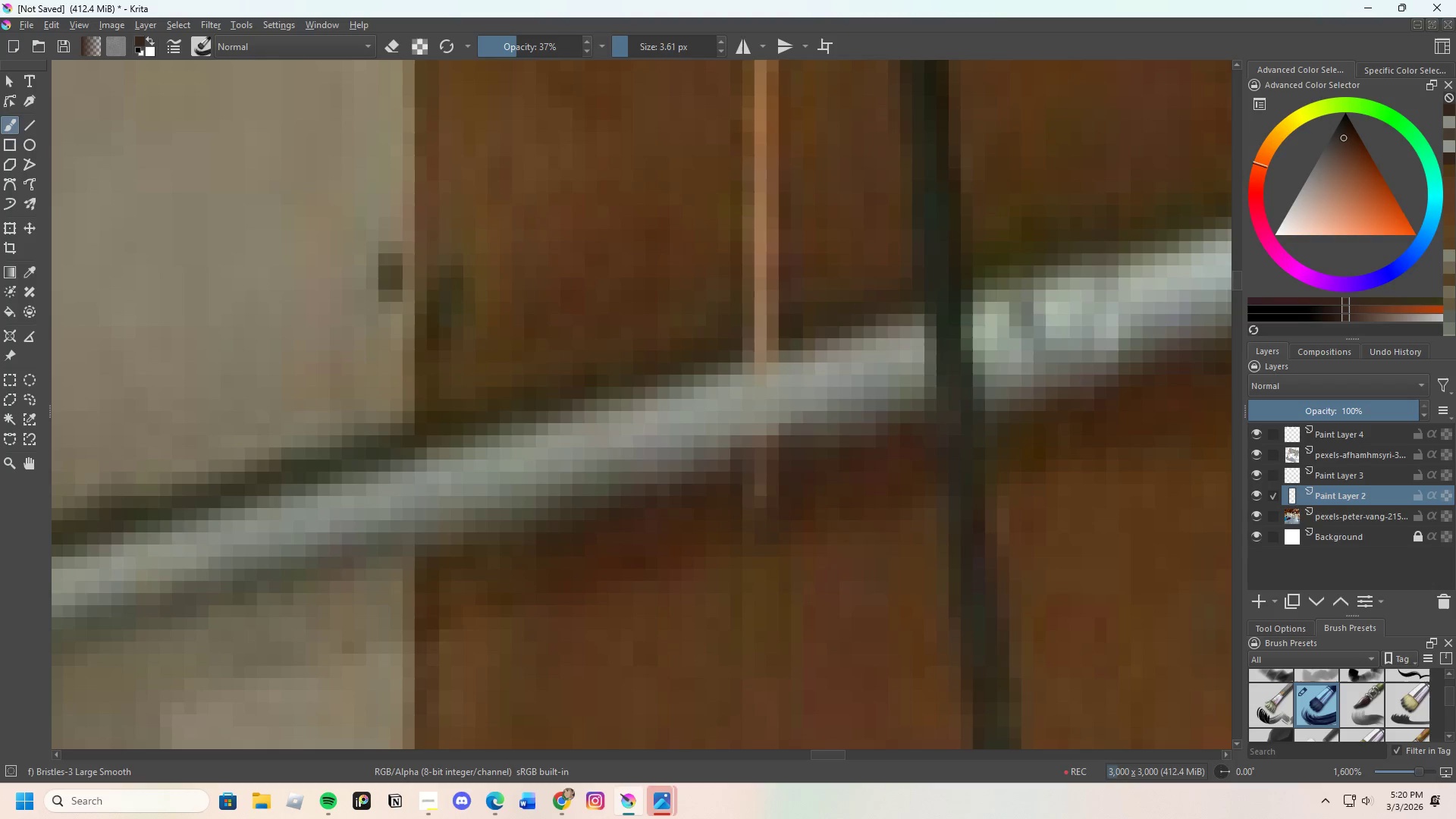 
triple_click([800, 491])
 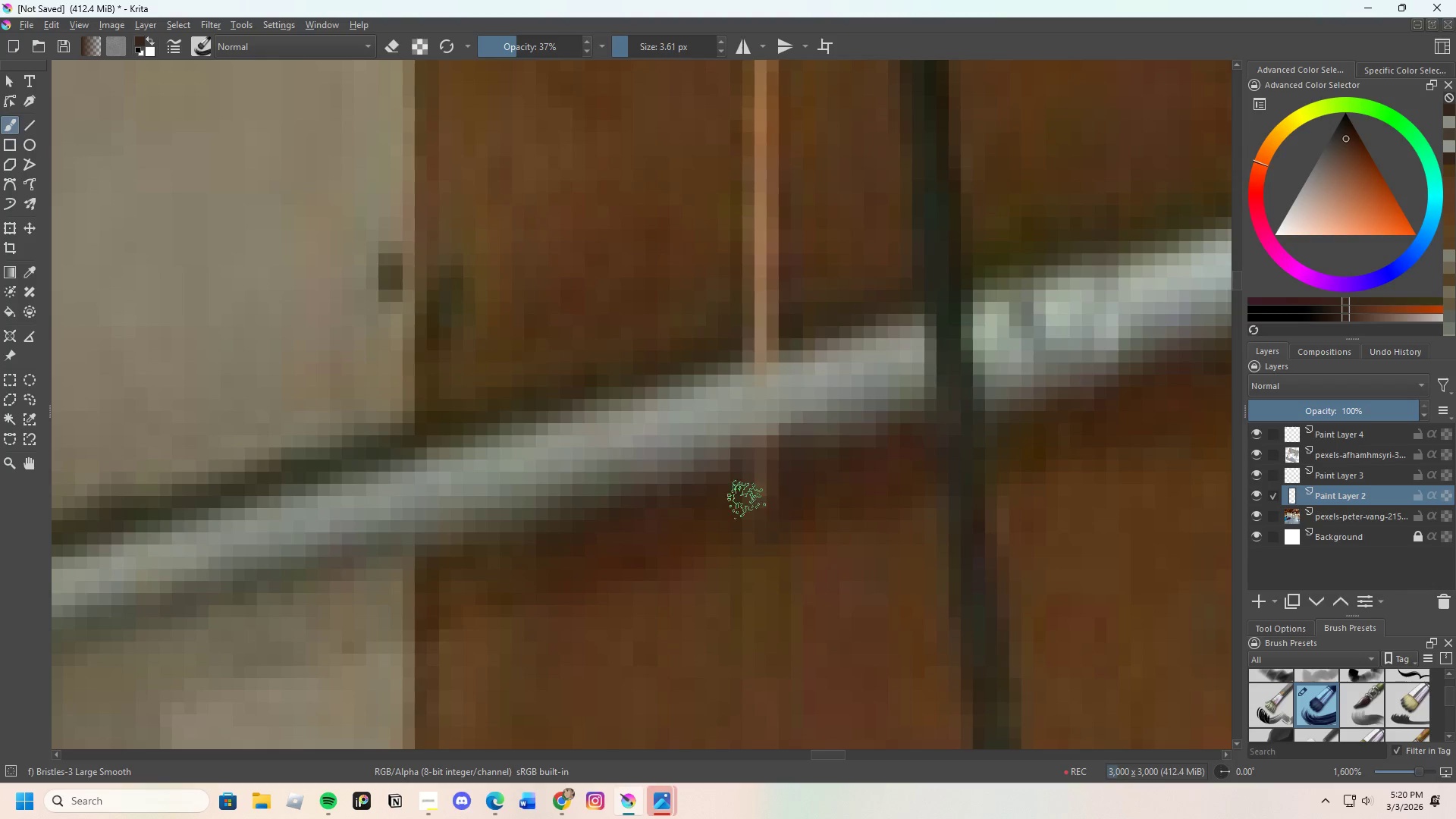 
left_click_drag(start_coordinate=[739, 501], to_coordinate=[803, 482])
 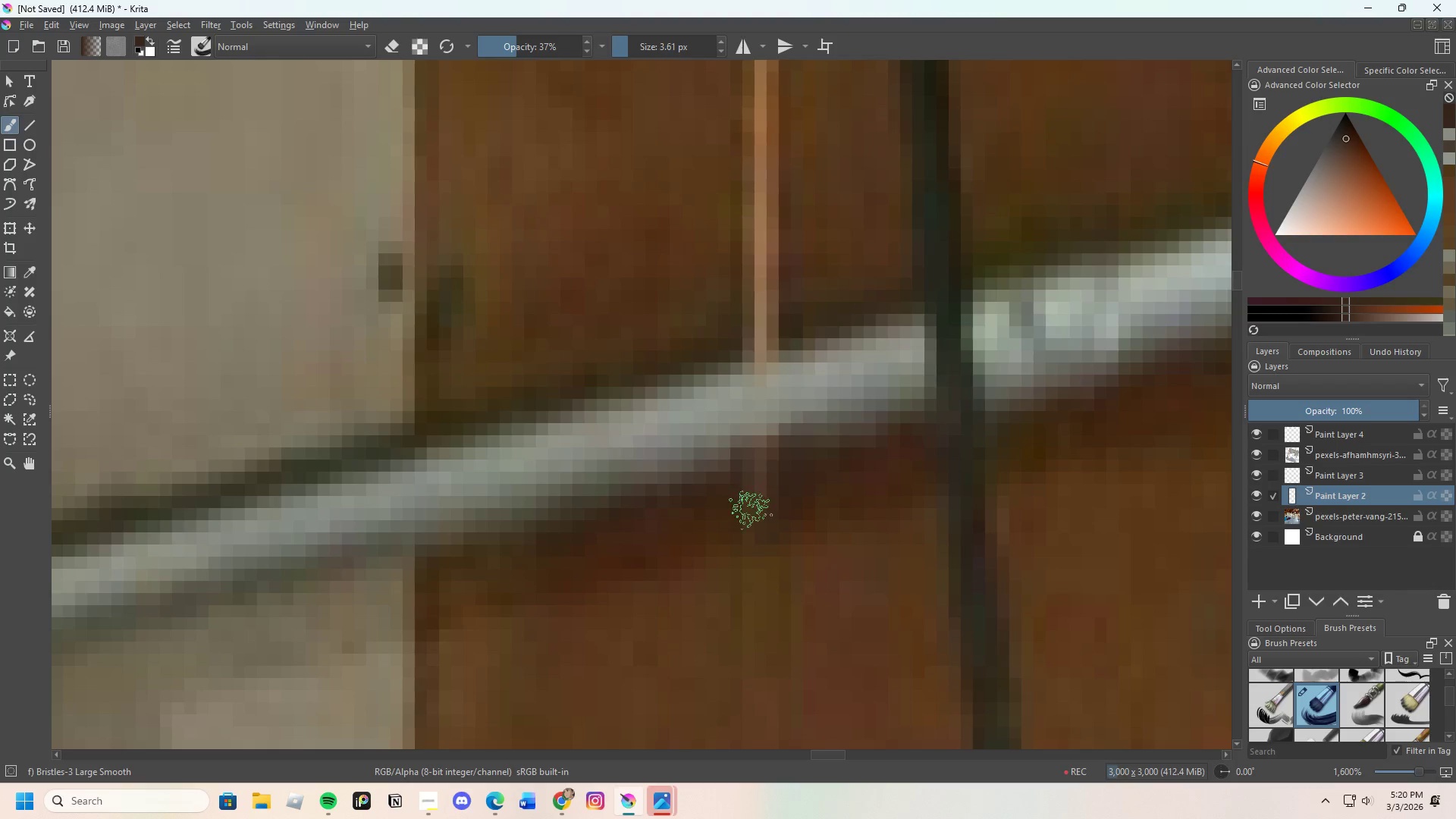 
left_click_drag(start_coordinate=[751, 511], to_coordinate=[799, 491])
 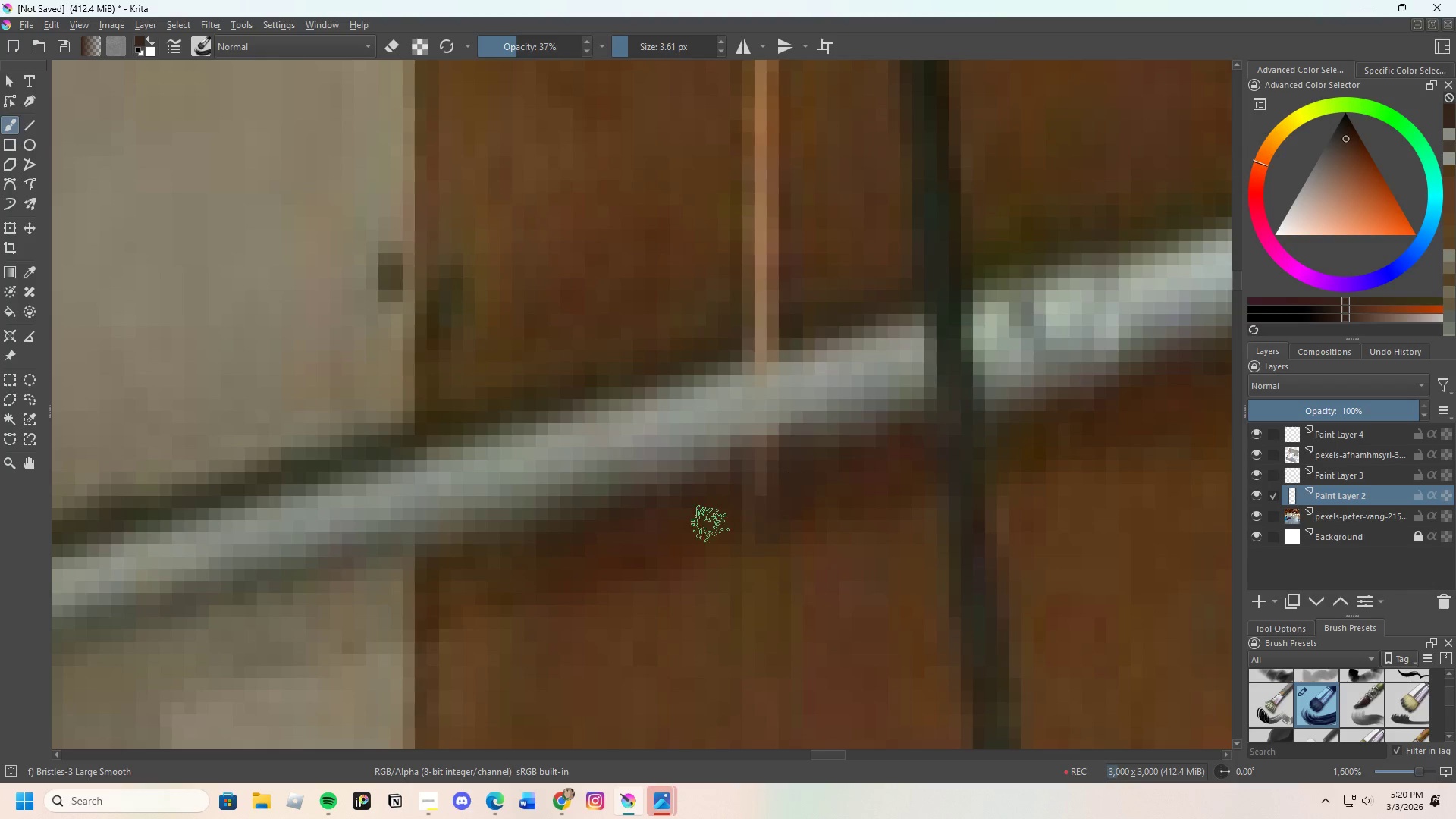 
left_click_drag(start_coordinate=[712, 530], to_coordinate=[764, 504])
 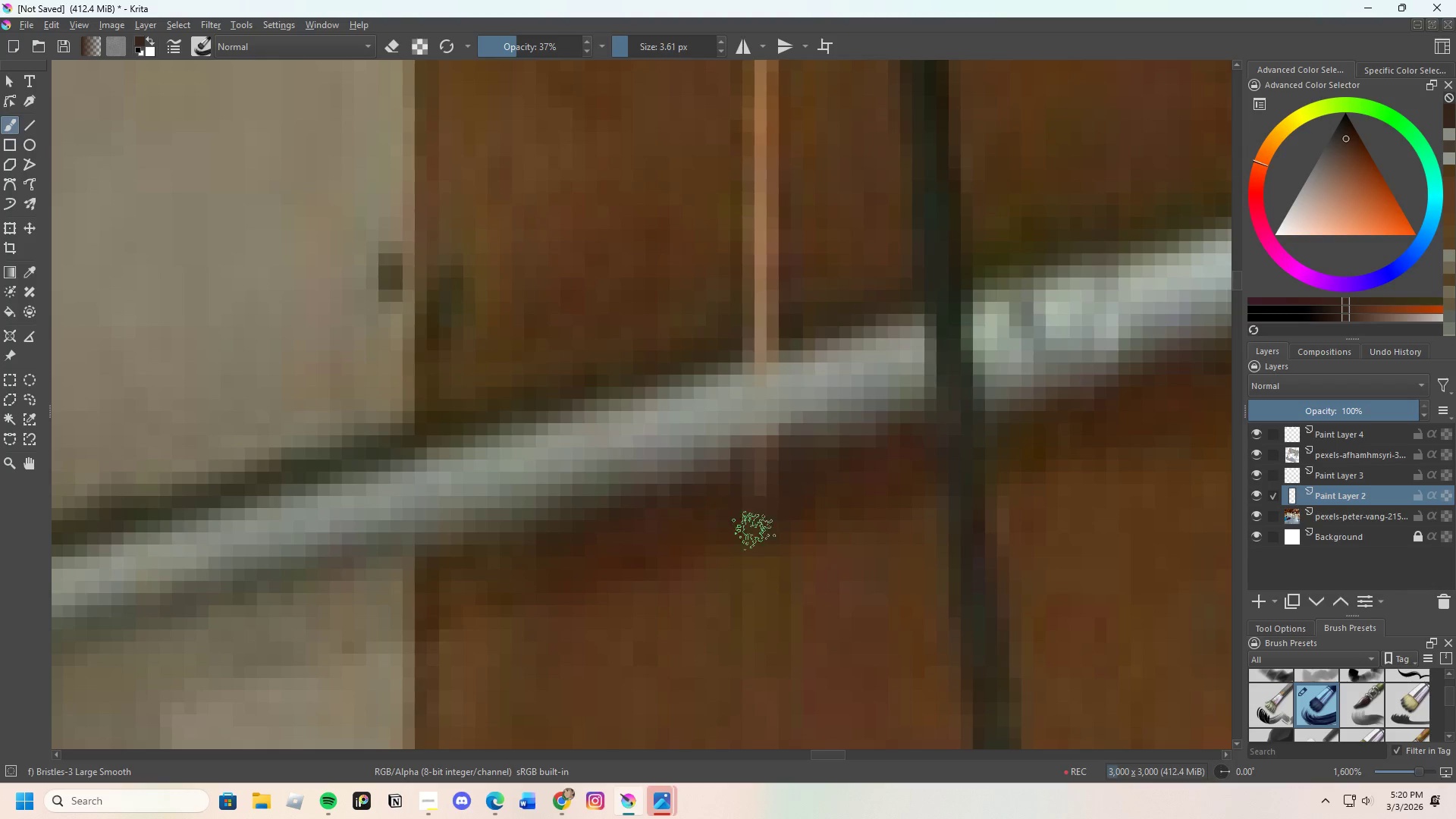 
left_click_drag(start_coordinate=[754, 531], to_coordinate=[760, 521])
 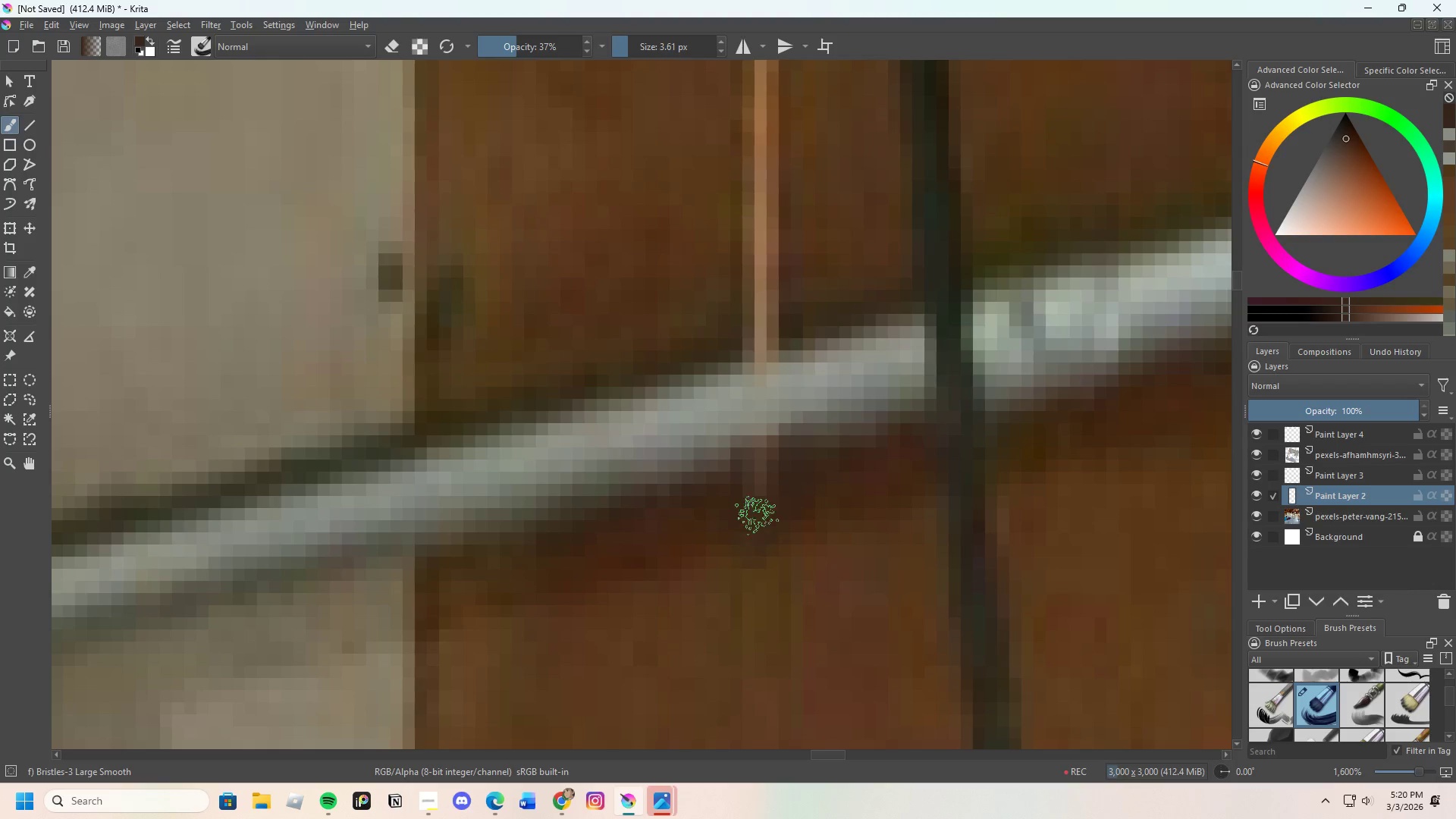 
left_click_drag(start_coordinate=[754, 518], to_coordinate=[764, 479])
 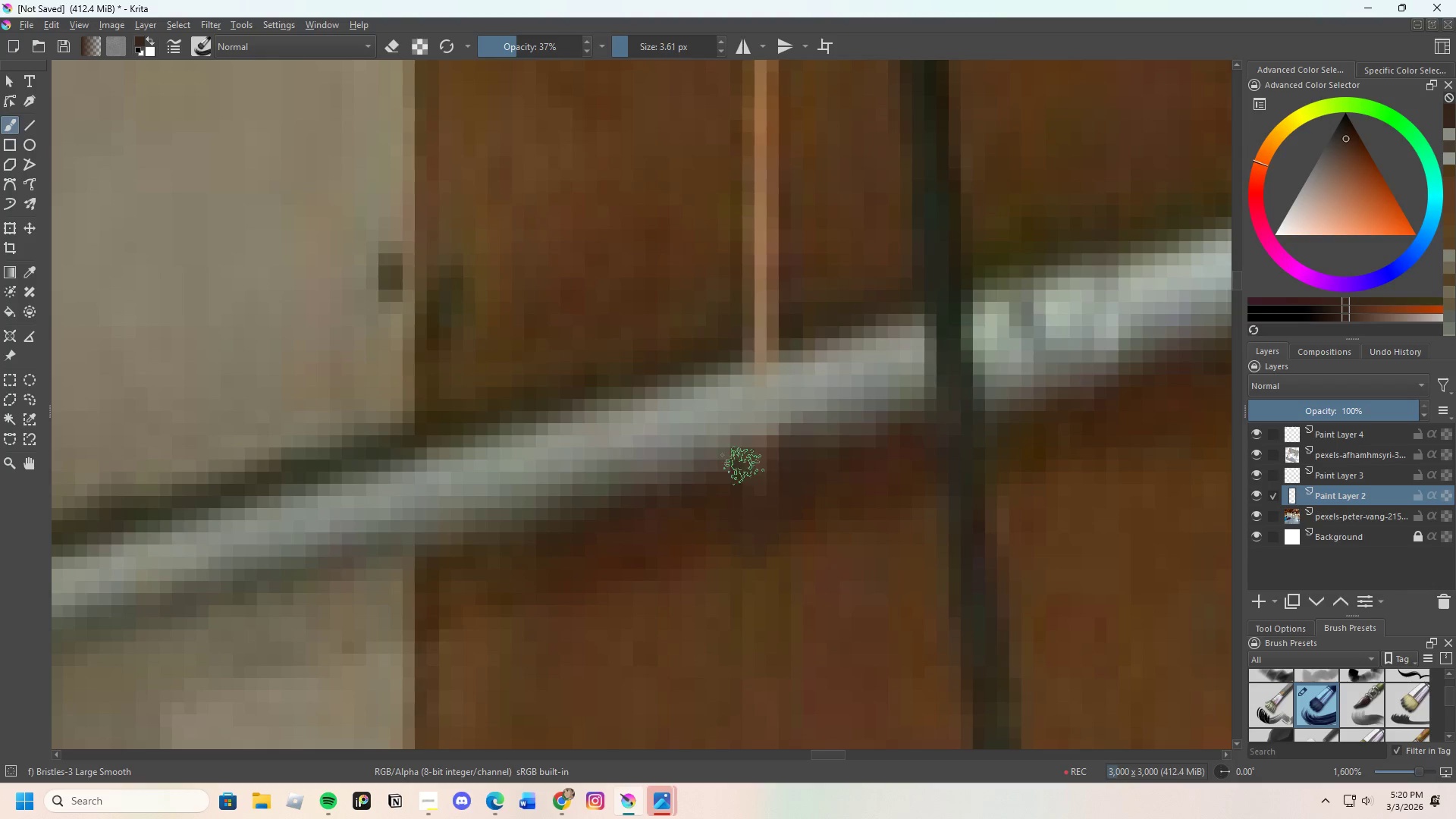 
key(Control+ControlLeft)
 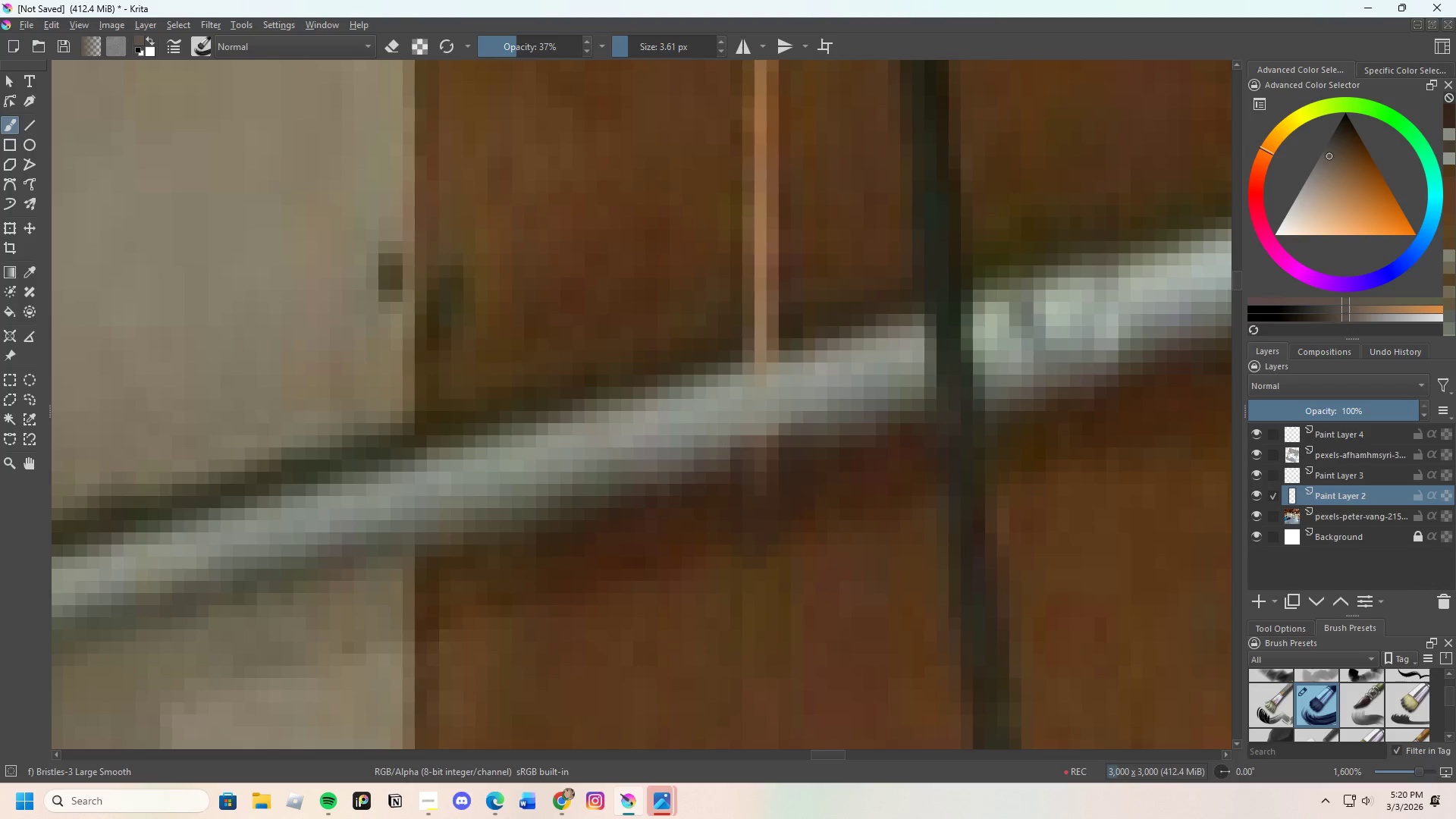 
left_click_drag(start_coordinate=[715, 460], to_coordinate=[807, 433])
 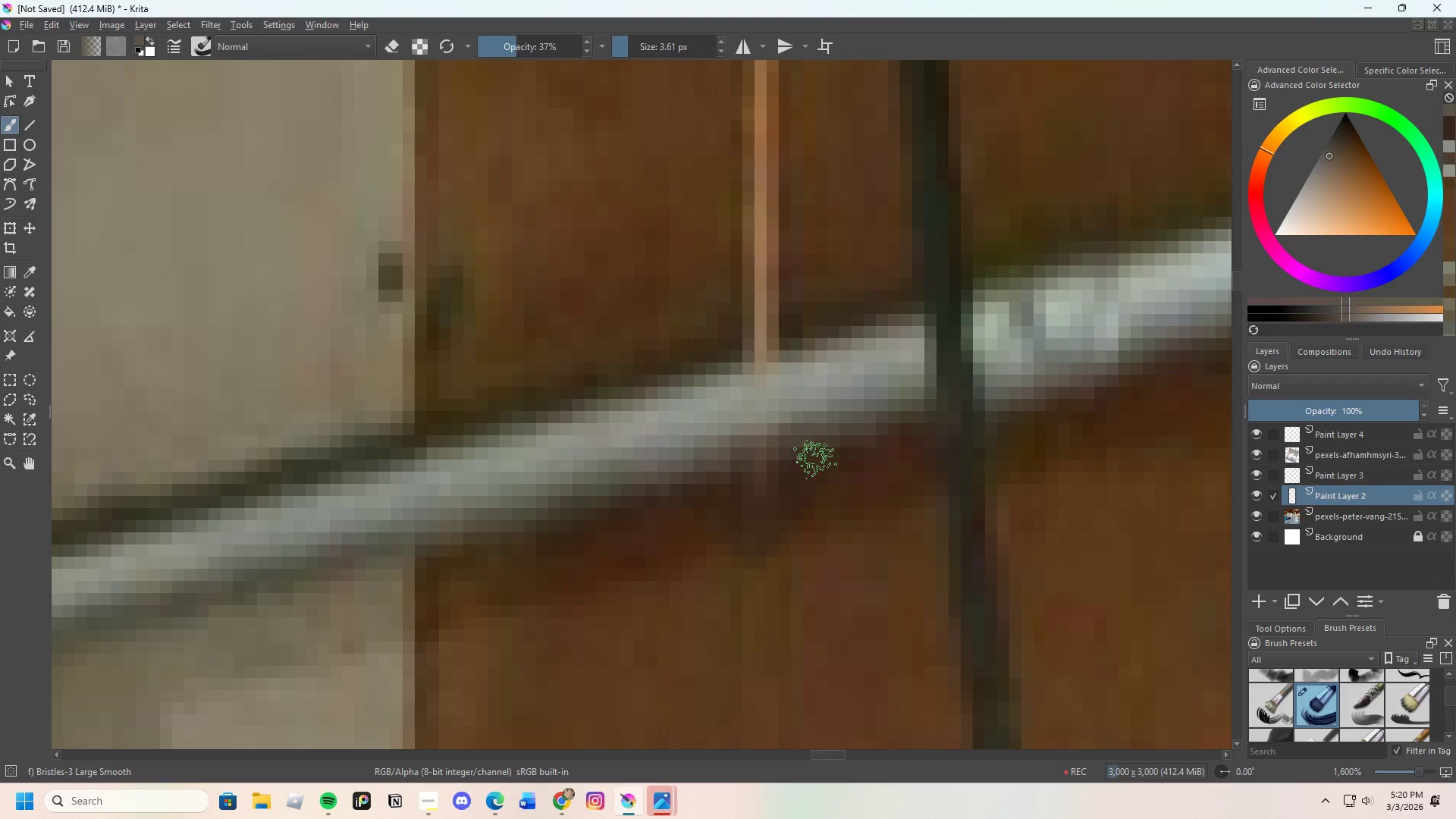 
key(Control+ControlLeft)
 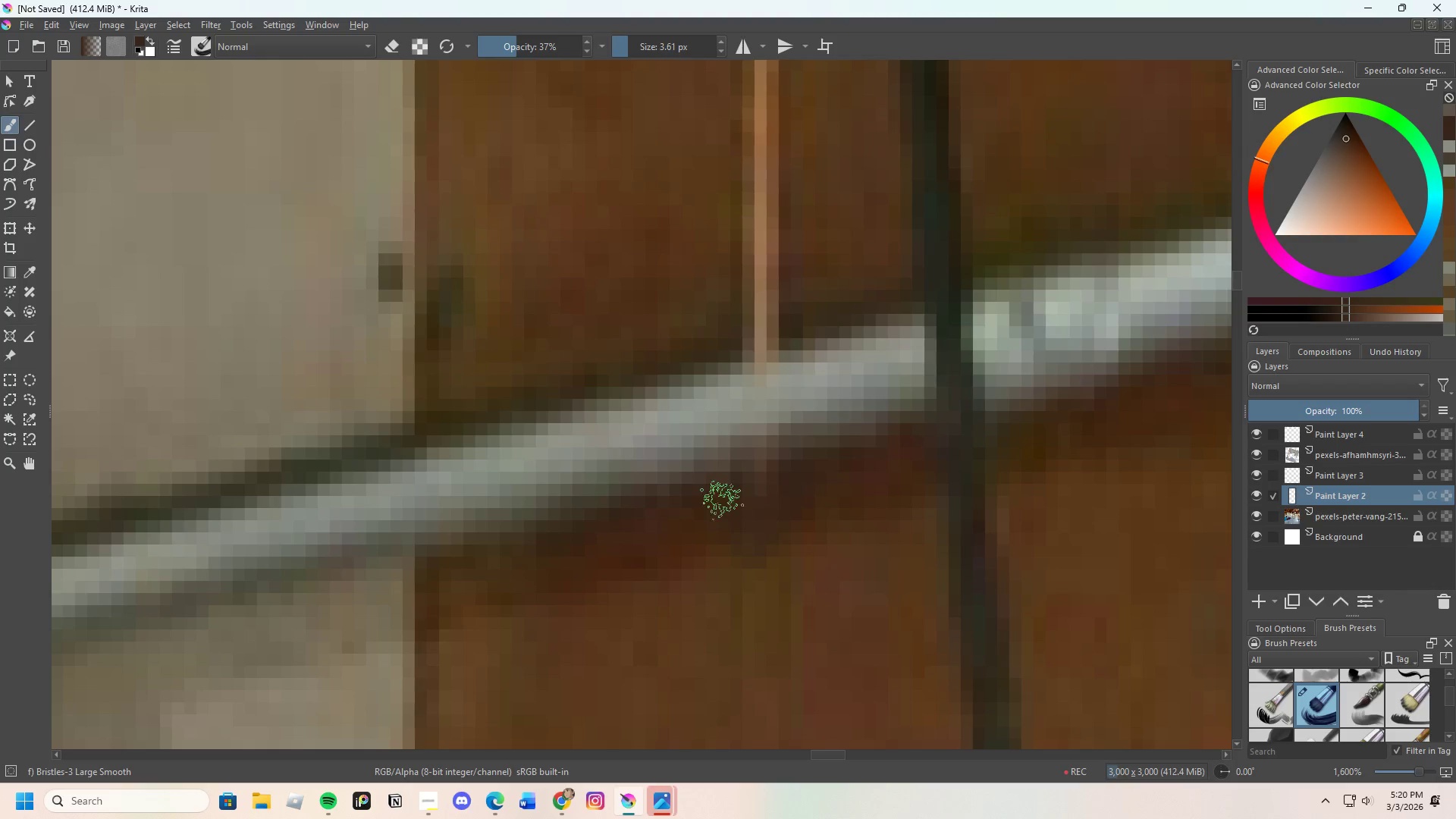 
left_click_drag(start_coordinate=[739, 492], to_coordinate=[811, 474])
 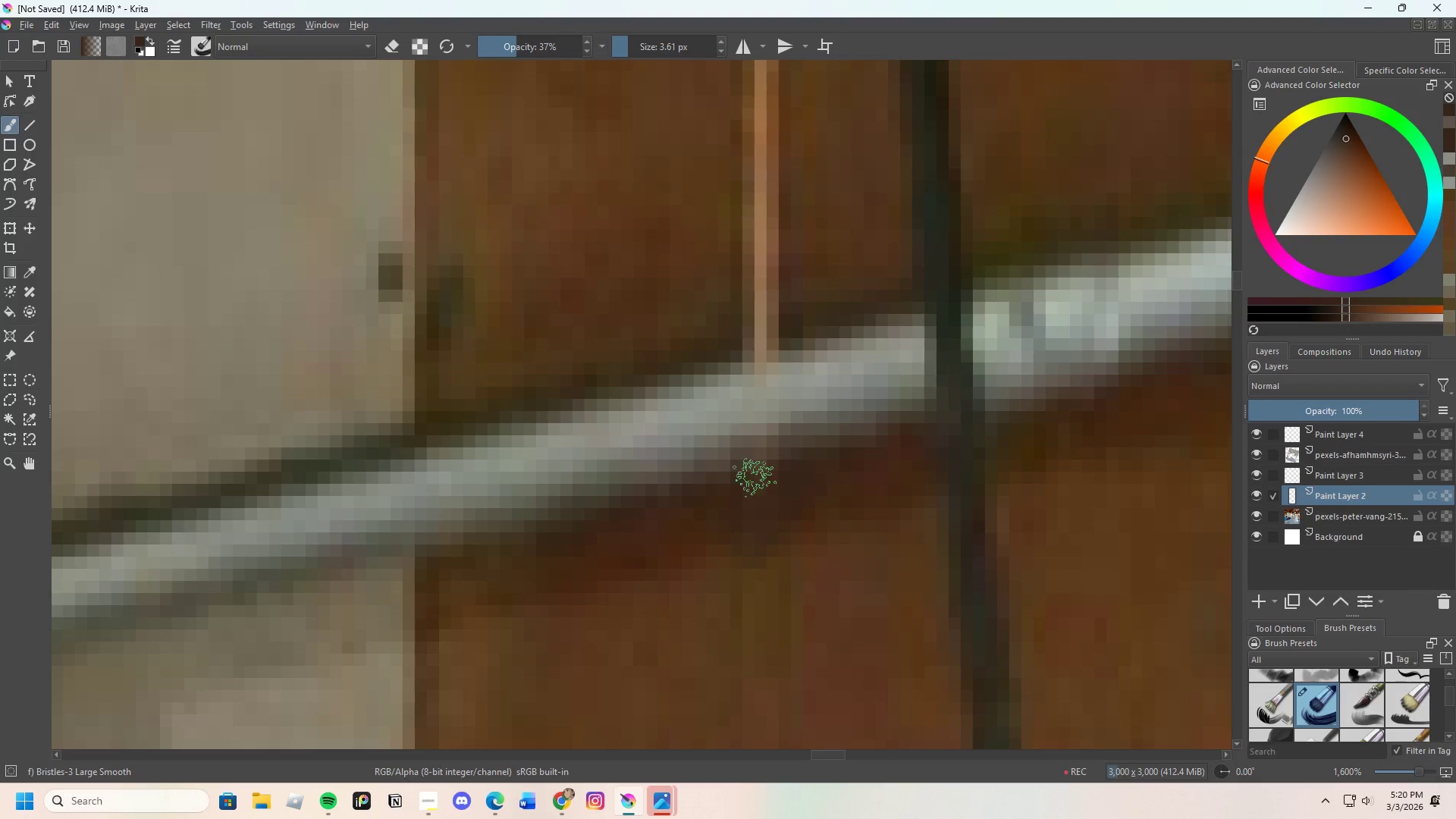 
left_click_drag(start_coordinate=[753, 479], to_coordinate=[794, 460])
 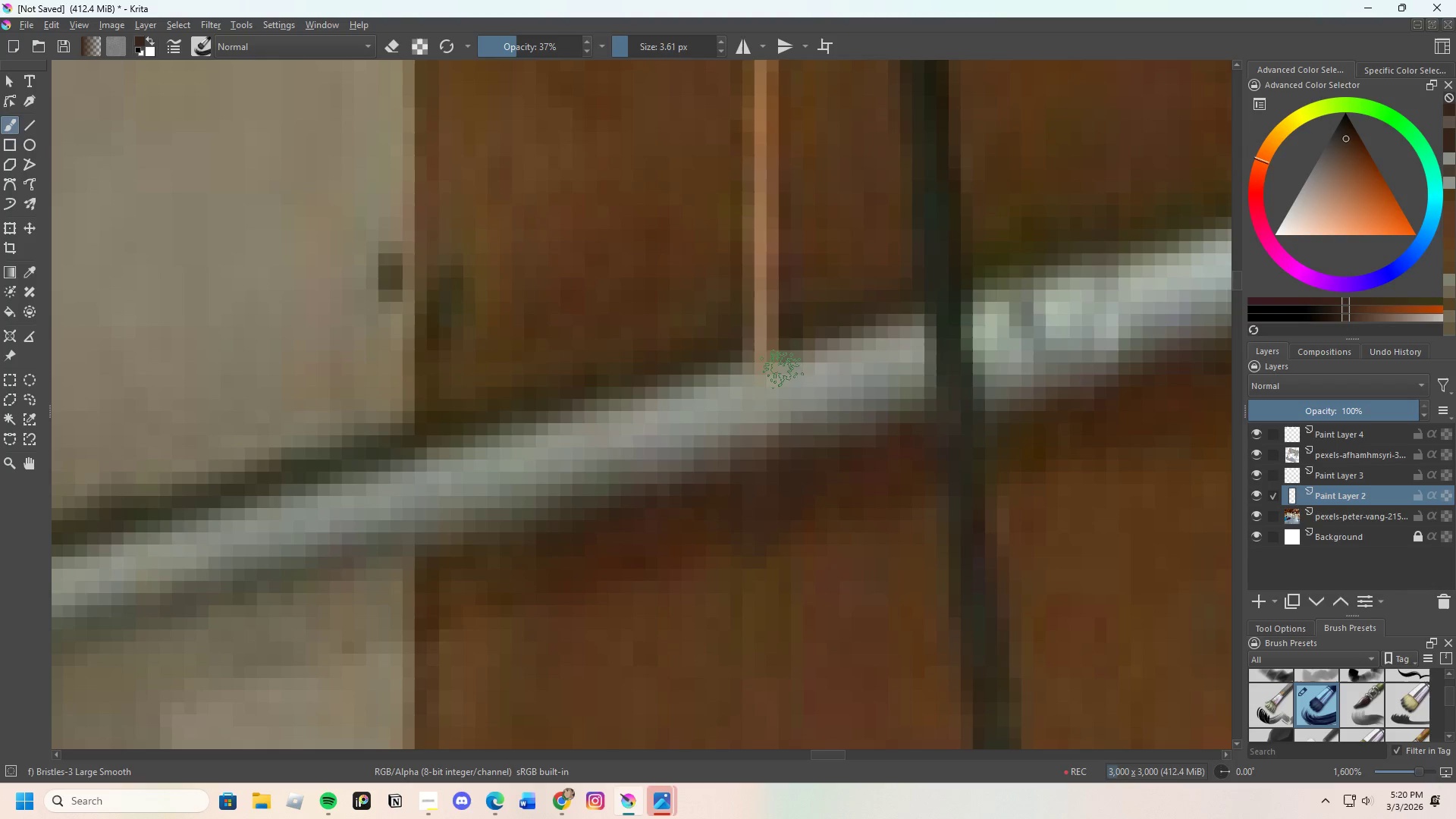 
hold_key(key=ControlLeft, duration=0.56)
left_click([747, 369])
 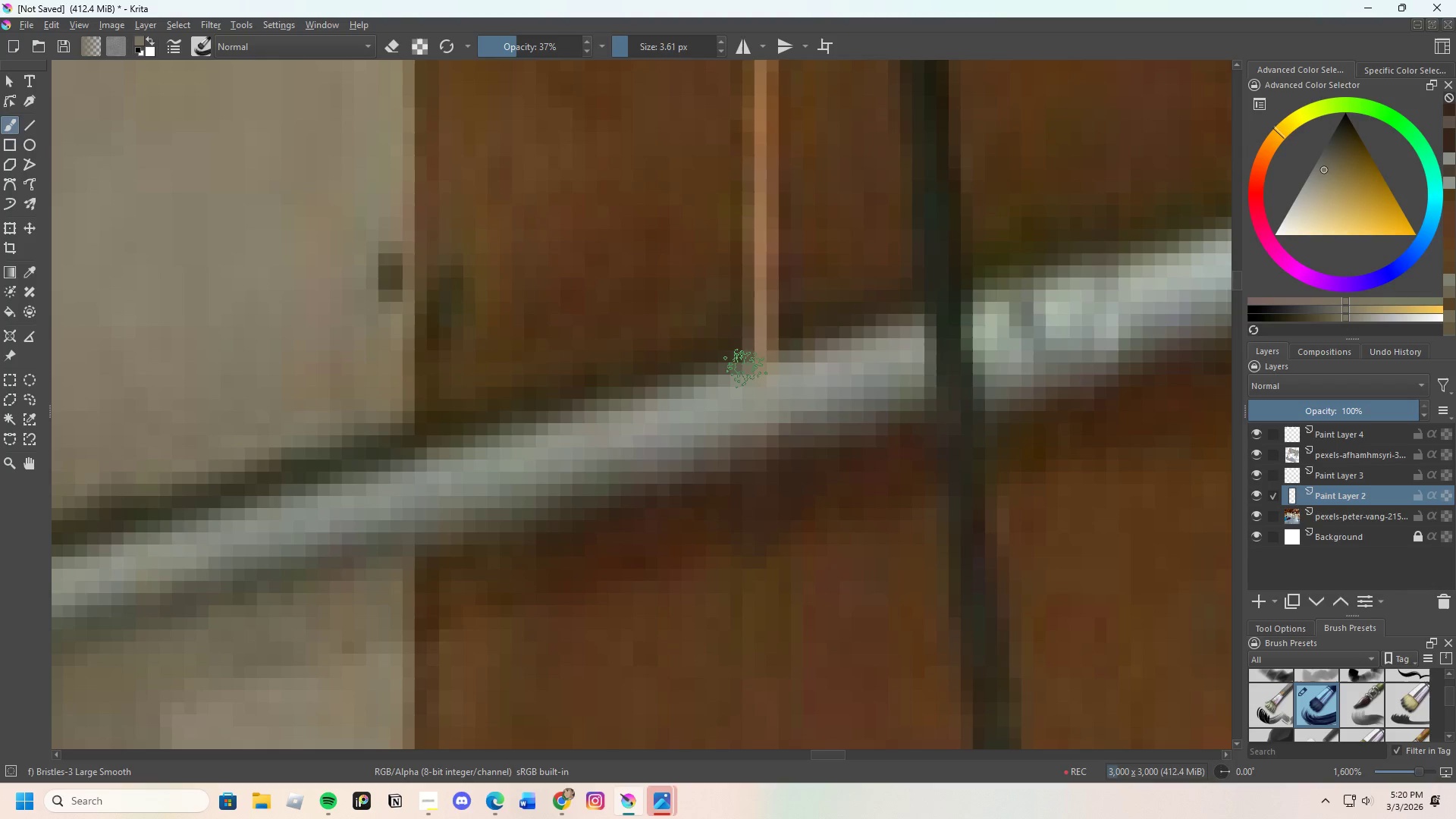 
left_click_drag(start_coordinate=[743, 369], to_coordinate=[795, 346])
 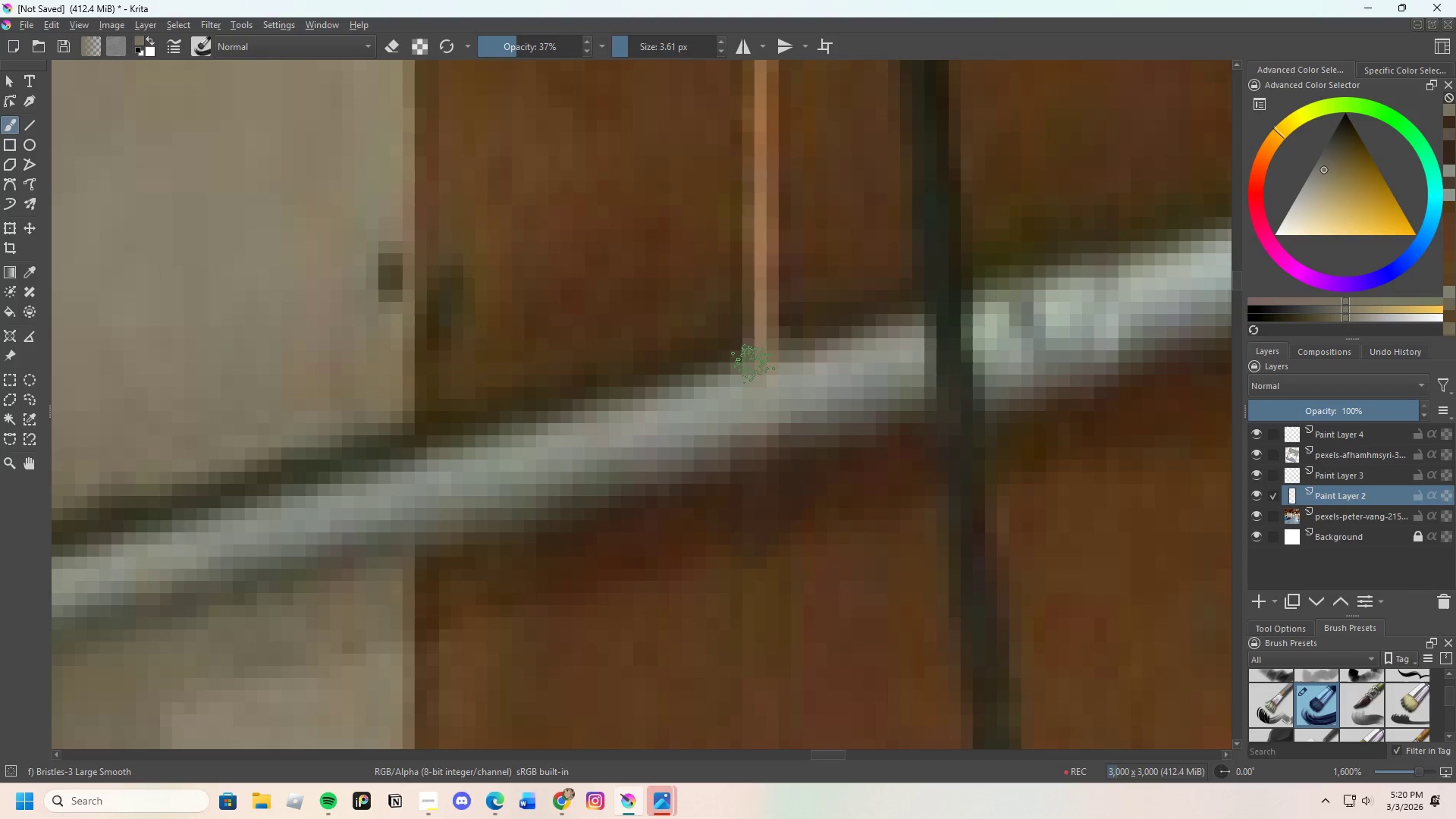 
left_click_drag(start_coordinate=[745, 372], to_coordinate=[783, 369])
 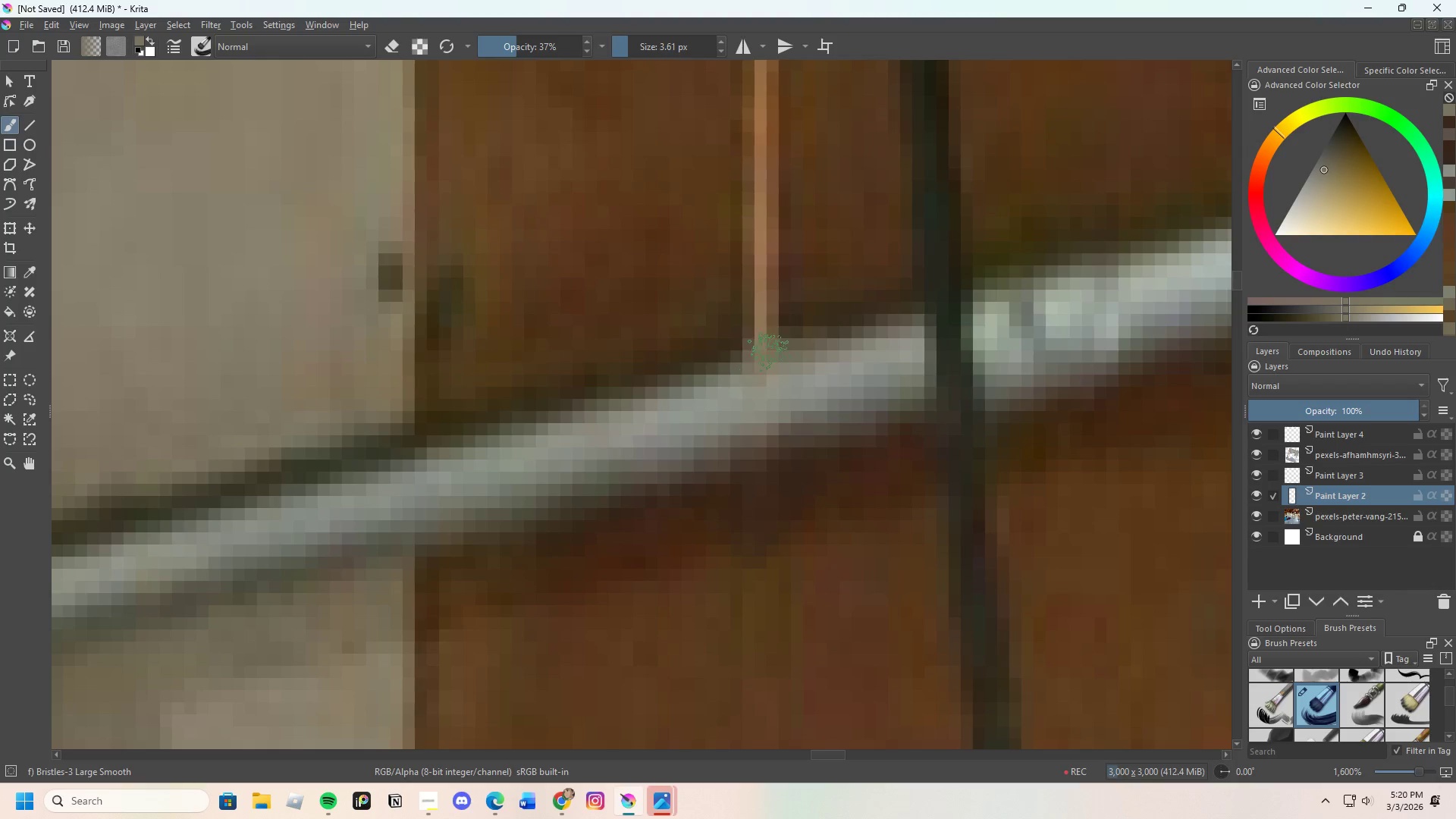 
hold_key(key=ControlLeft, duration=0.42)
left_click_drag(start_coordinate=[723, 334], to_coordinate=[727, 334])
 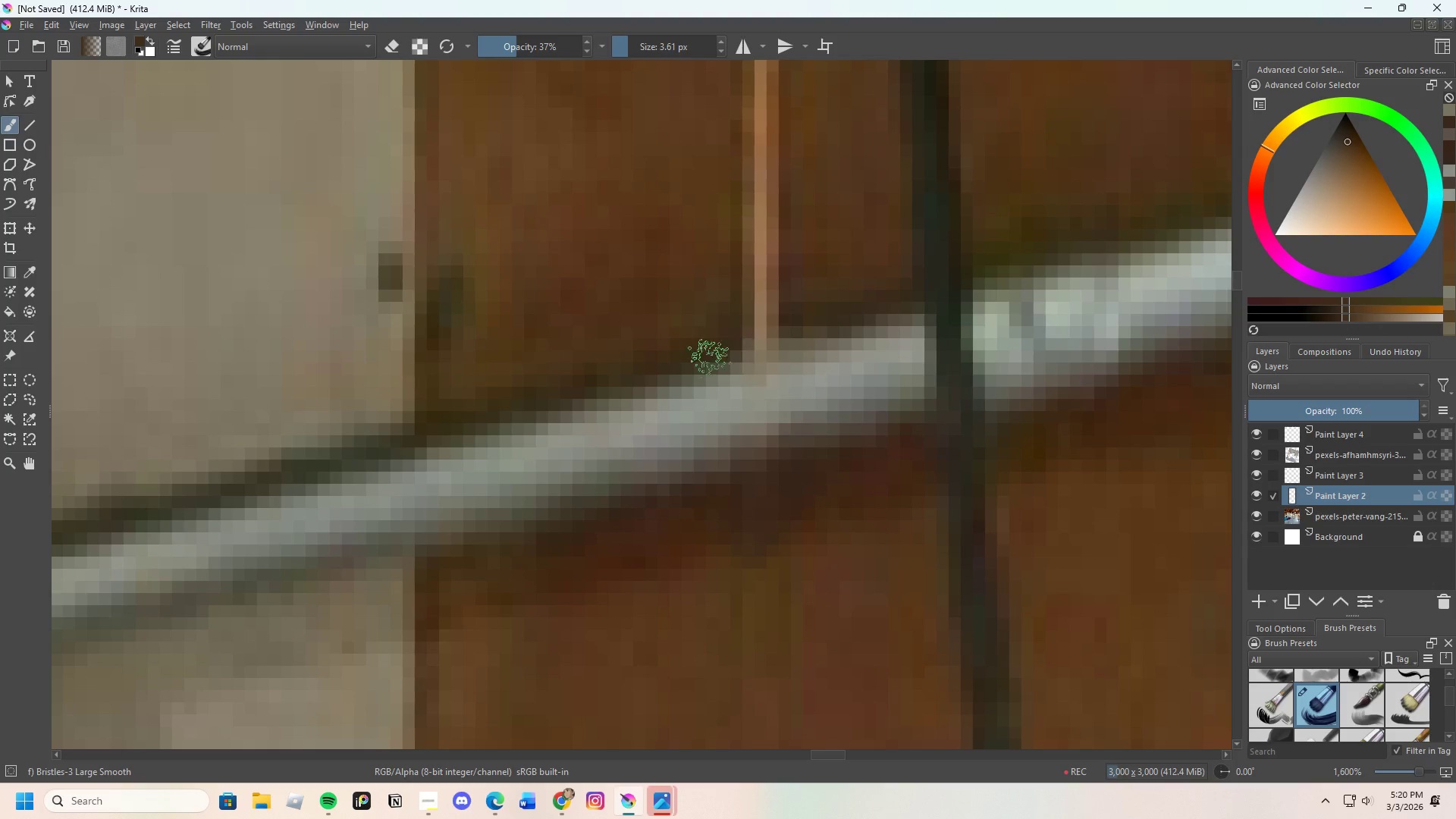 
left_click_drag(start_coordinate=[710, 359], to_coordinate=[789, 324])
 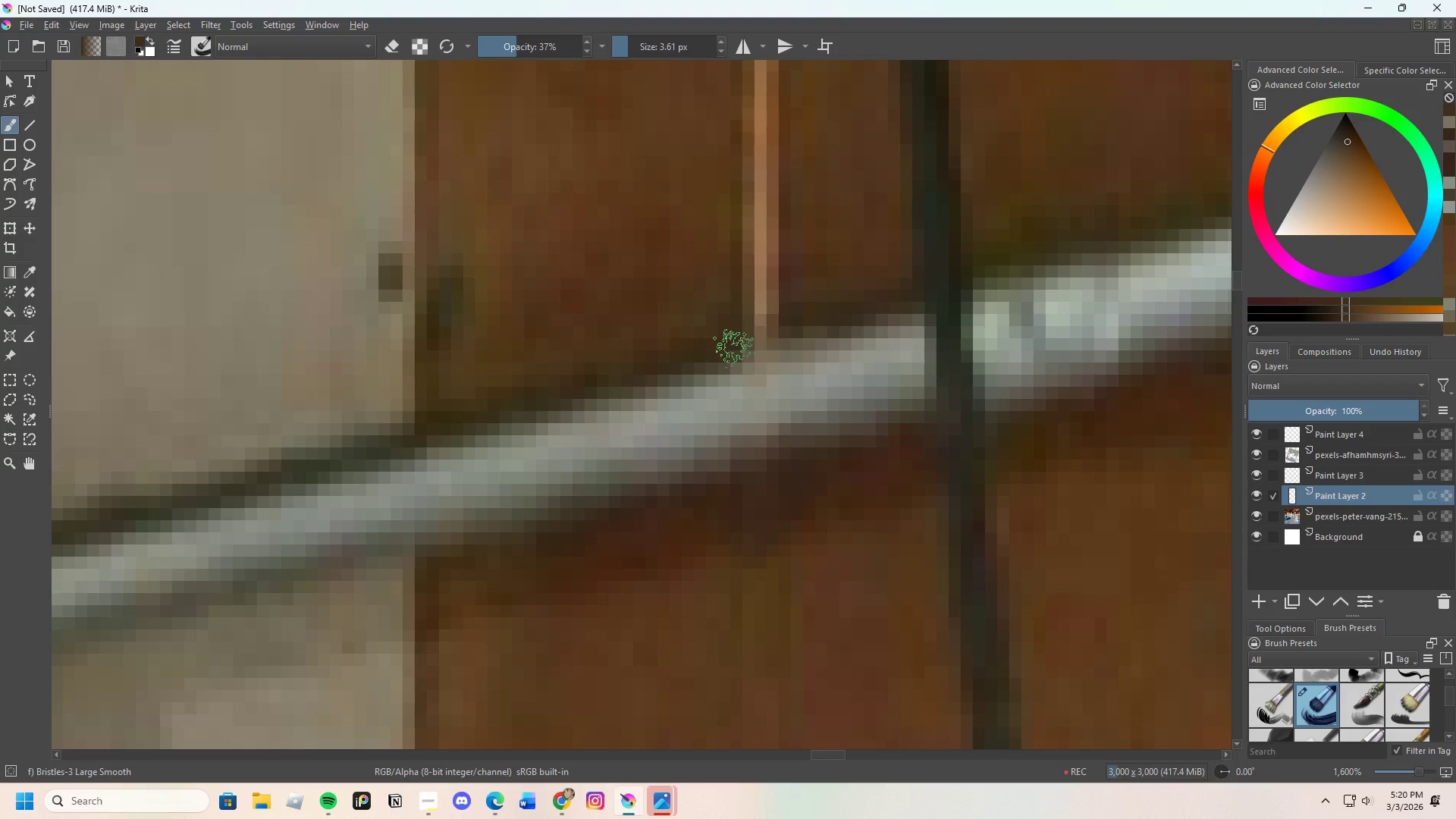 
left_click_drag(start_coordinate=[735, 349], to_coordinate=[789, 316])
 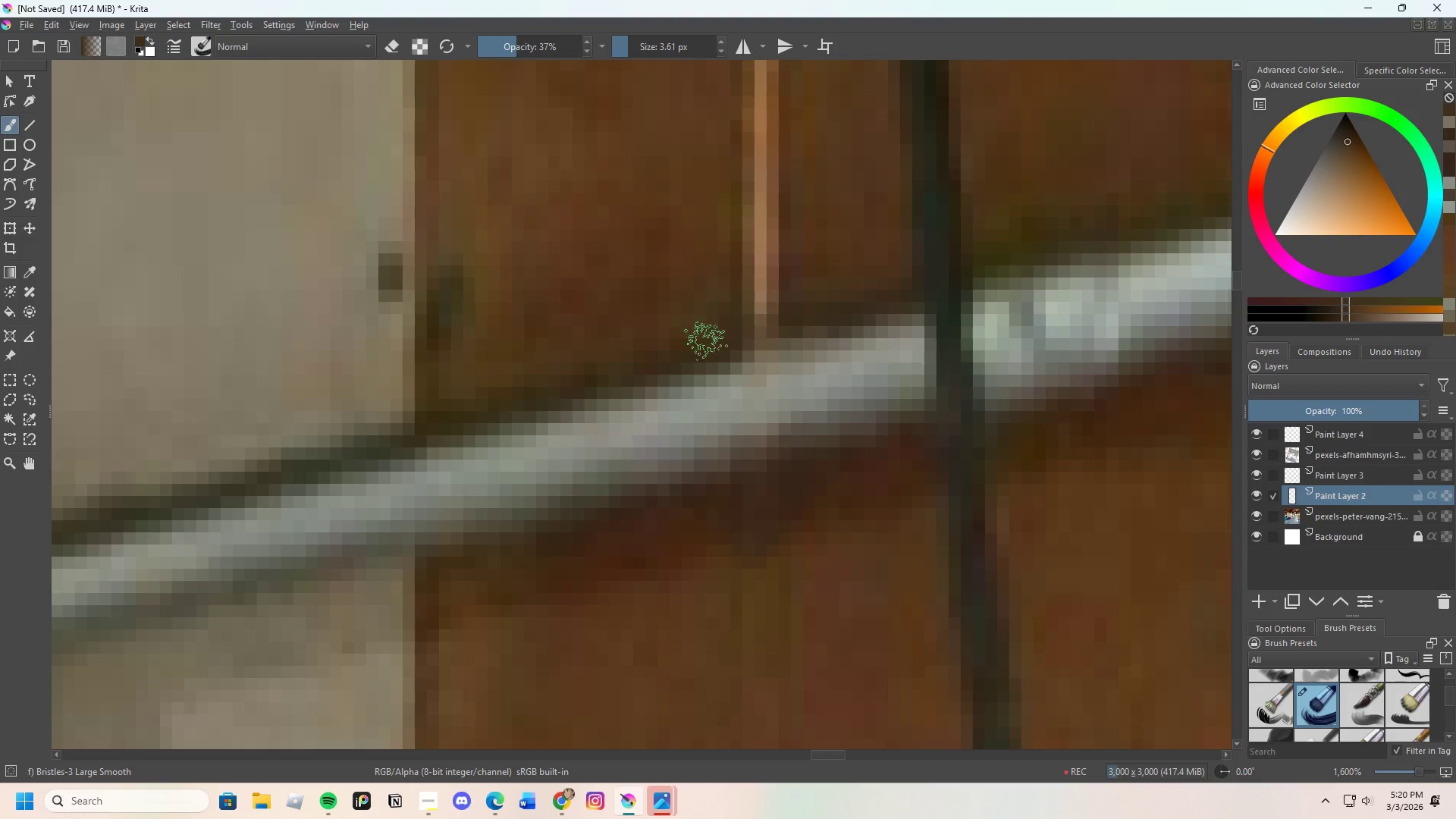 
left_click_drag(start_coordinate=[720, 339], to_coordinate=[784, 312])
 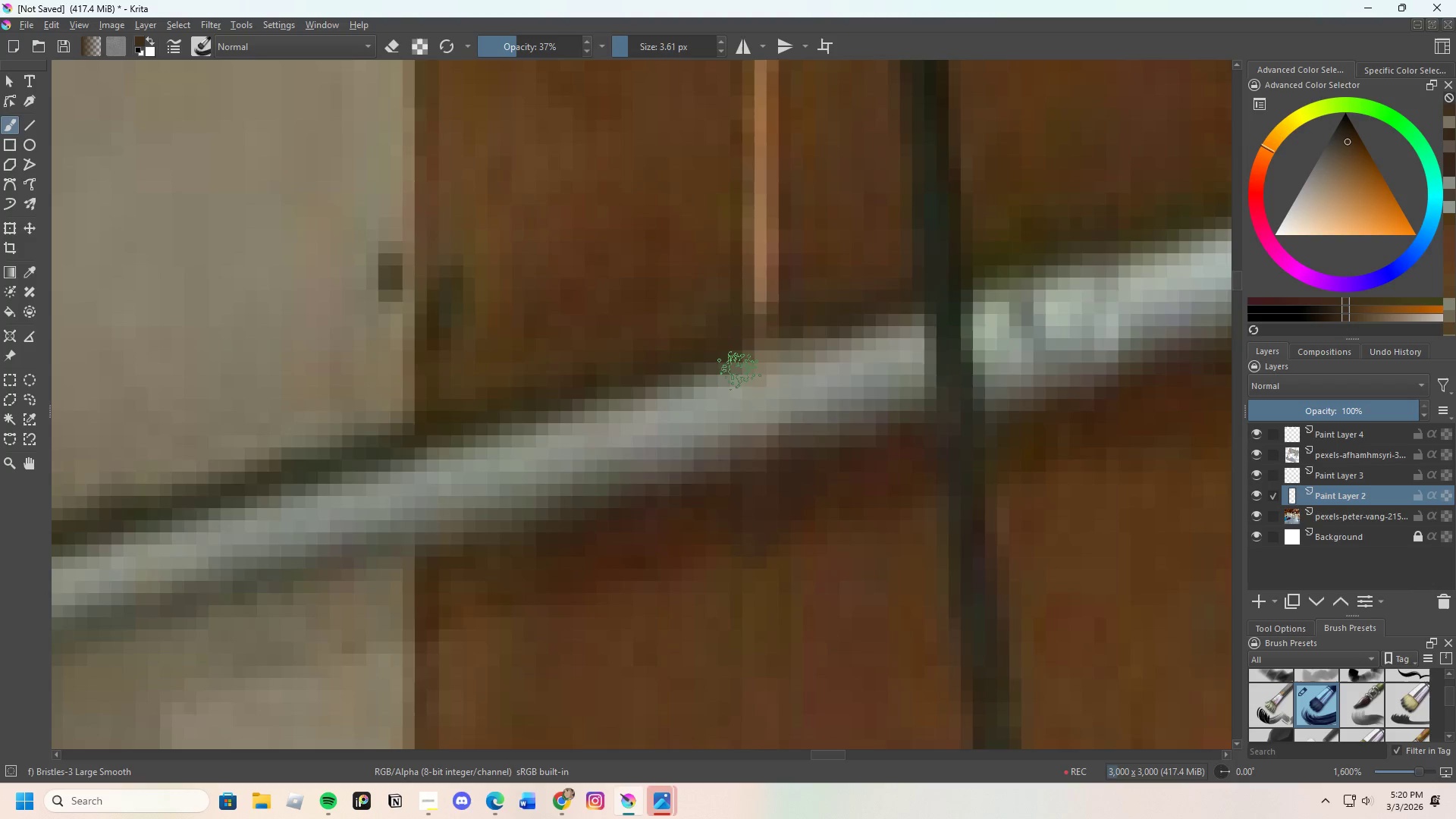 
hold_key(key=ControlLeft, duration=0.41)
left_click([752, 354])
 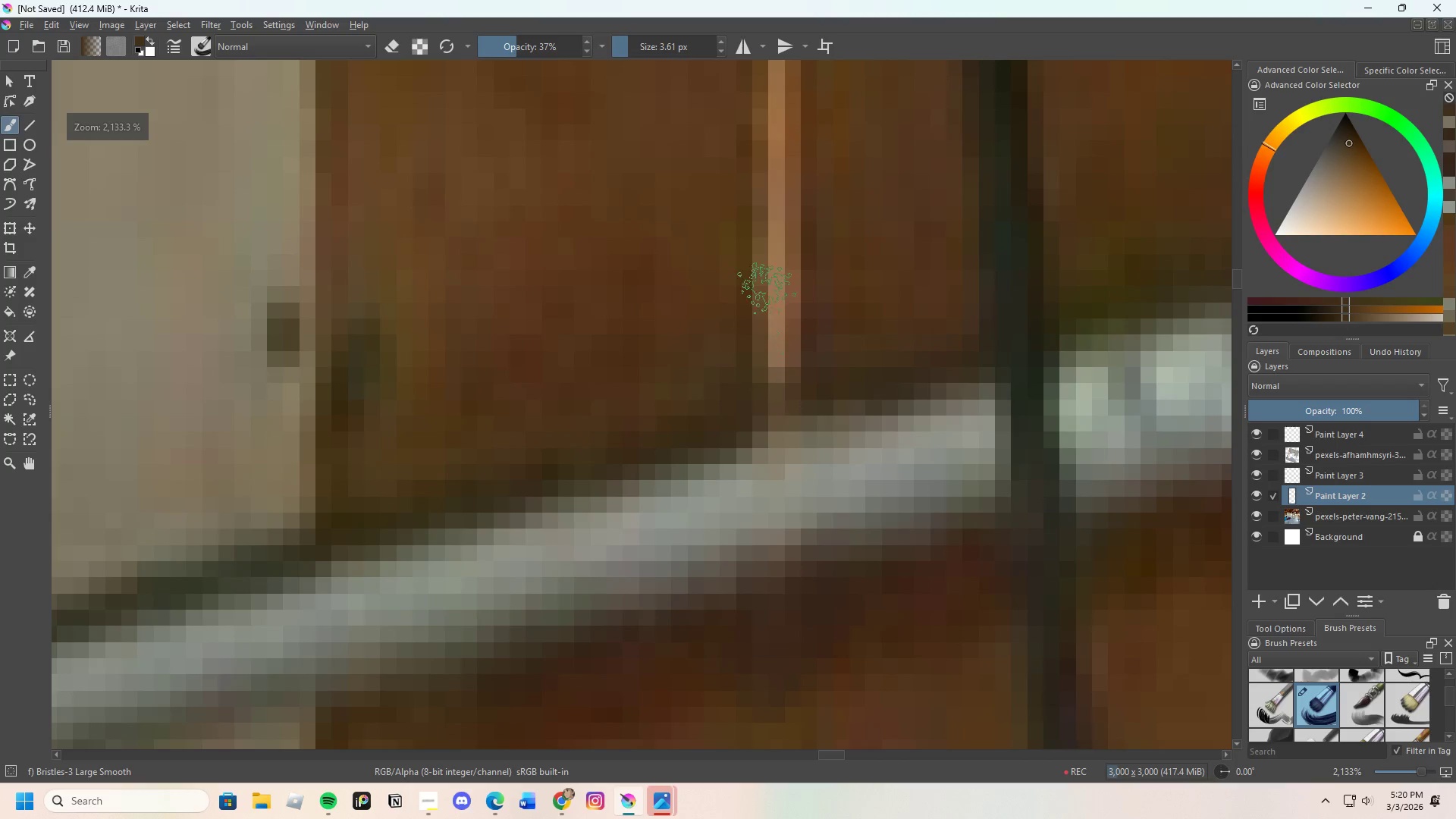 
scroll: coordinate [730, 334], scroll_direction: up, amount: 1.0
 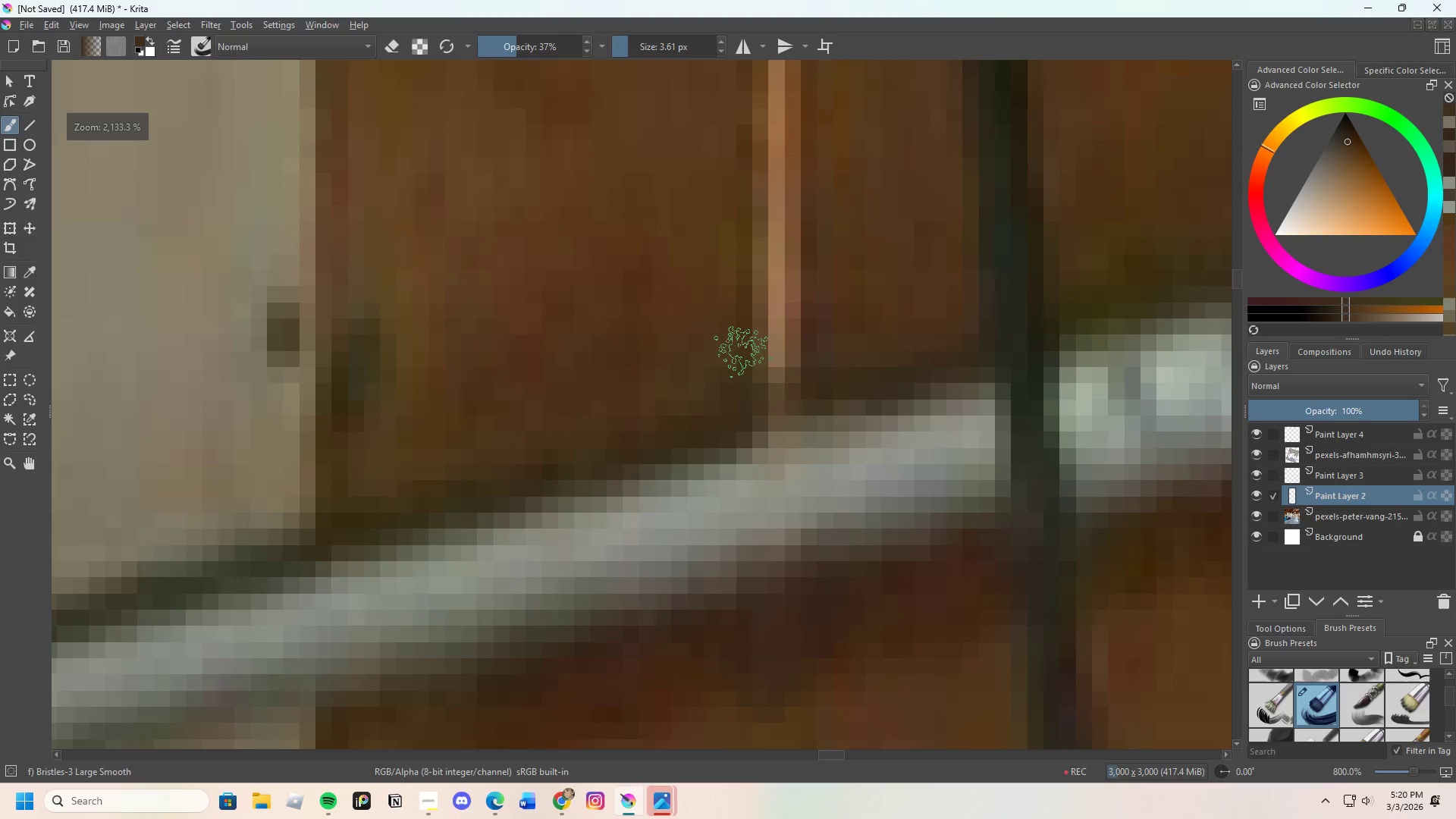 
left_click_drag(start_coordinate=[766, 293], to_coordinate=[772, 344])
 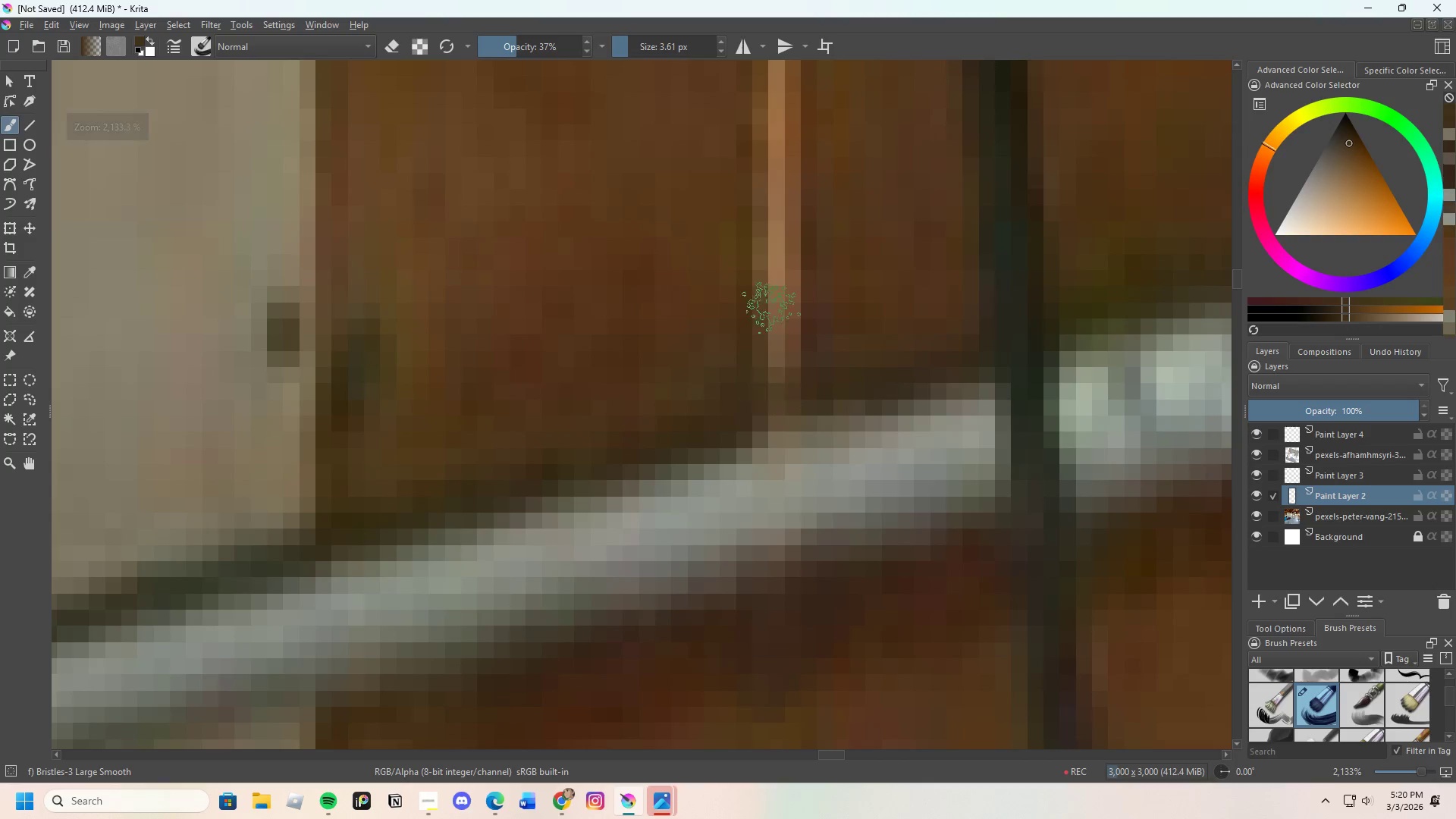 
left_click_drag(start_coordinate=[767, 323], to_coordinate=[769, 340])
 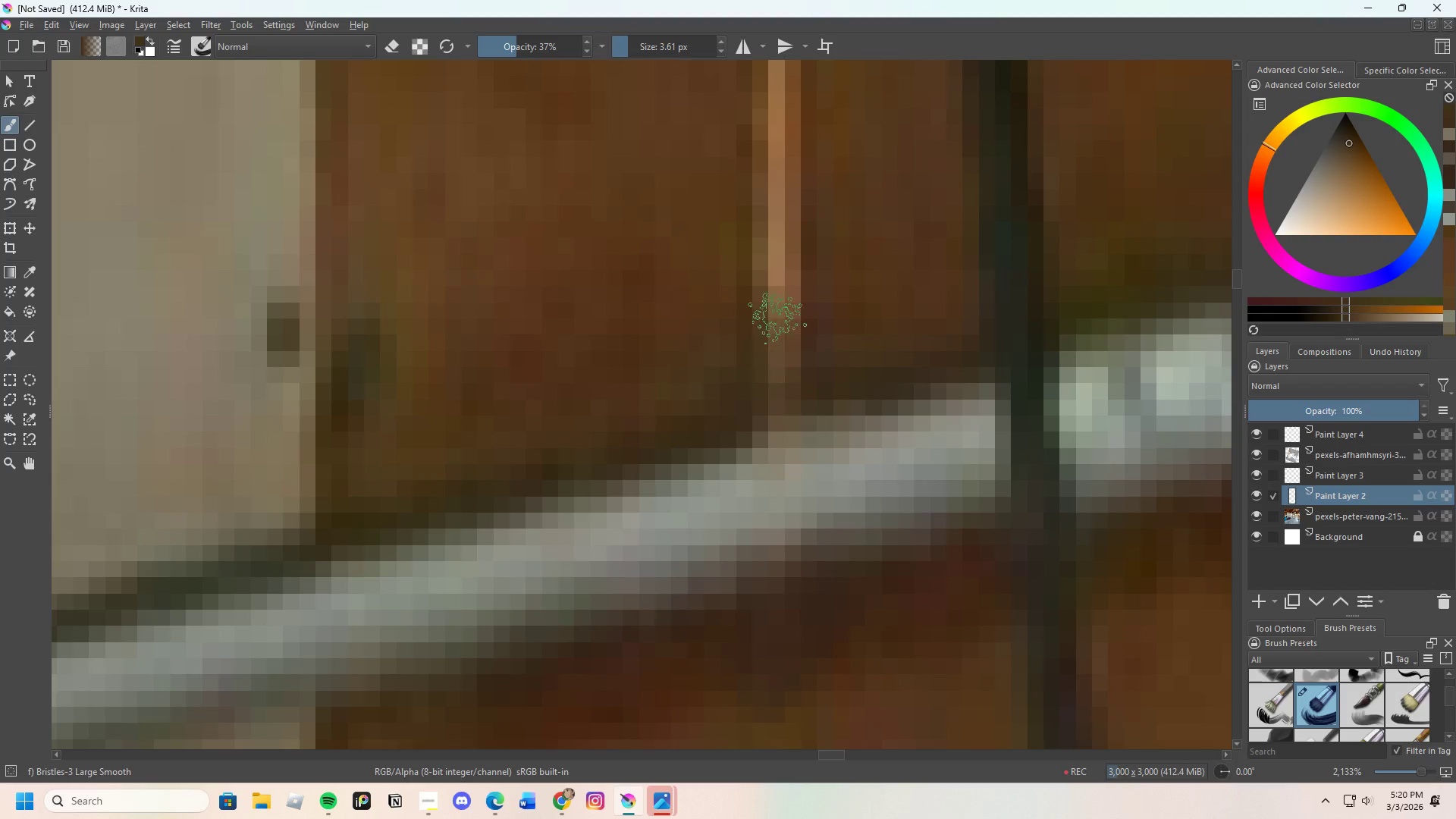 
left_click_drag(start_coordinate=[775, 333], to_coordinate=[783, 330])
 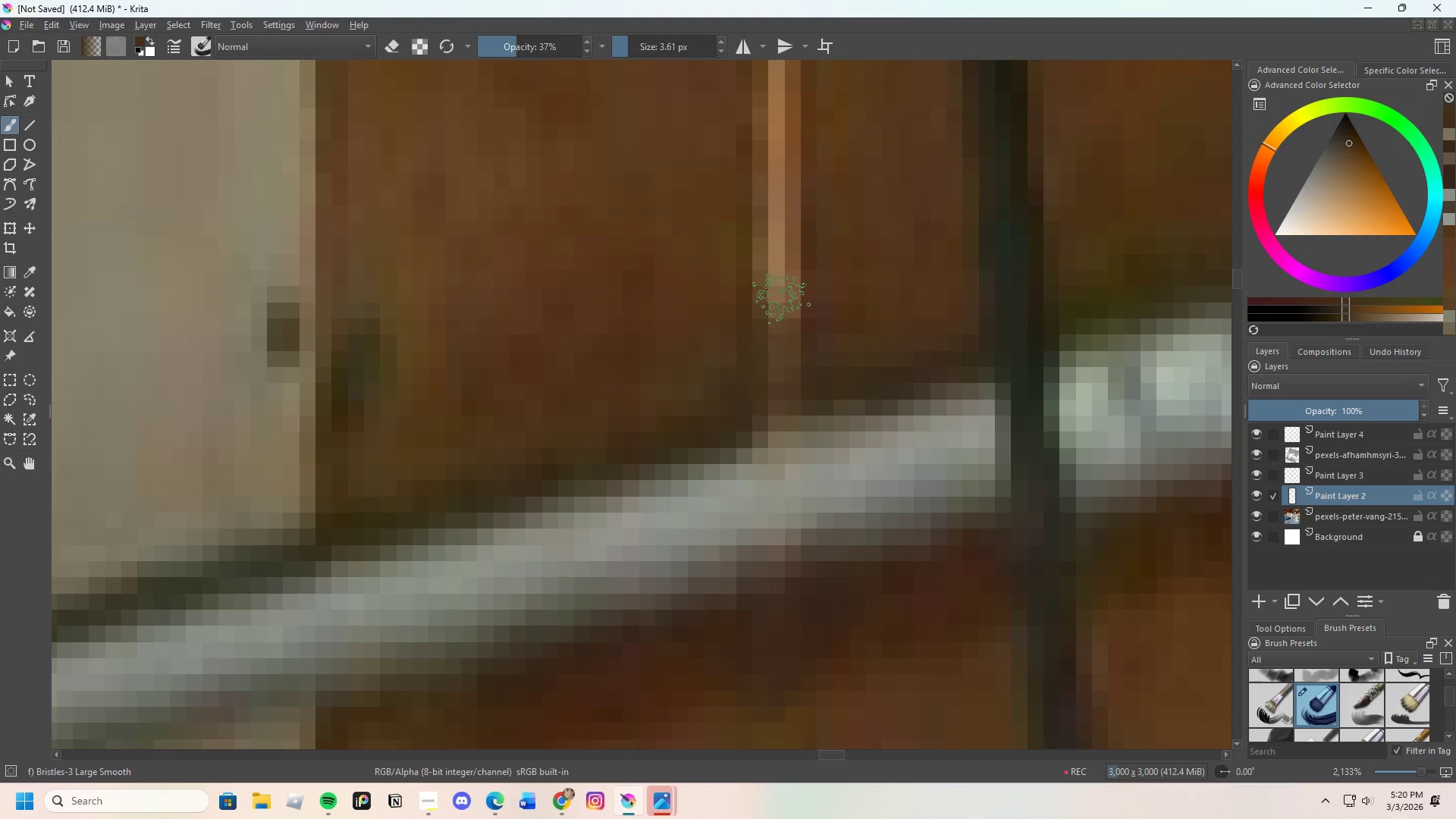 
left_click_drag(start_coordinate=[778, 309], to_coordinate=[782, 326])
 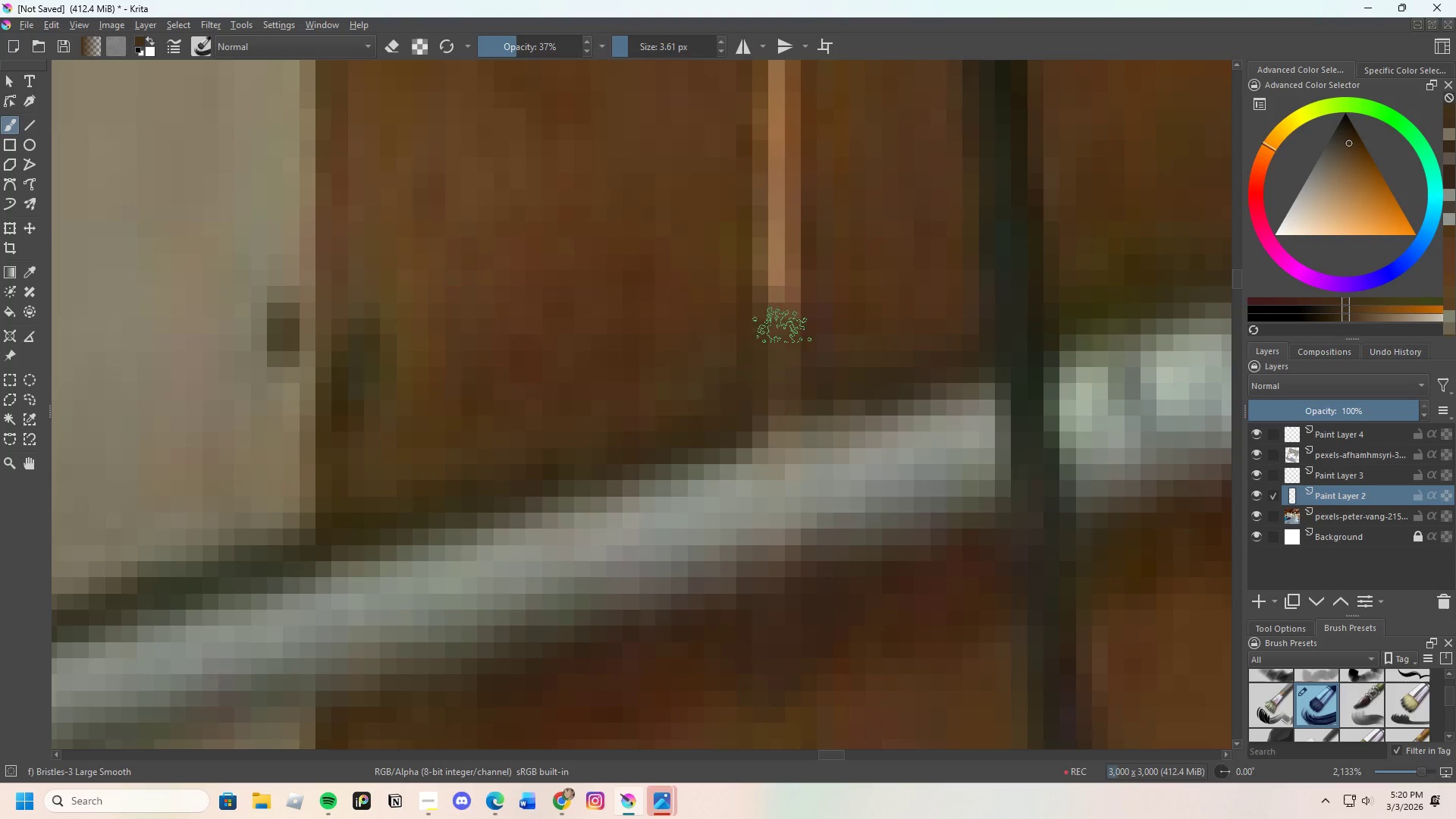 
left_click_drag(start_coordinate=[780, 347], to_coordinate=[781, 318])
 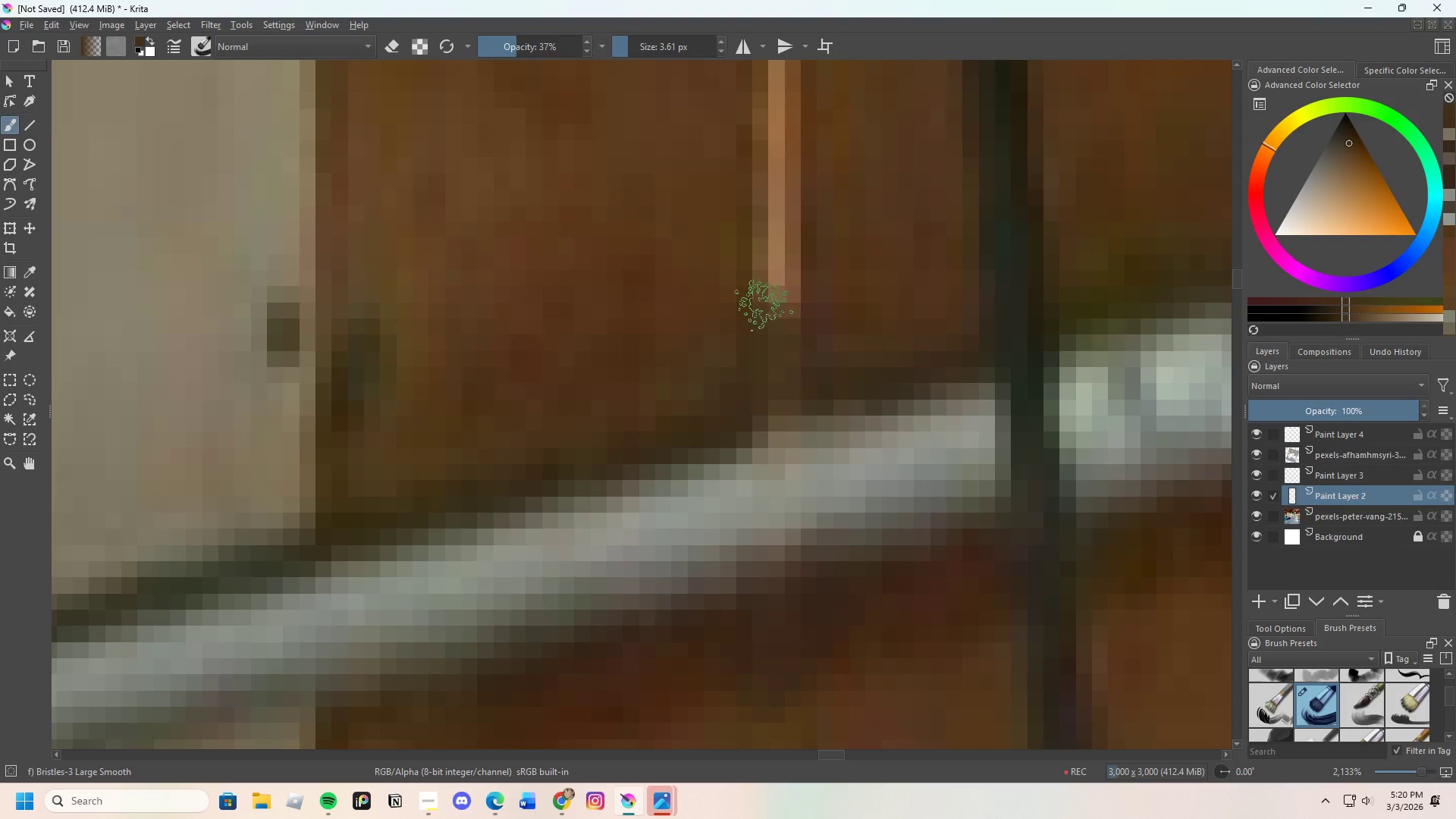 
hold_key(key=ControlLeft, duration=0.84)
 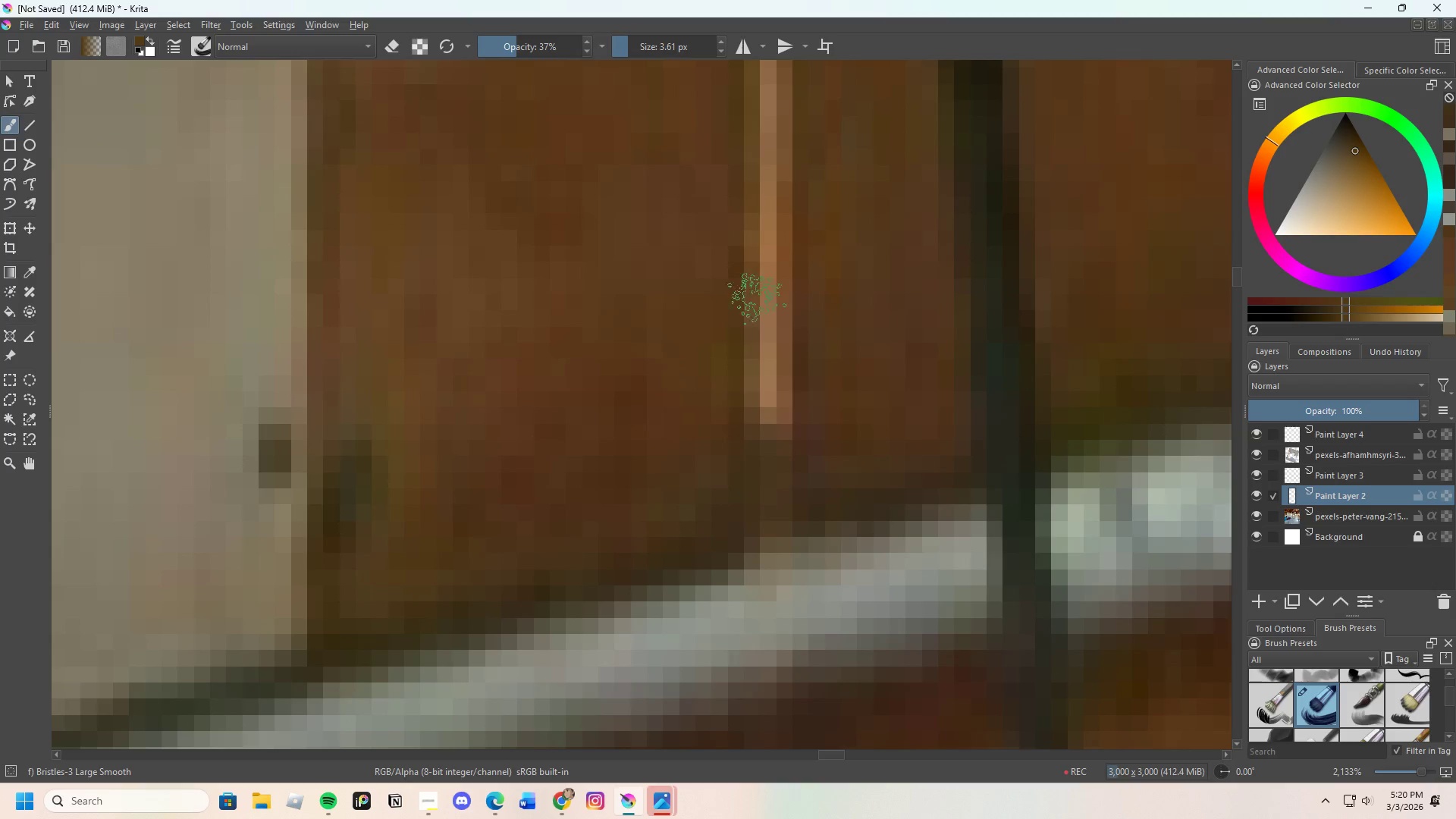 
scroll: coordinate [756, 276], scroll_direction: none, amount: 0.0
 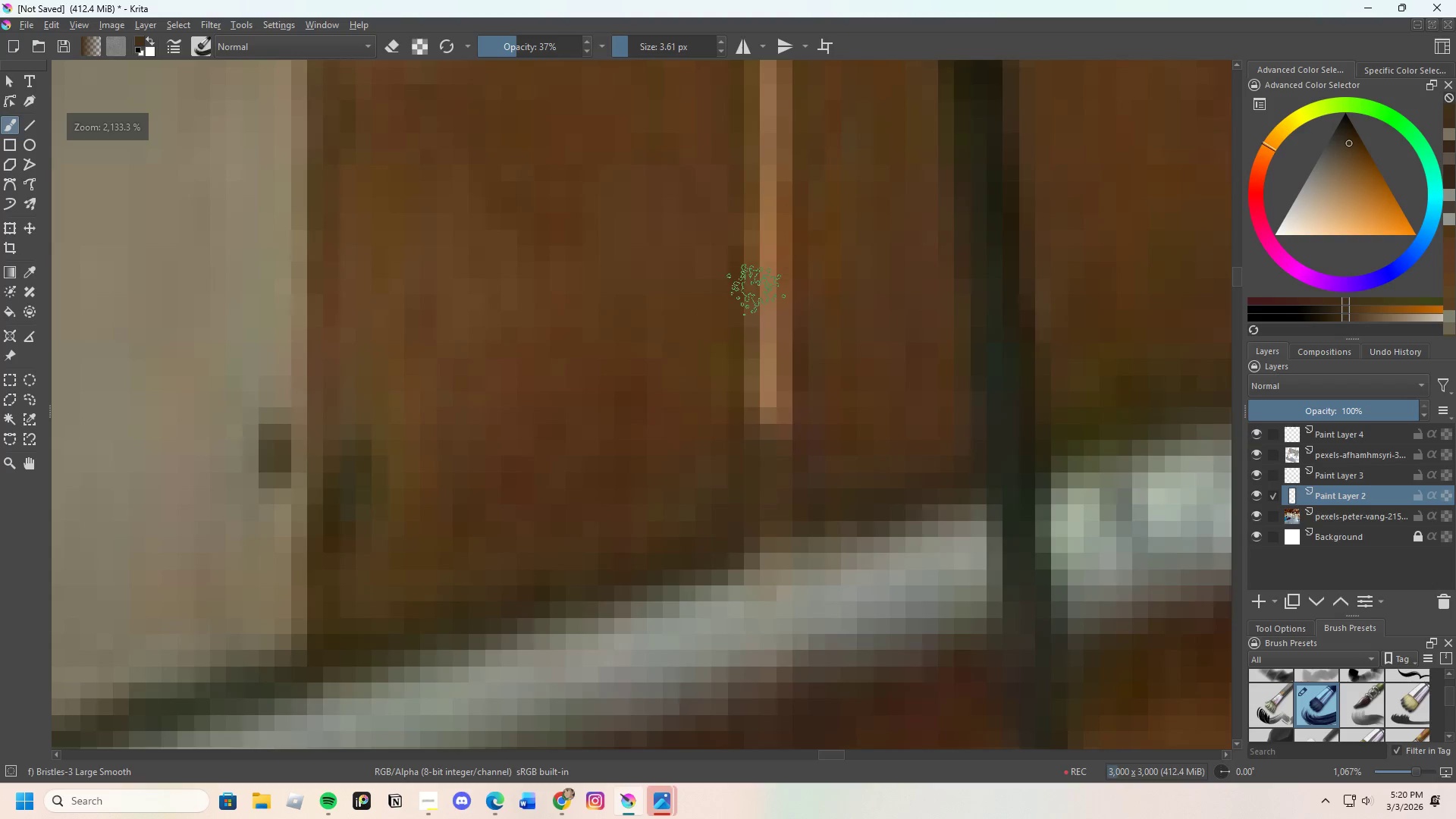 
left_click_drag(start_coordinate=[758, 314], to_coordinate=[745, 393])
 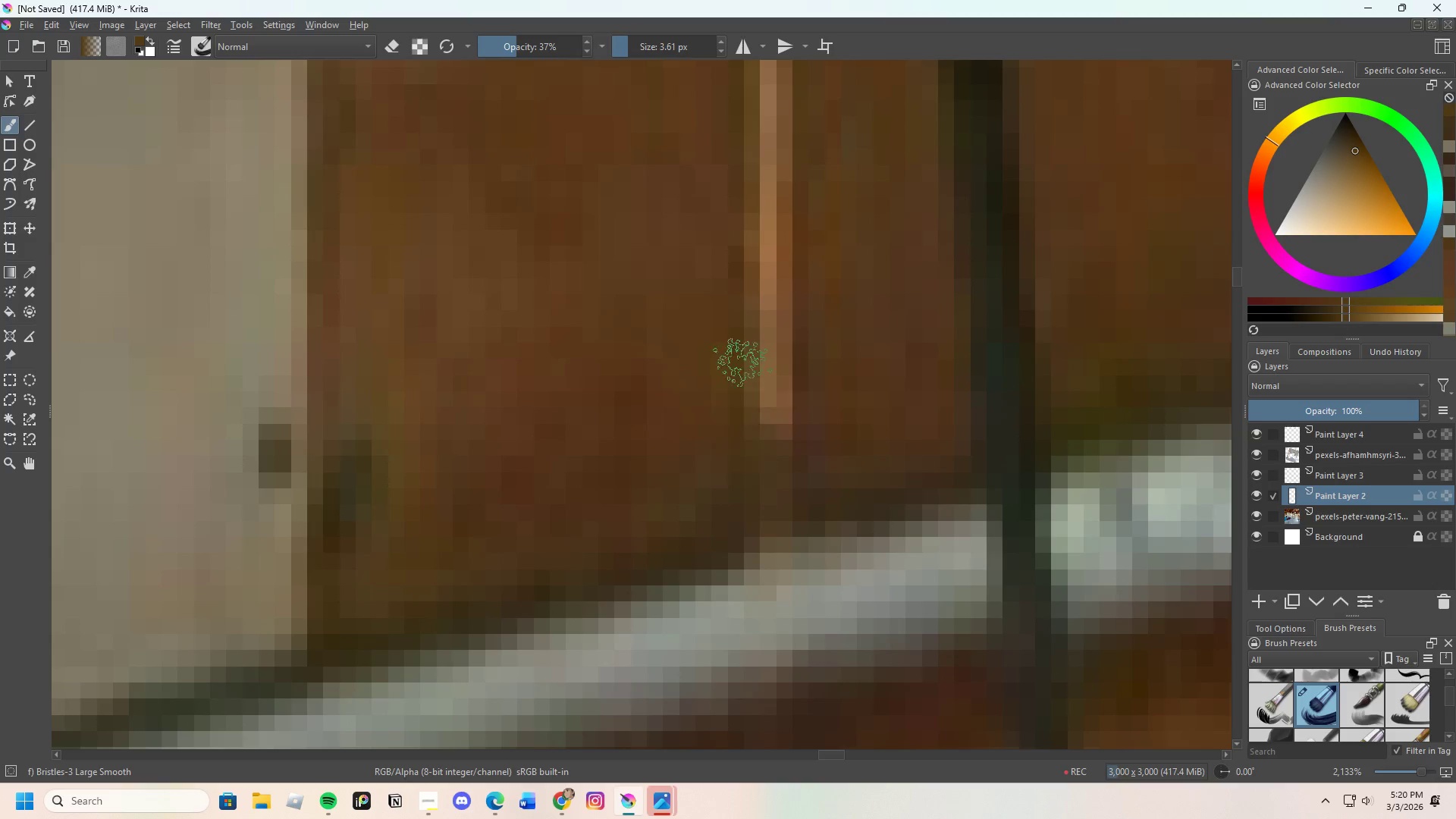 
left_click_drag(start_coordinate=[742, 374], to_coordinate=[757, 384])
 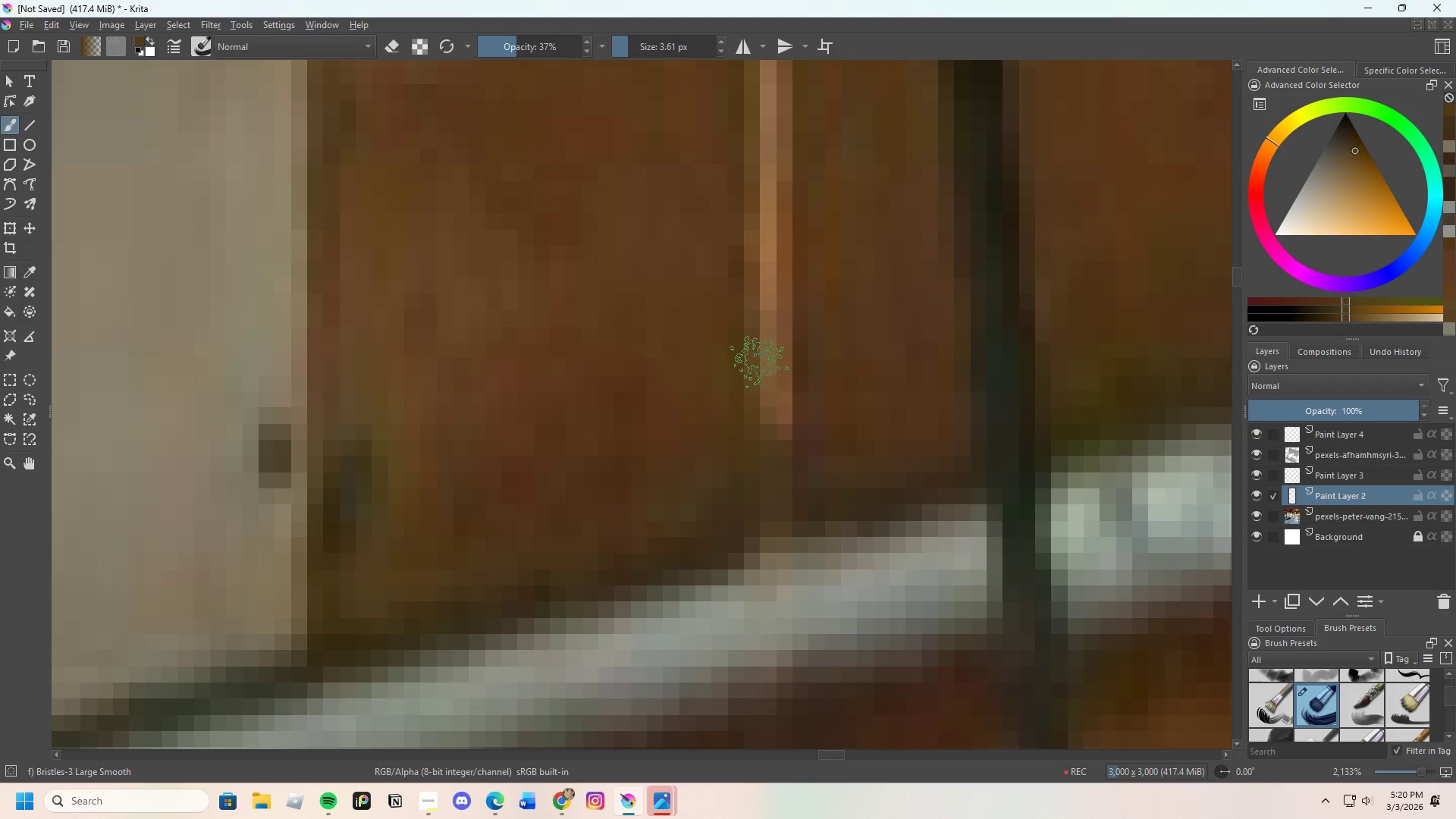 
left_click_drag(start_coordinate=[759, 374], to_coordinate=[768, 368])
 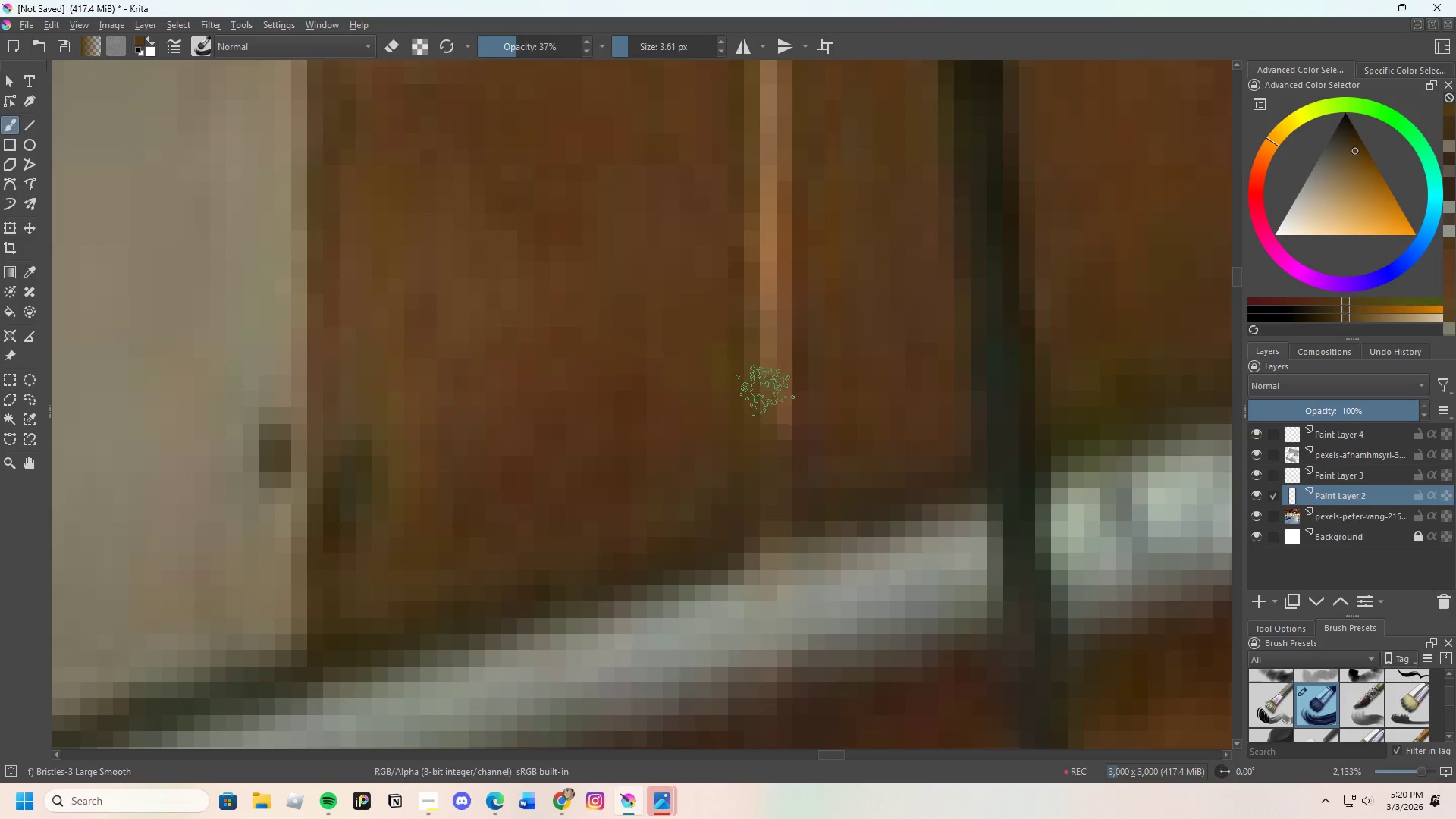 
left_click_drag(start_coordinate=[767, 382], to_coordinate=[780, 379])
 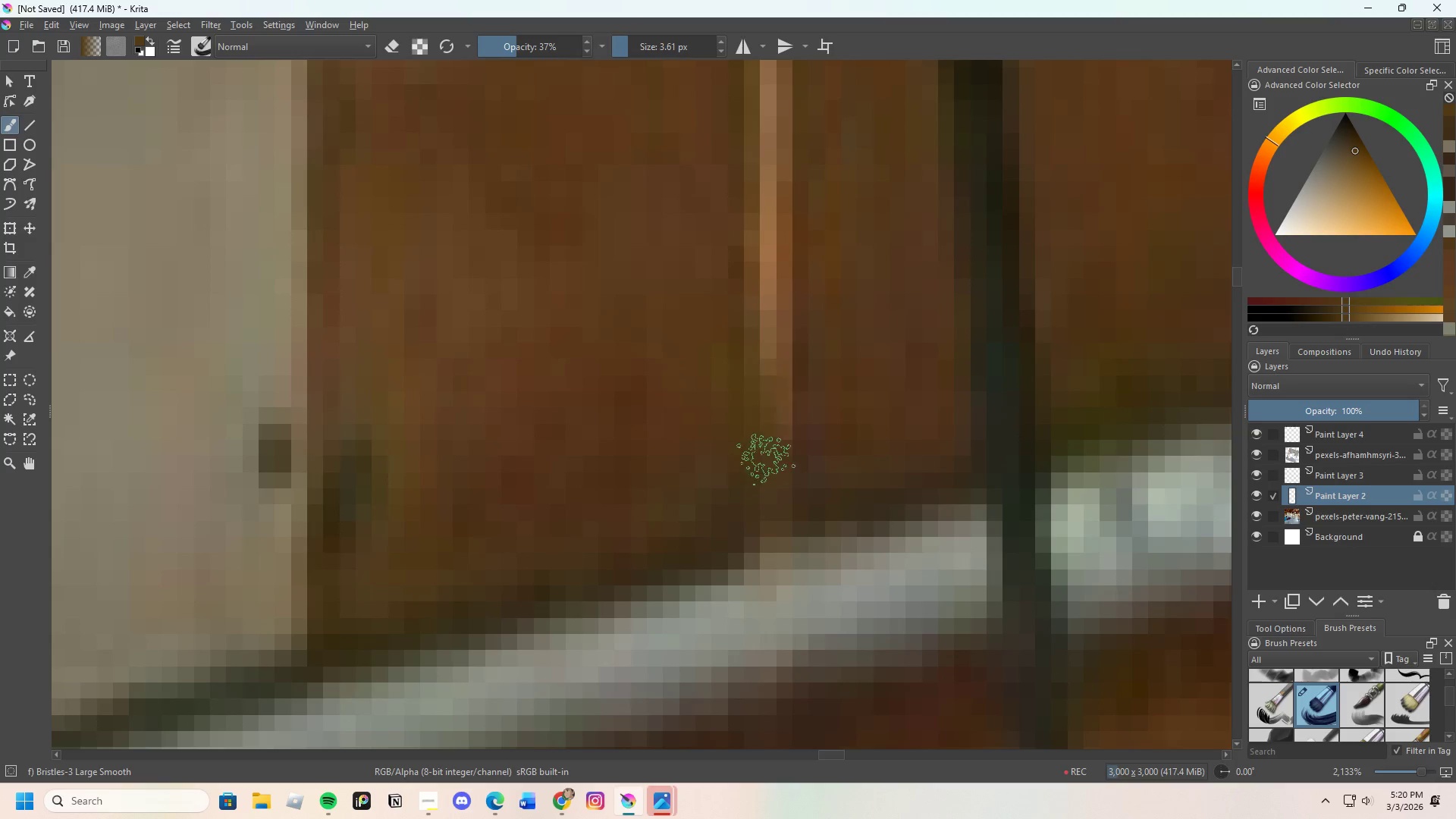 
left_click_drag(start_coordinate=[780, 379], to_coordinate=[798, 372])
 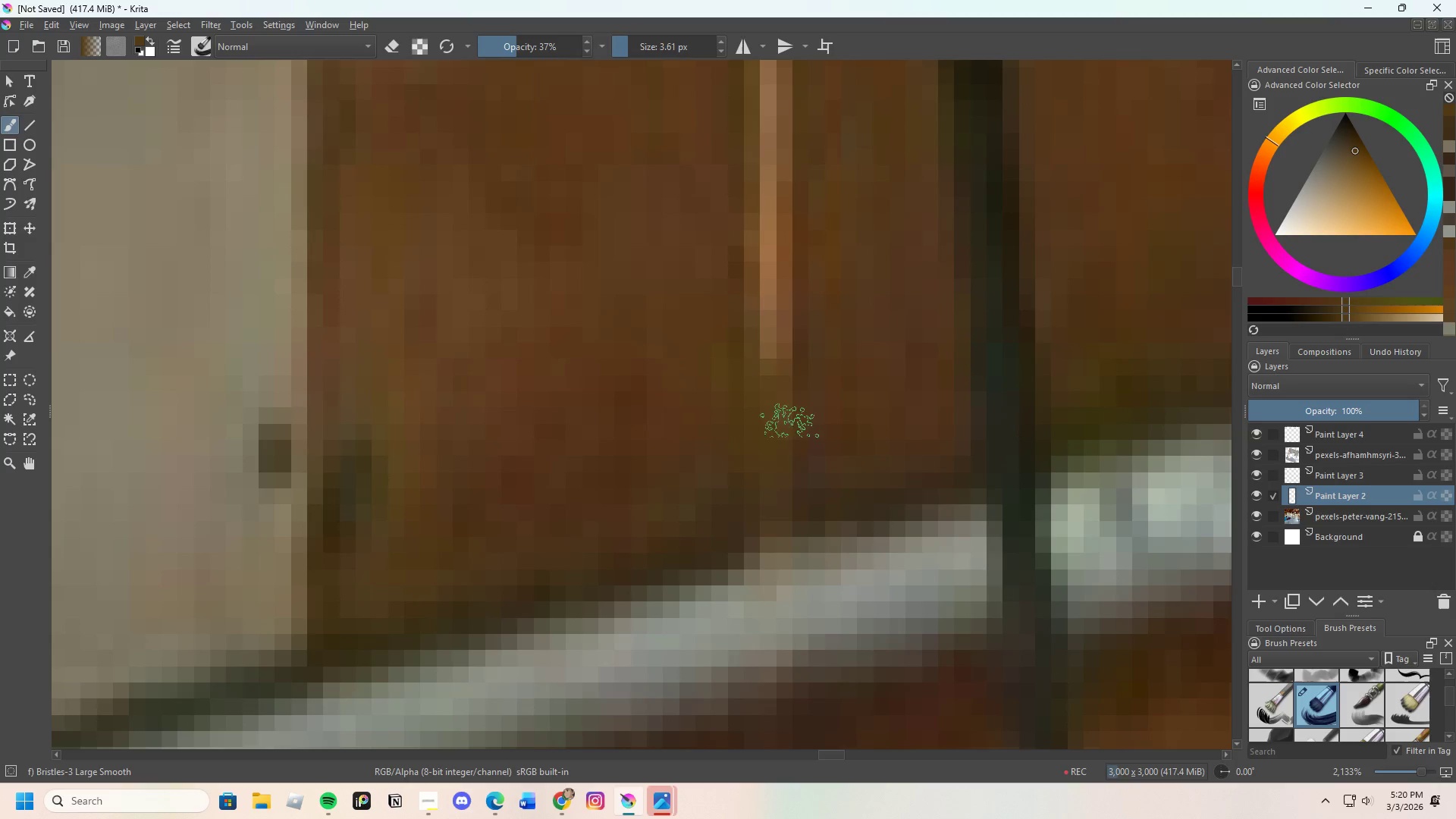 
left_click_drag(start_coordinate=[795, 389], to_coordinate=[782, 301])
 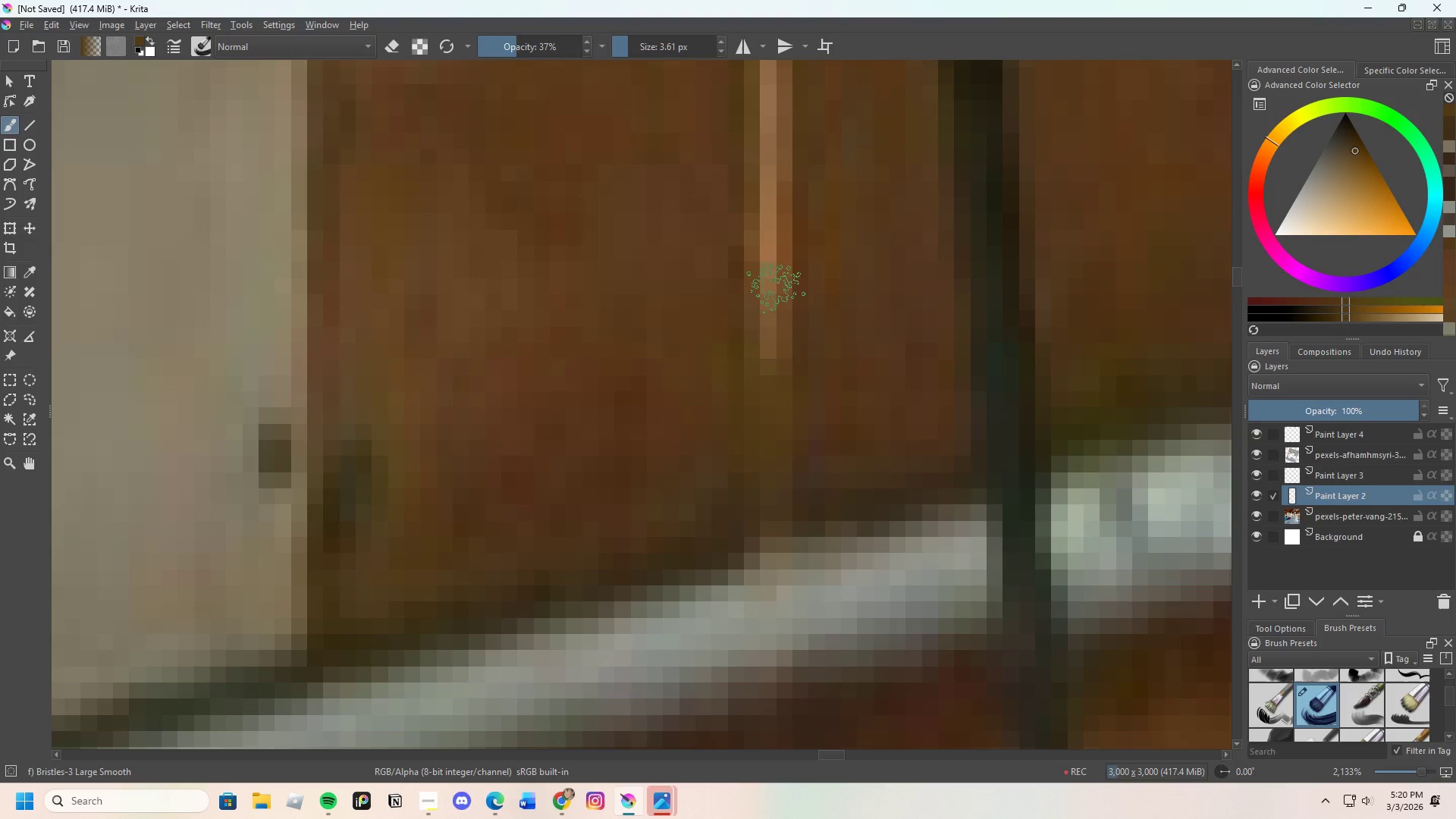 
left_click_drag(start_coordinate=[771, 303], to_coordinate=[762, 306])
 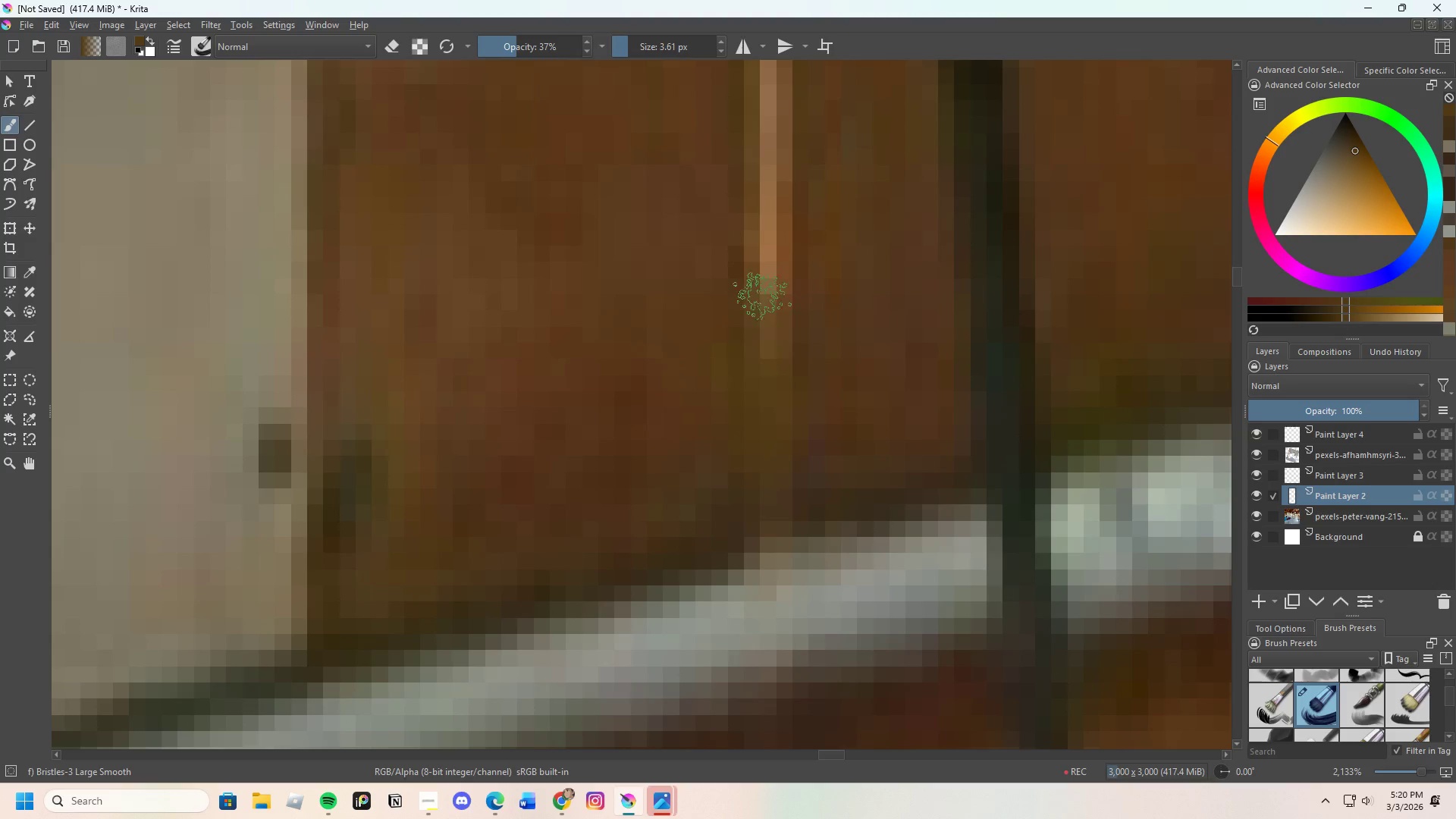 
left_click_drag(start_coordinate=[761, 309], to_coordinate=[767, 297])
 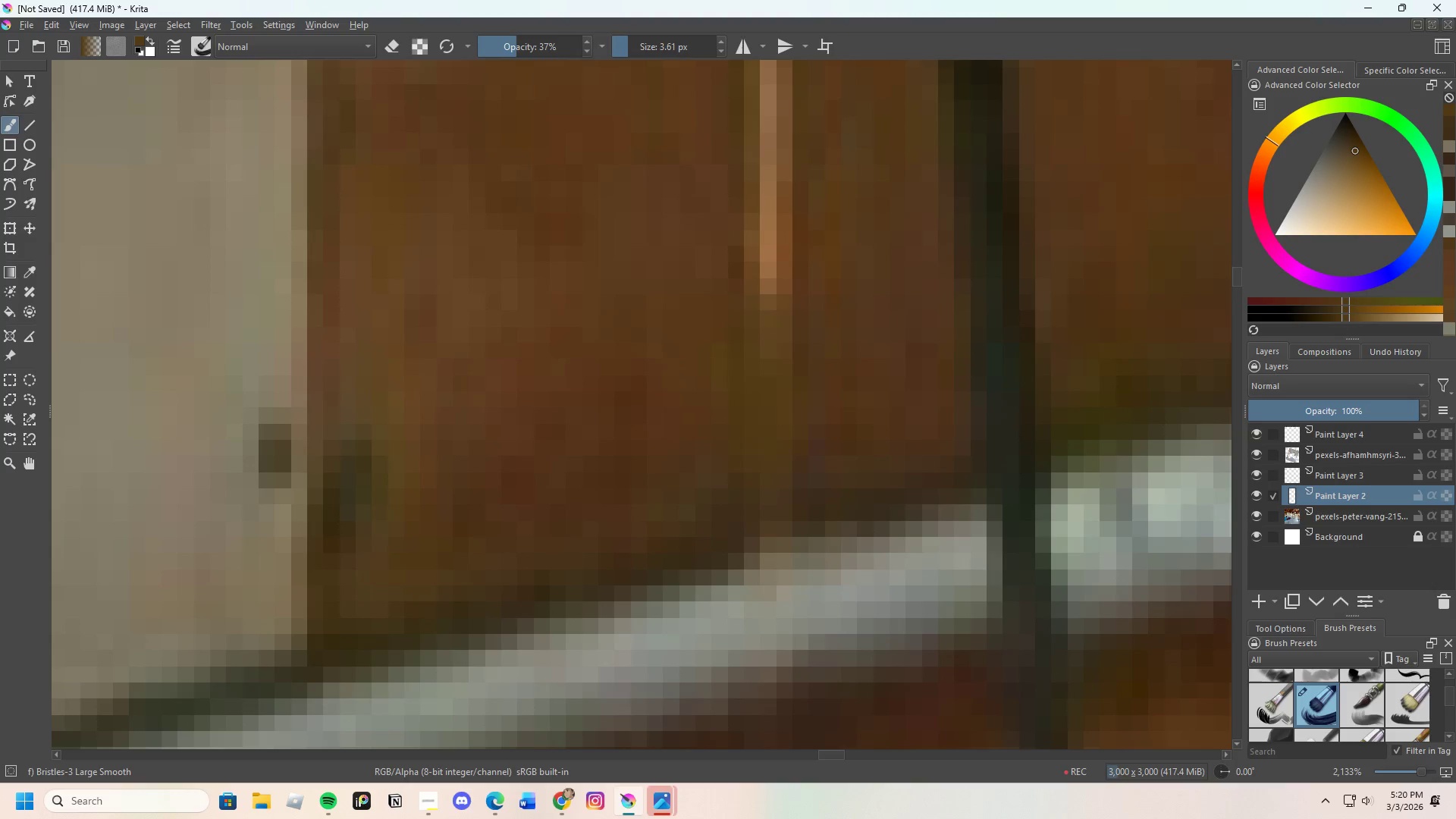 
left_click_drag(start_coordinate=[758, 303], to_coordinate=[768, 376])
 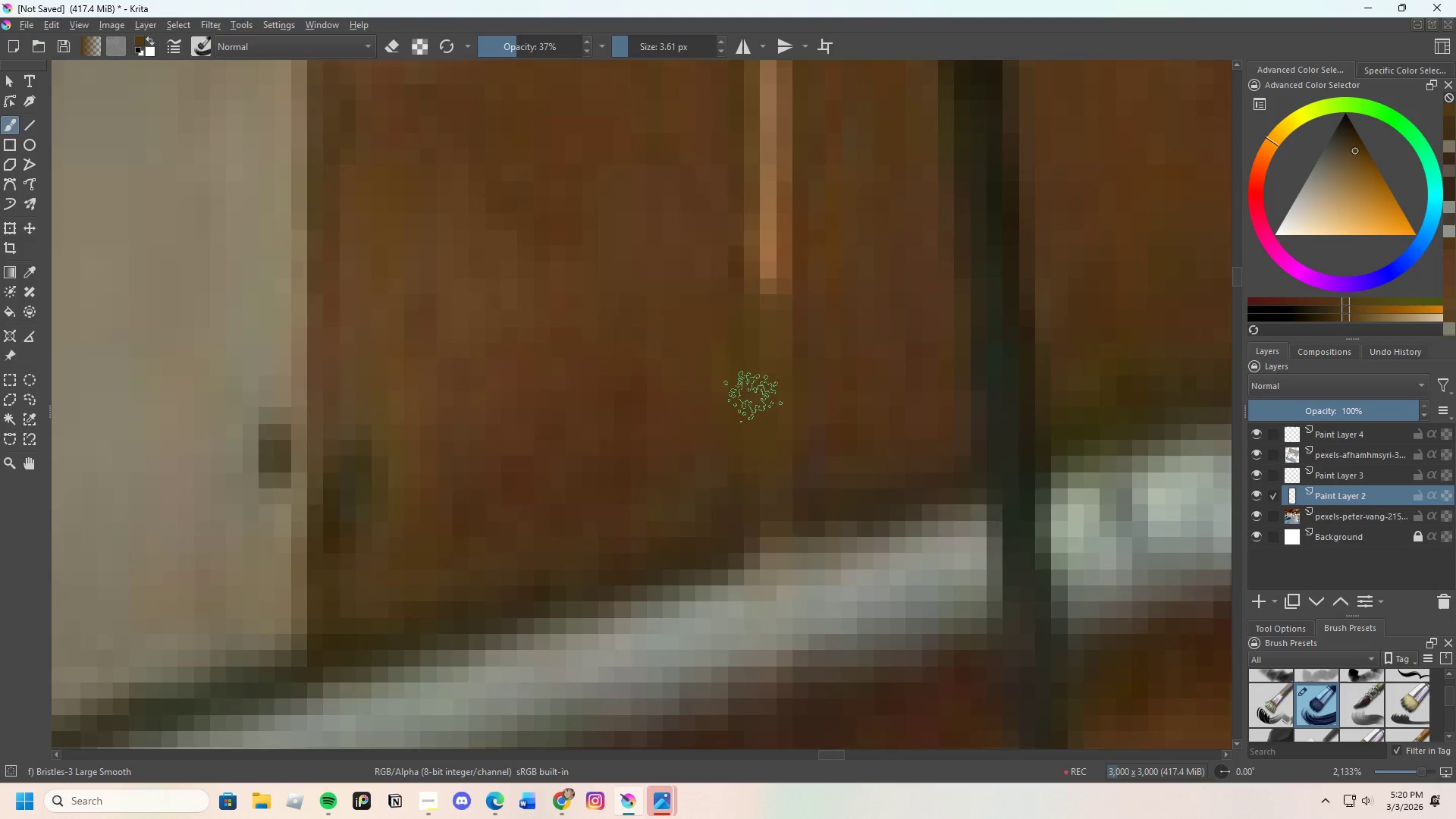 
hold_key(key=ControlLeft, duration=0.42)
 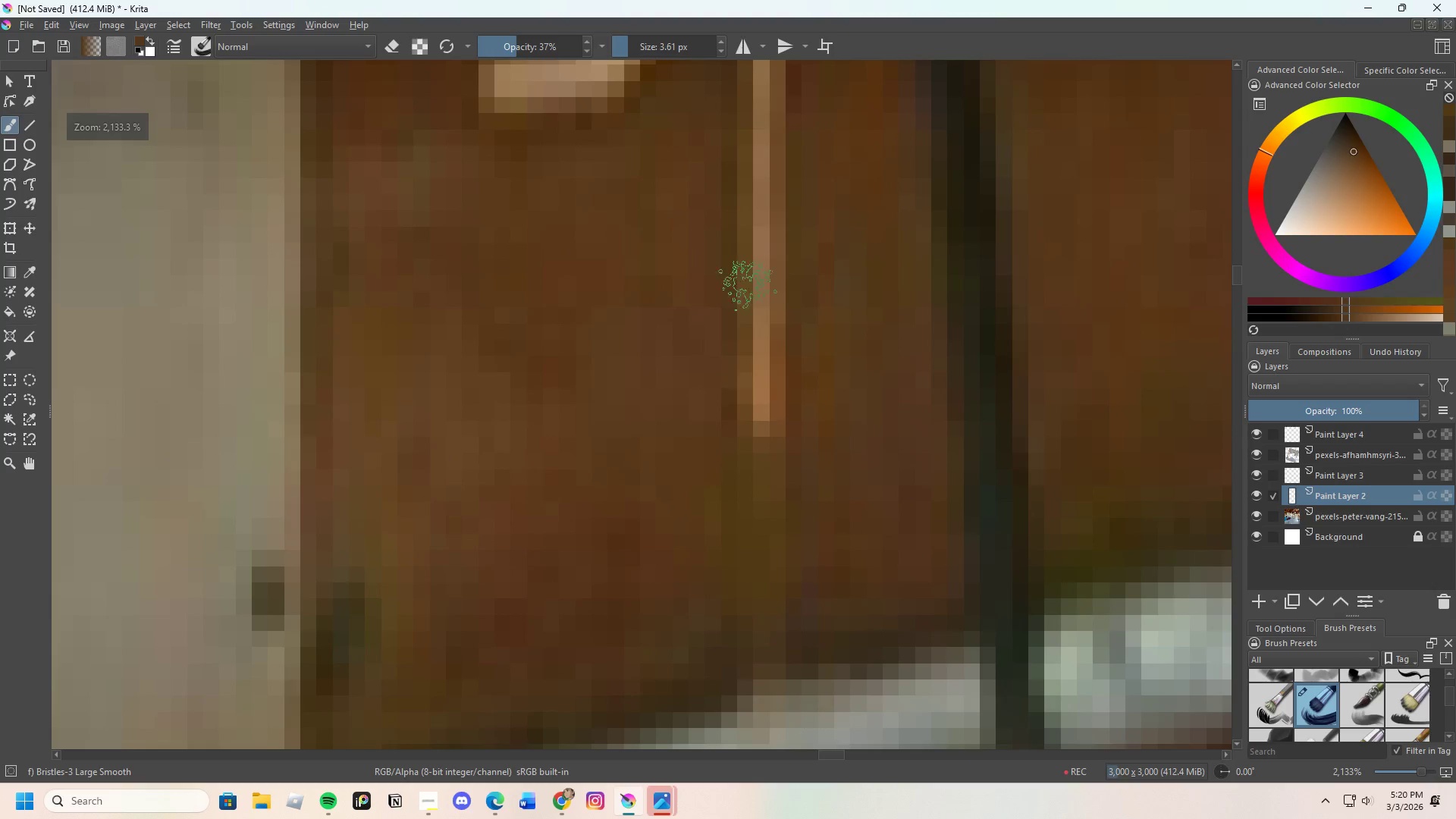 
scroll: coordinate [755, 322], scroll_direction: none, amount: 0.0
 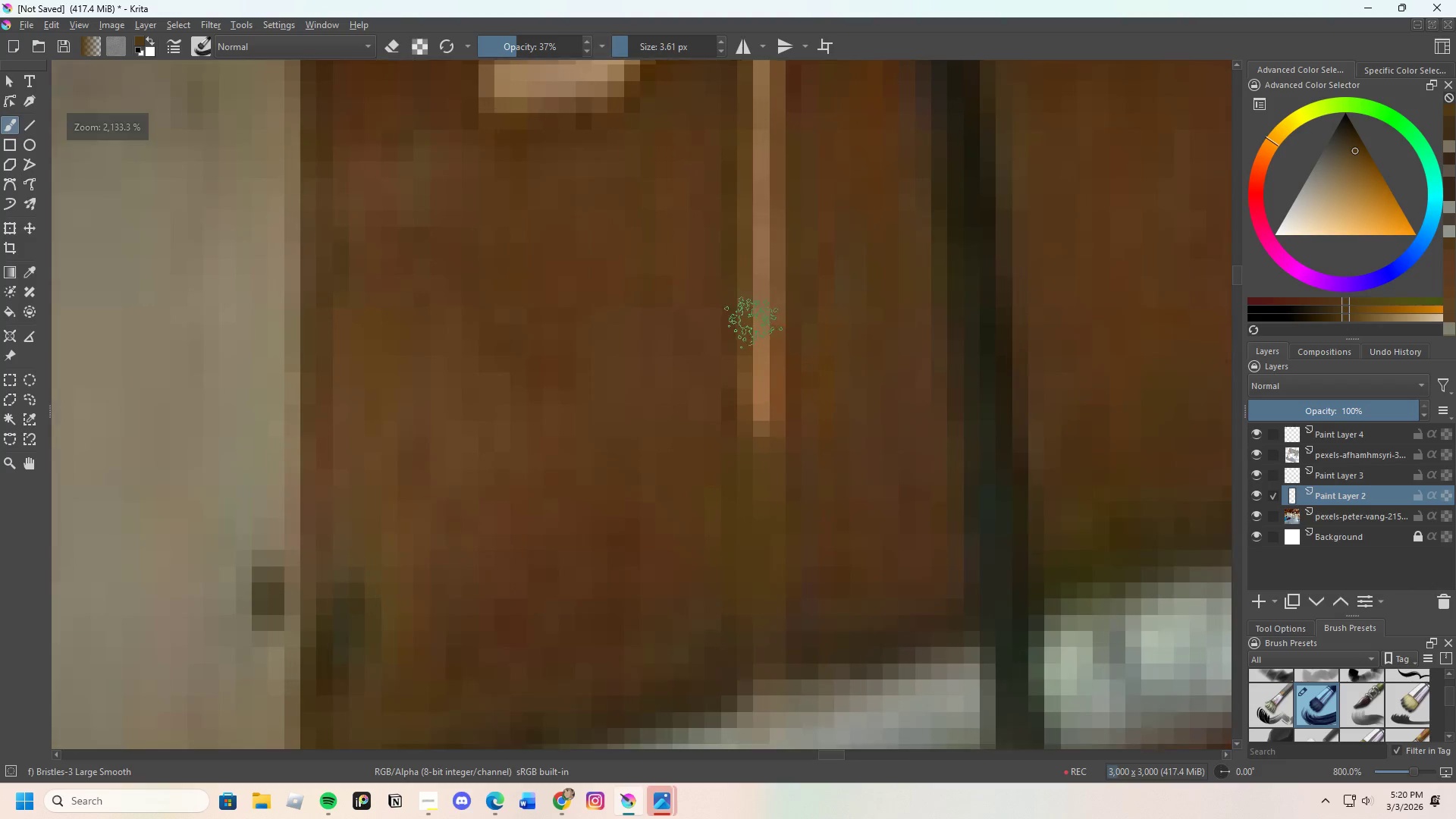 
left_click_drag(start_coordinate=[752, 281], to_coordinate=[758, 379])
 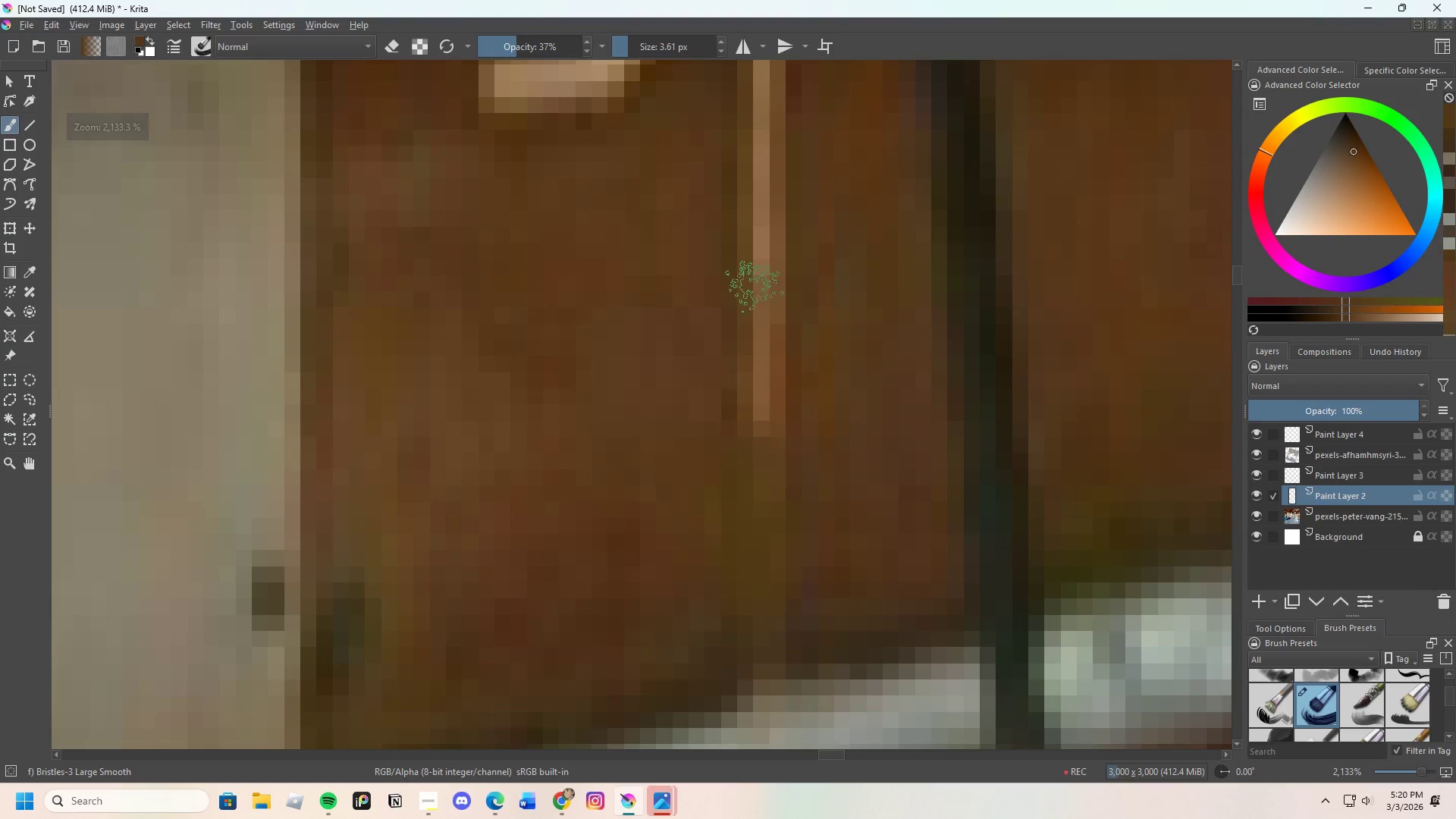 
left_click_drag(start_coordinate=[754, 294], to_coordinate=[760, 336])
 